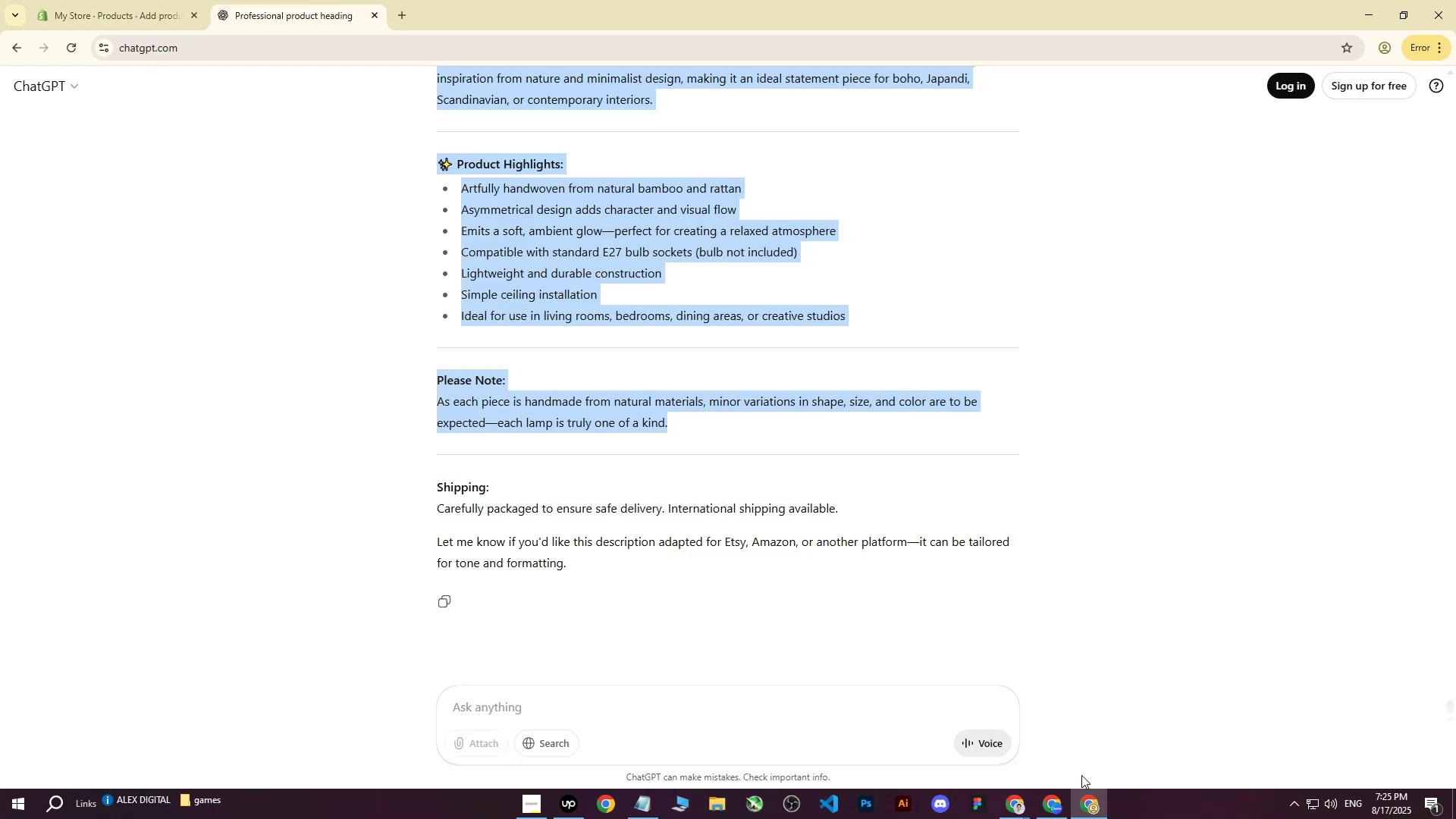 
left_click([1017, 799])
 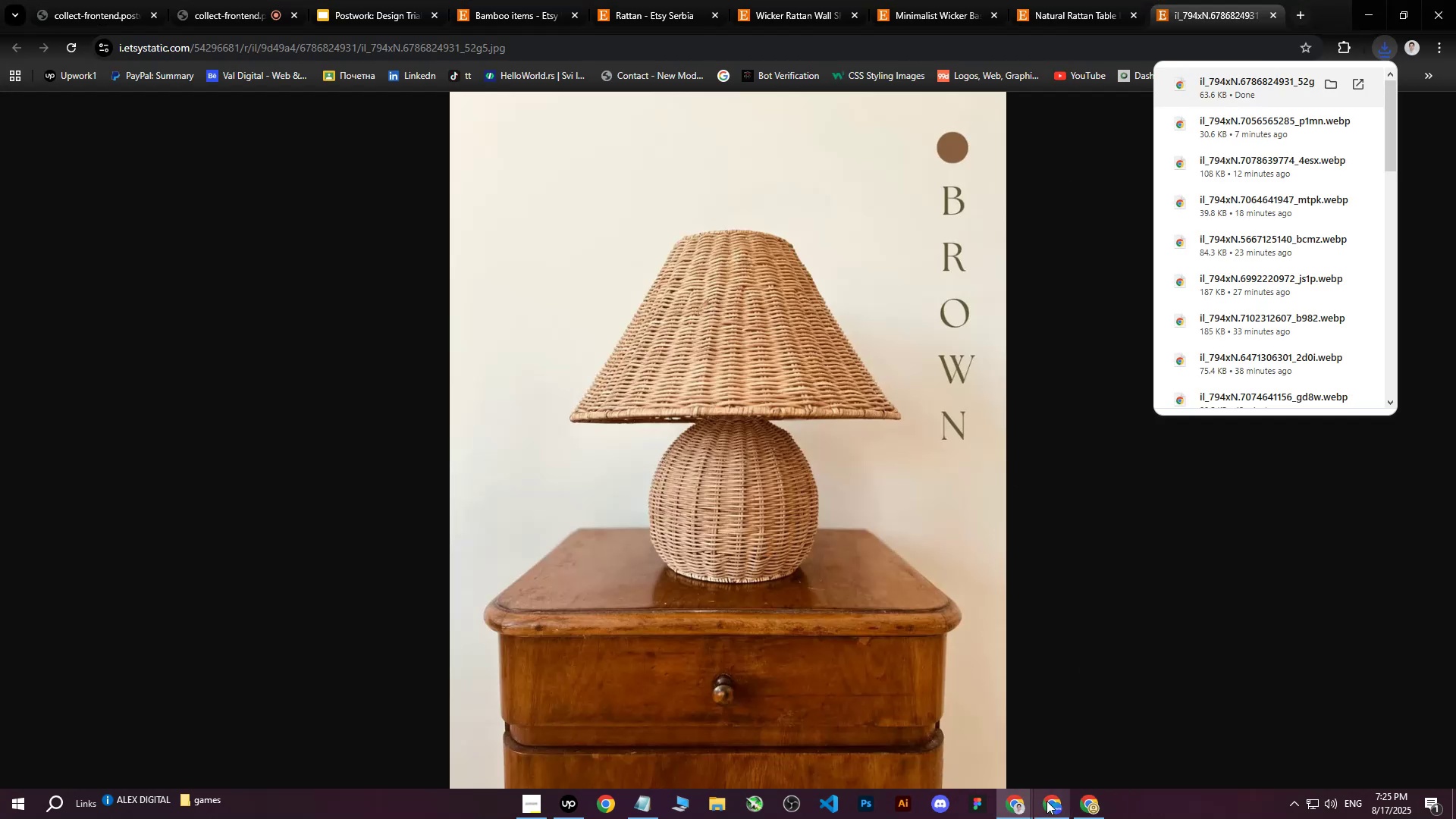 
left_click([1050, 808])
 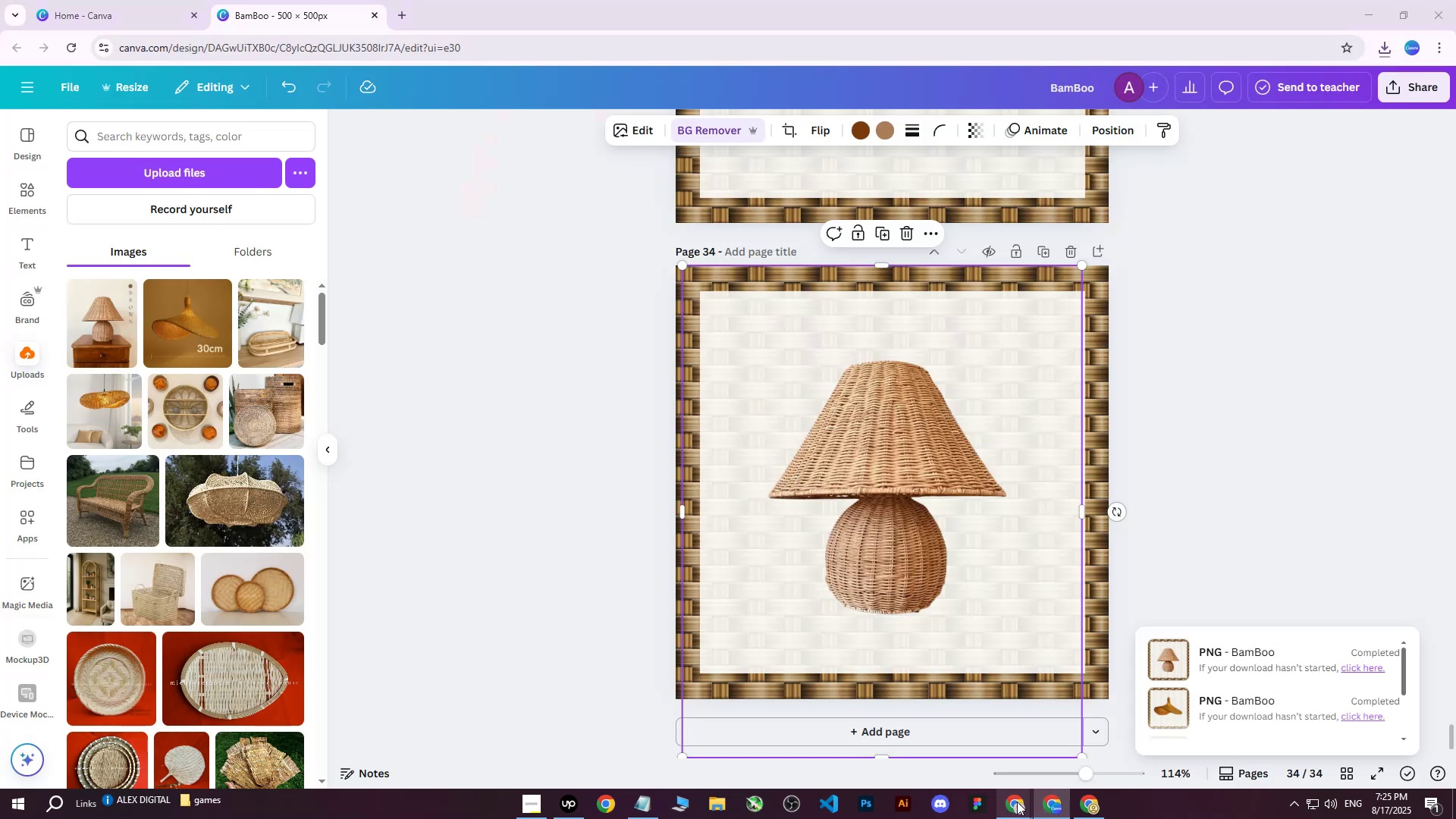 
double_click([949, 751])
 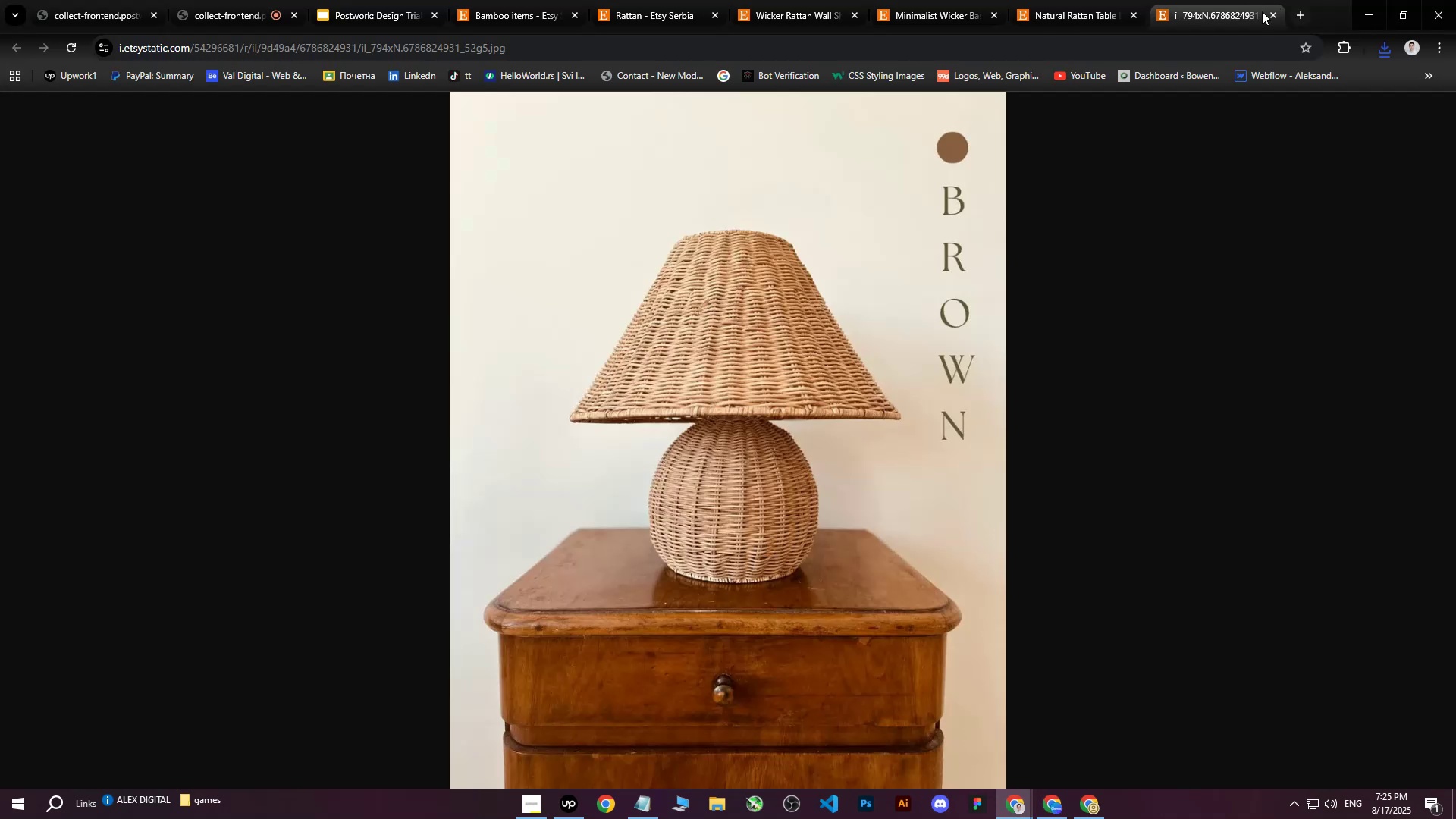 
double_click([1274, 16])
 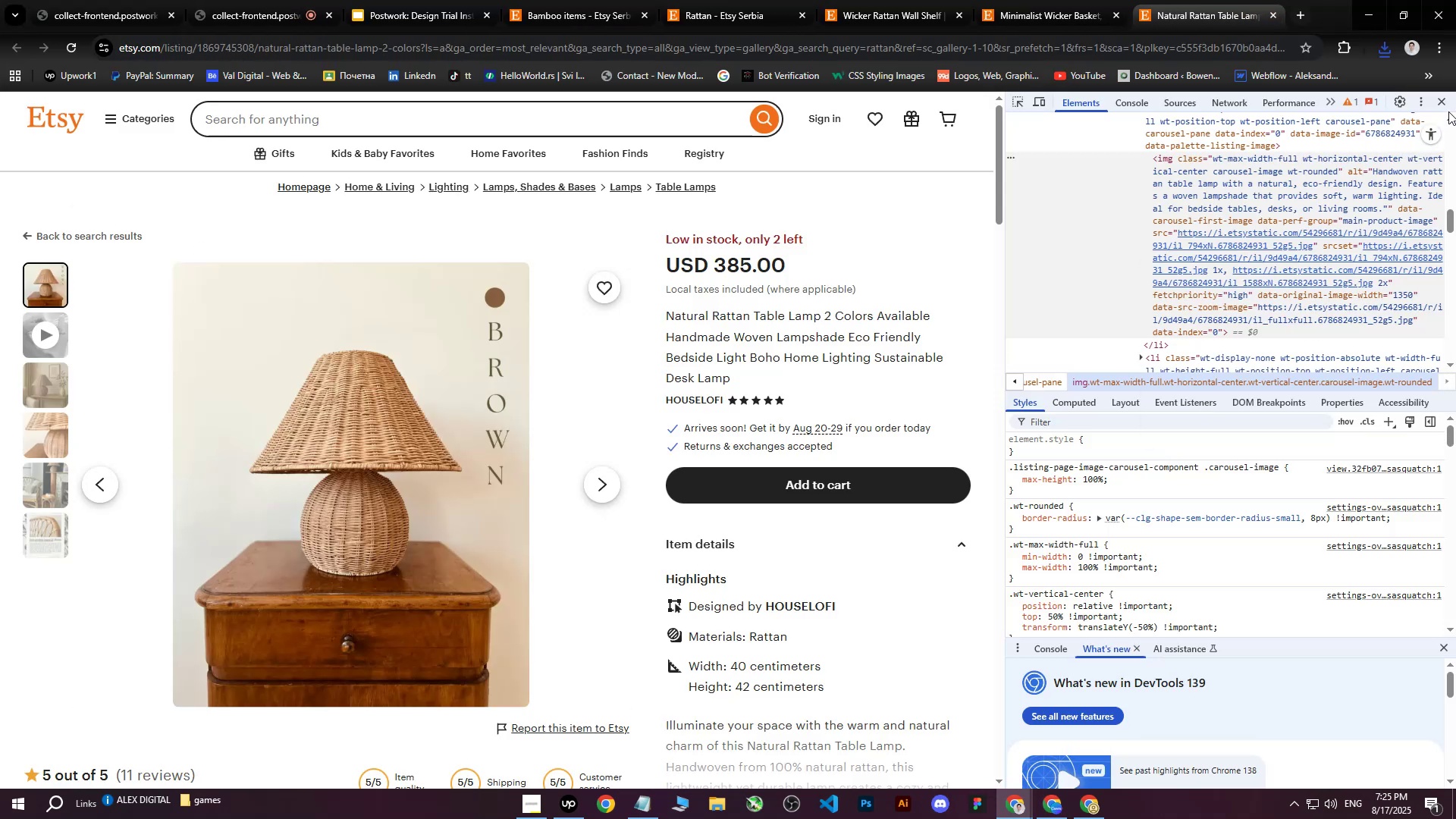 
left_click([1448, 103])
 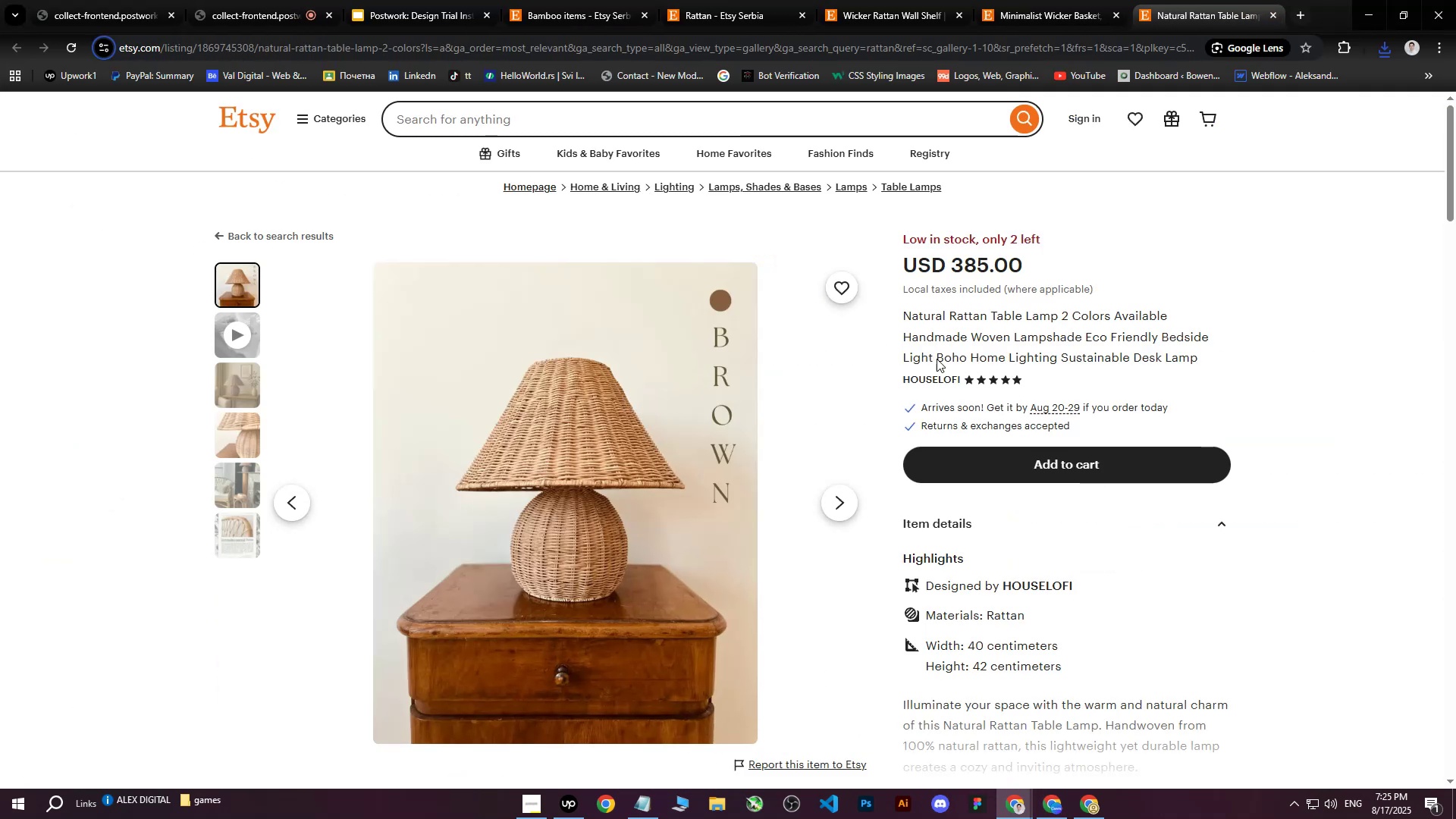 
left_click([1095, 806])
 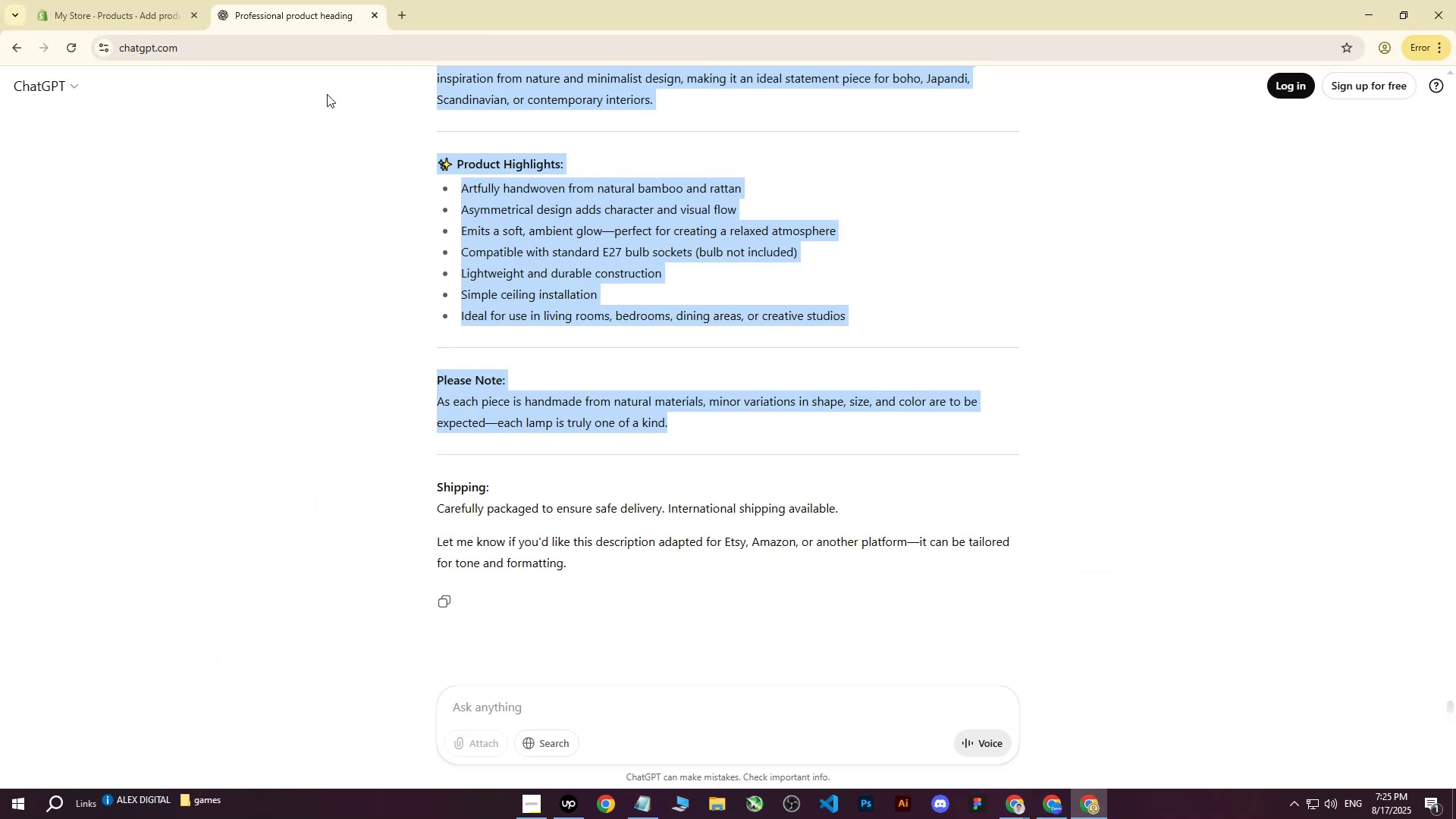 
left_click([172, 0])
 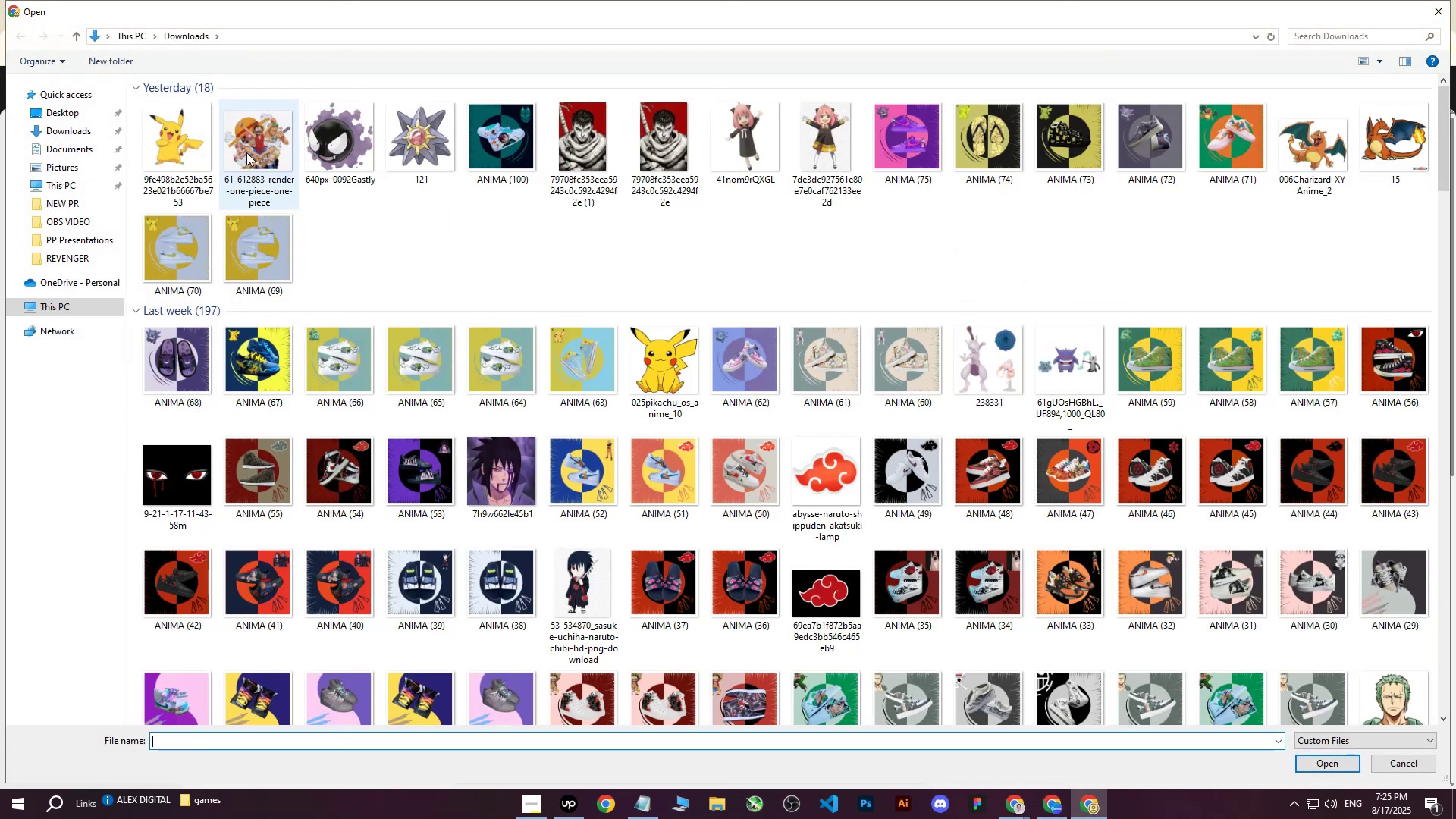 
left_click([177, 145])
 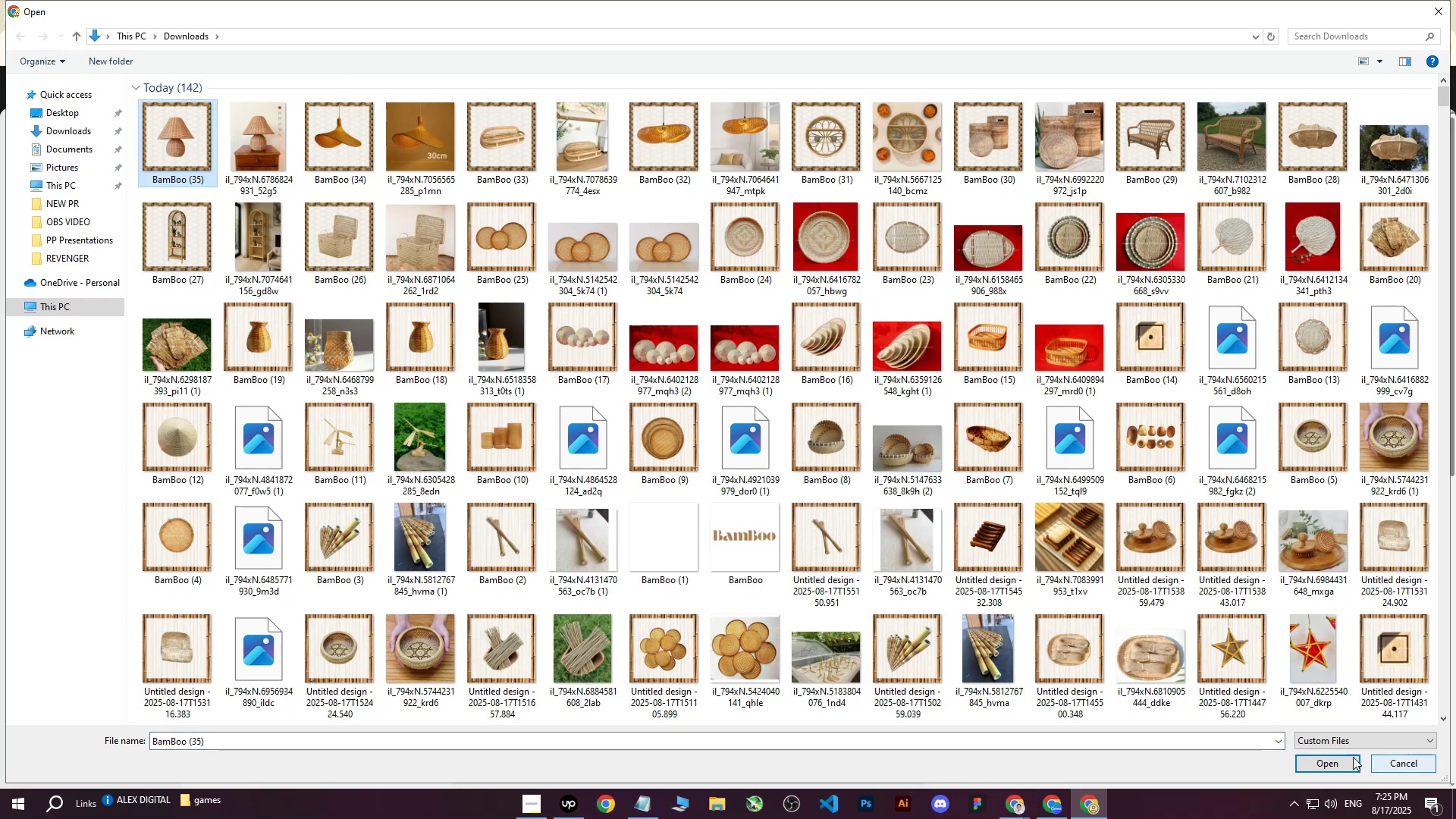 
left_click([1331, 756])
 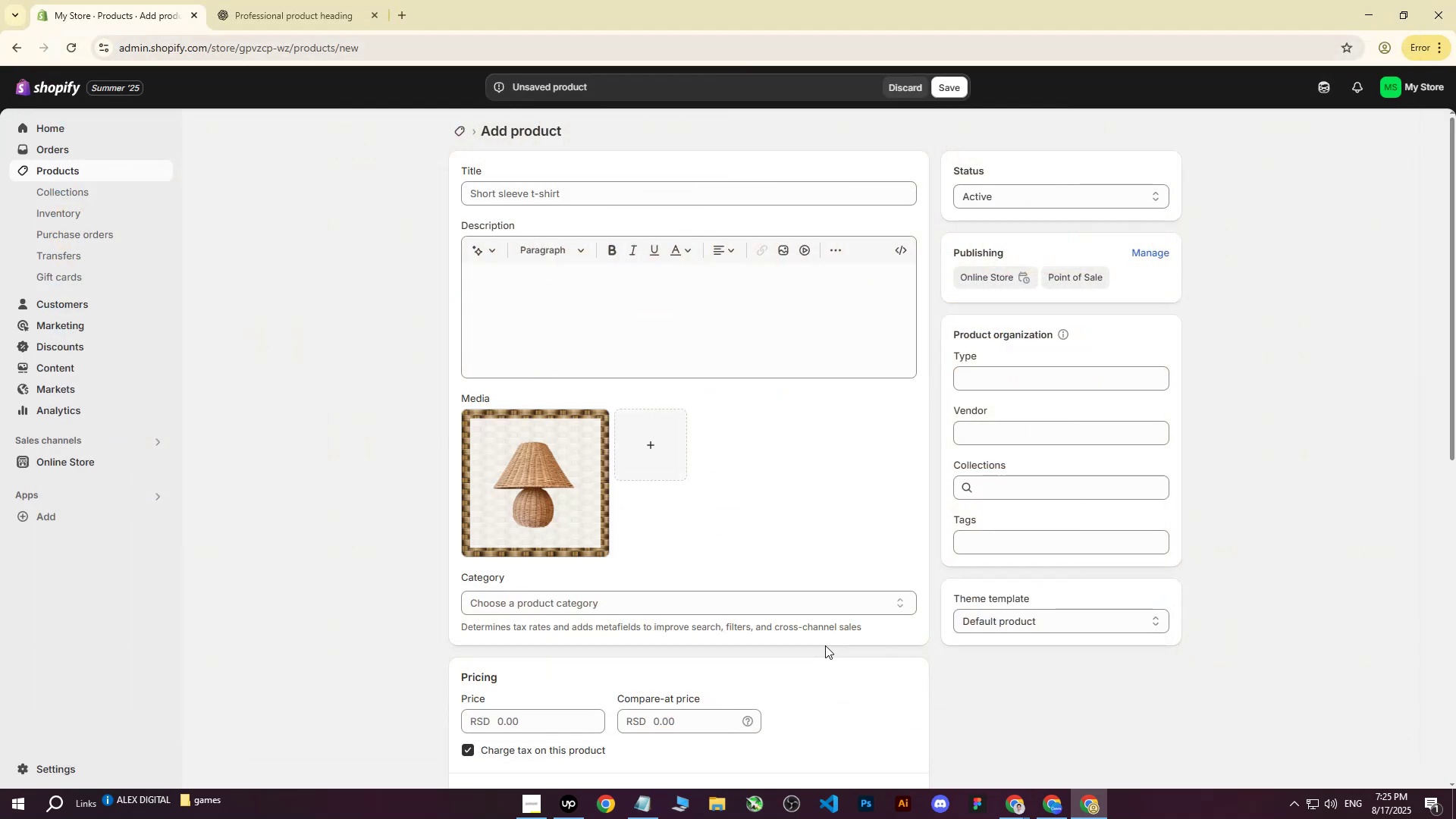 
wait(10.69)
 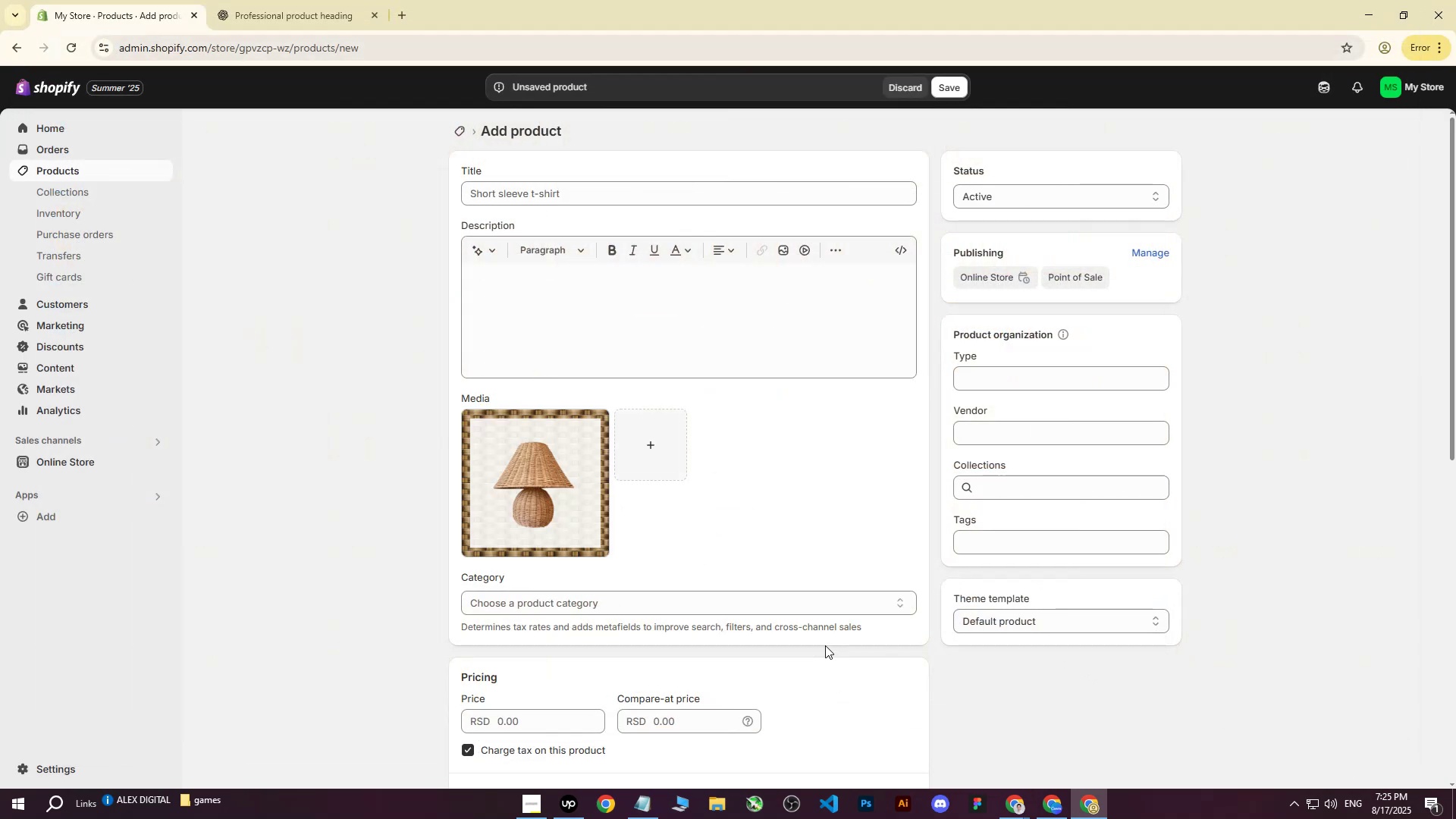 
double_click([946, 757])
 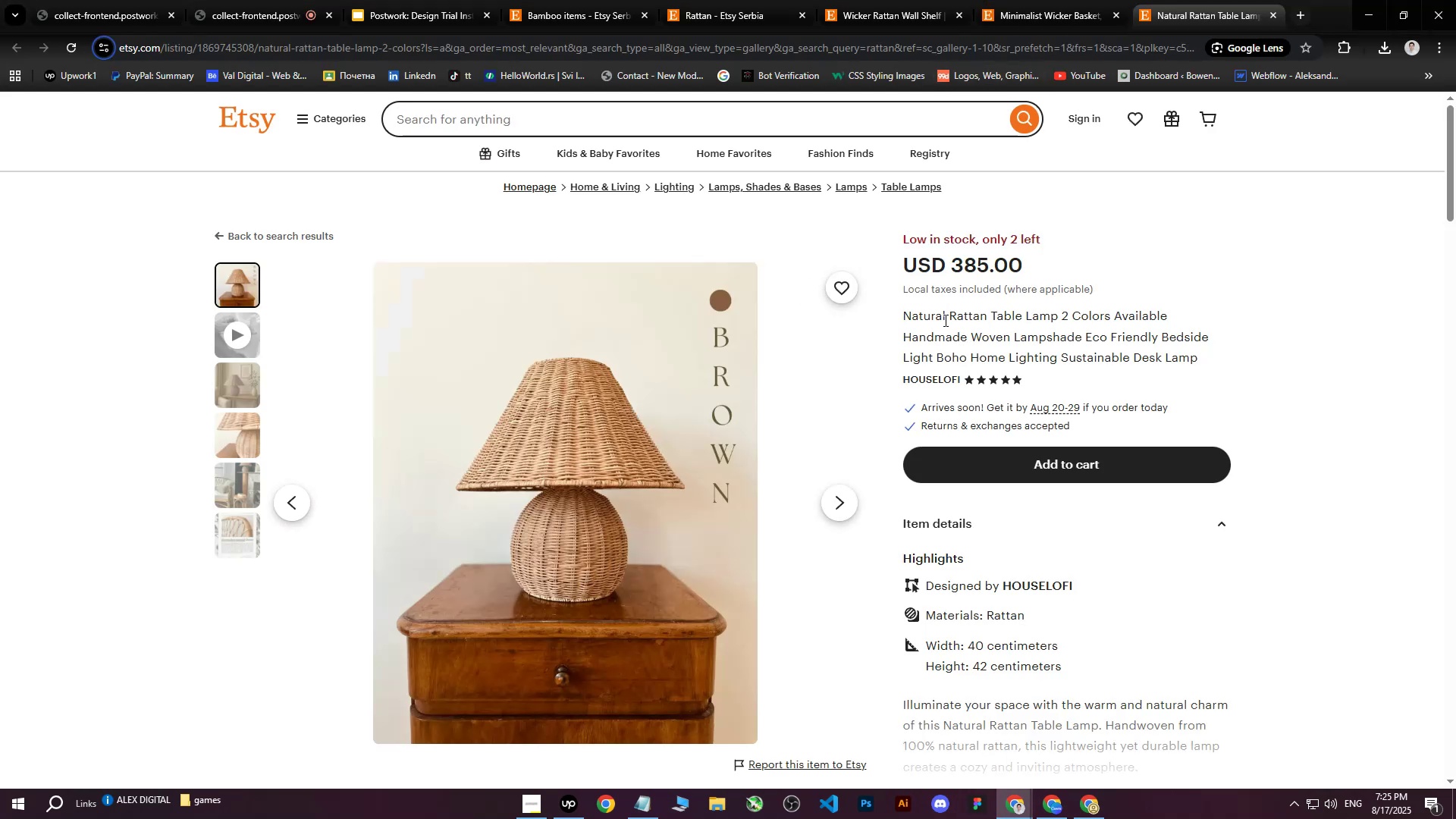 
left_click_drag(start_coordinate=[905, 314], to_coordinate=[1209, 361])
 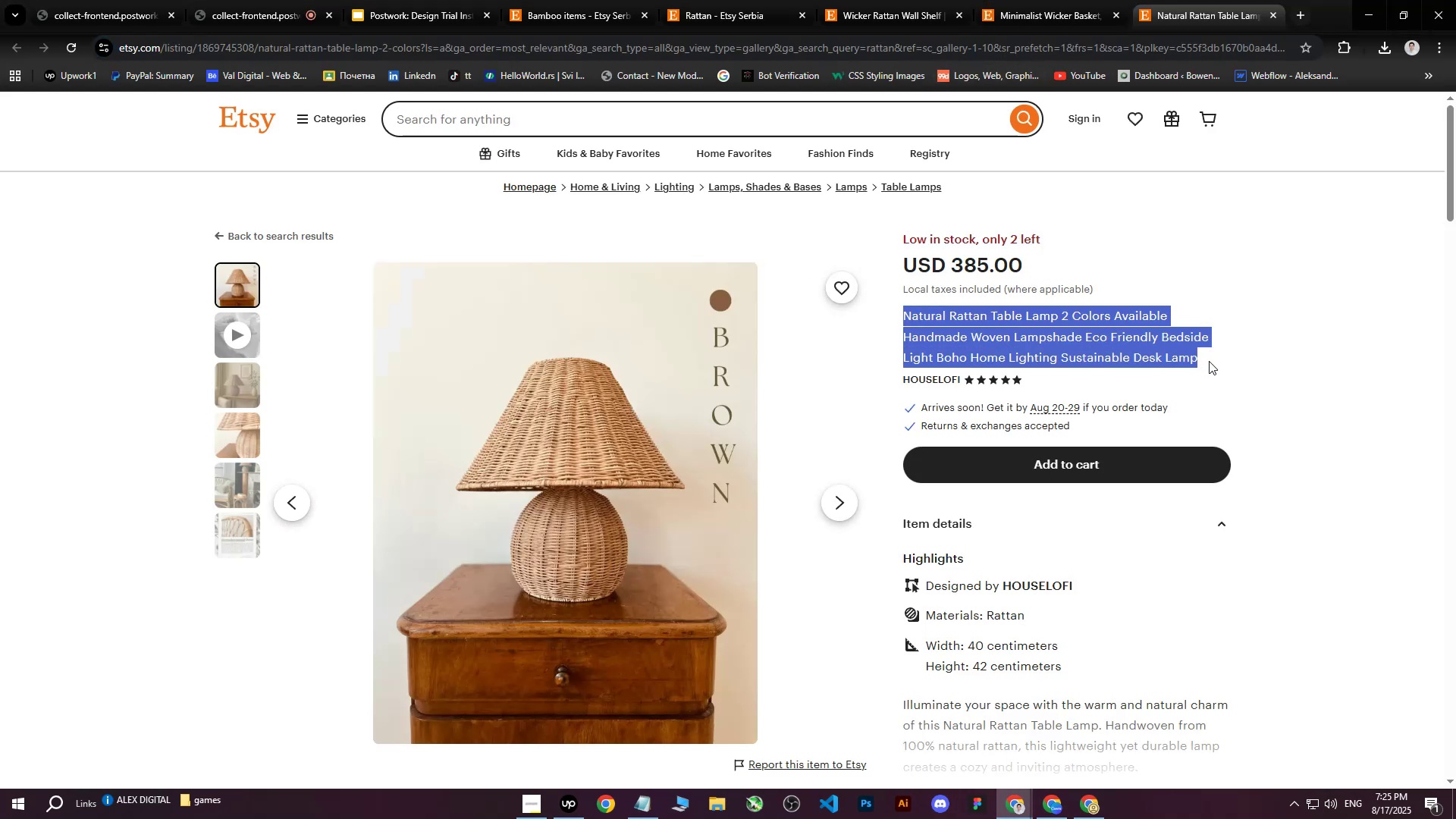 
key(Control+C)
 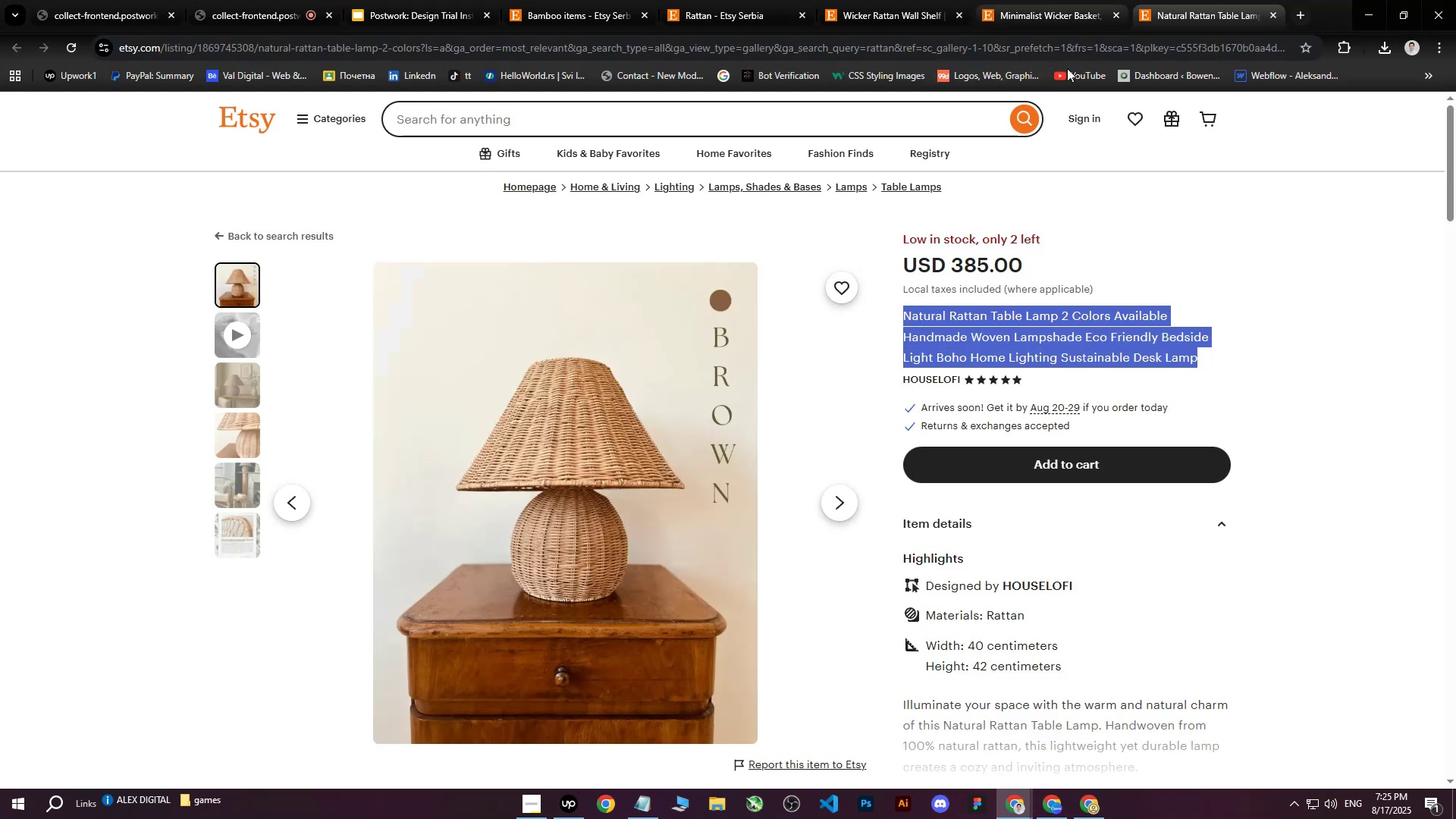 
left_click([1092, 809])
 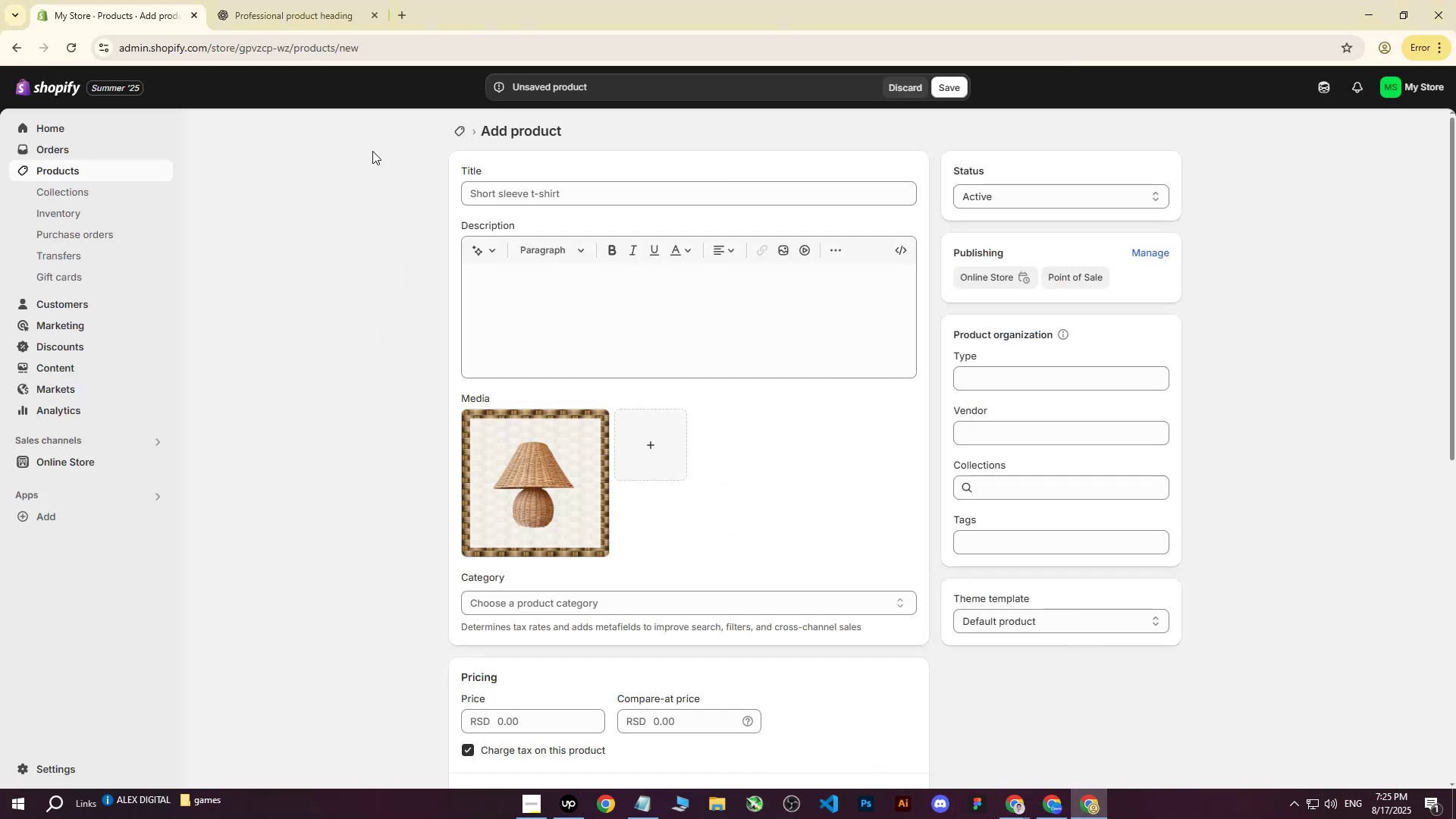 
left_click([303, 0])
 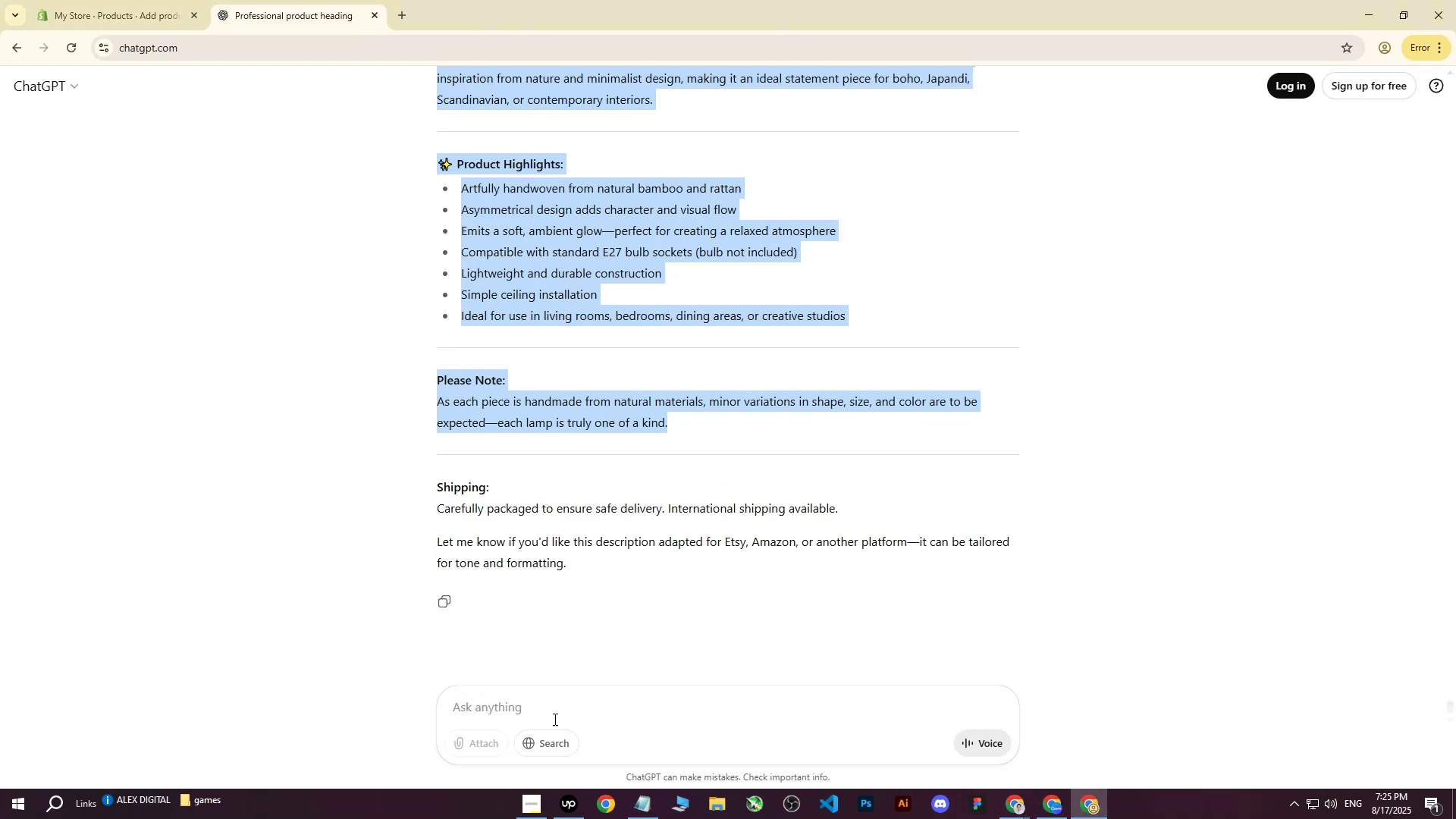 
left_click([559, 701])
 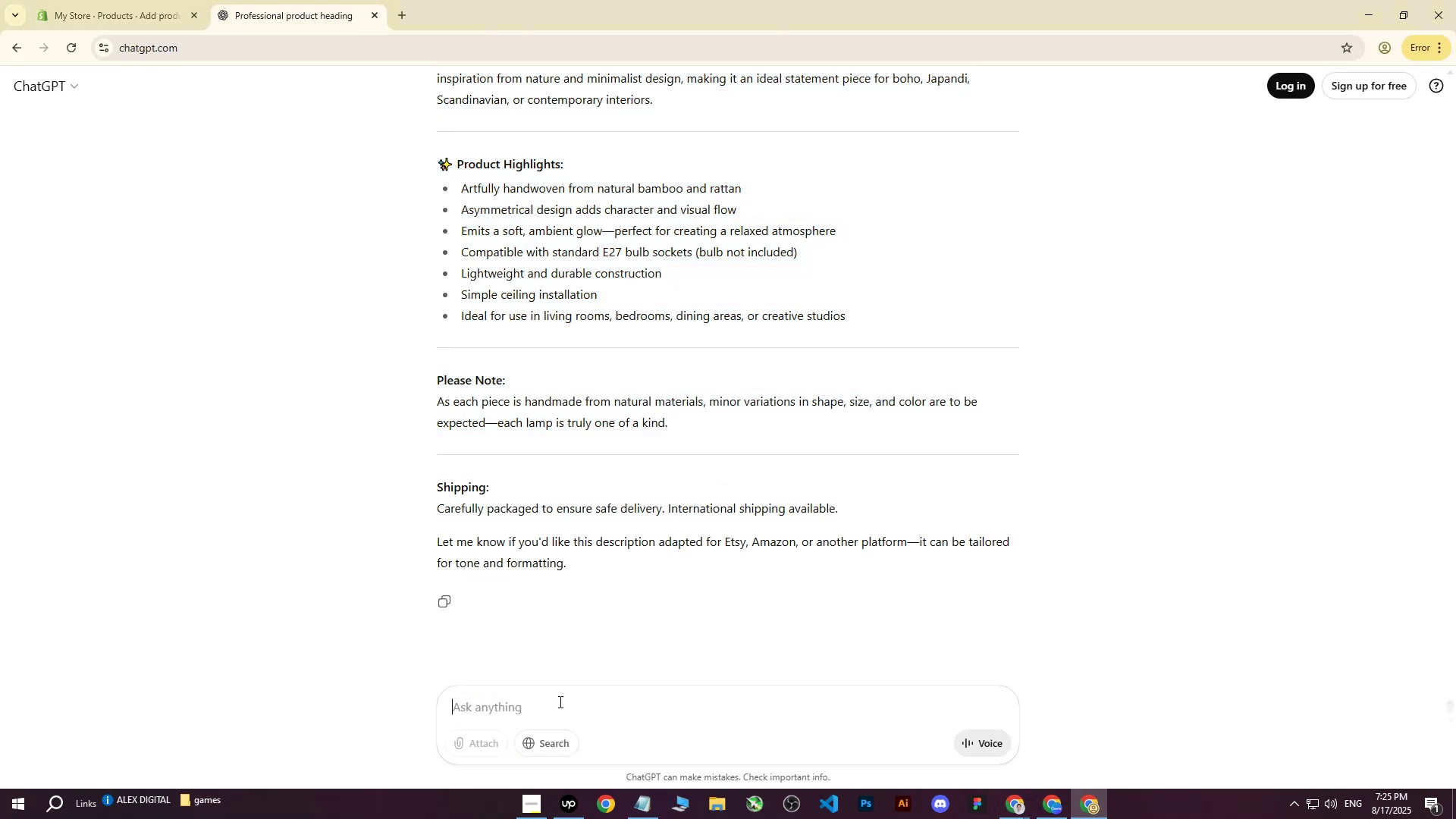 
type(write me this on more professional way for heading for )
 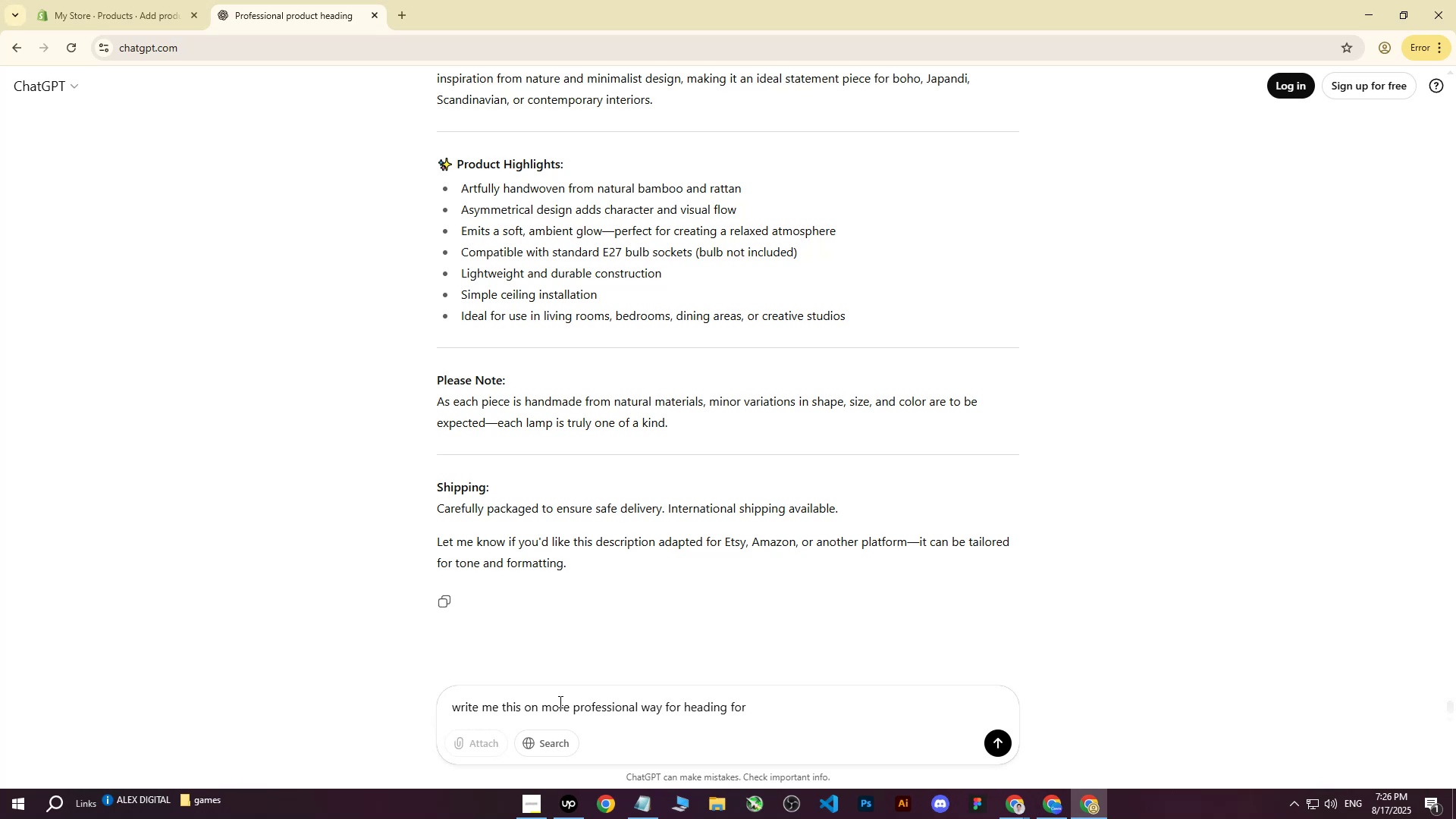 
wait(13.38)
 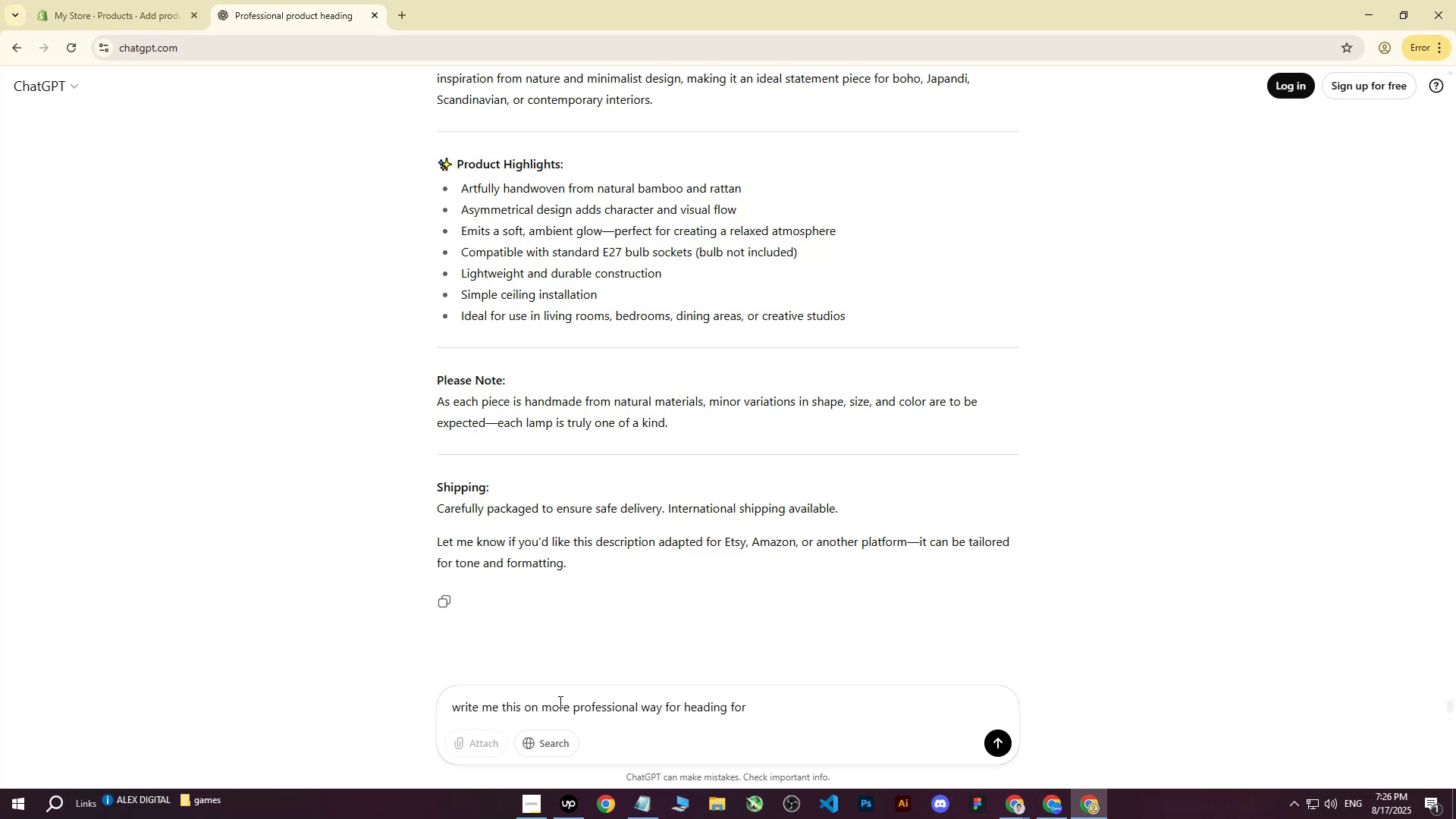 
type(shopify store : )
 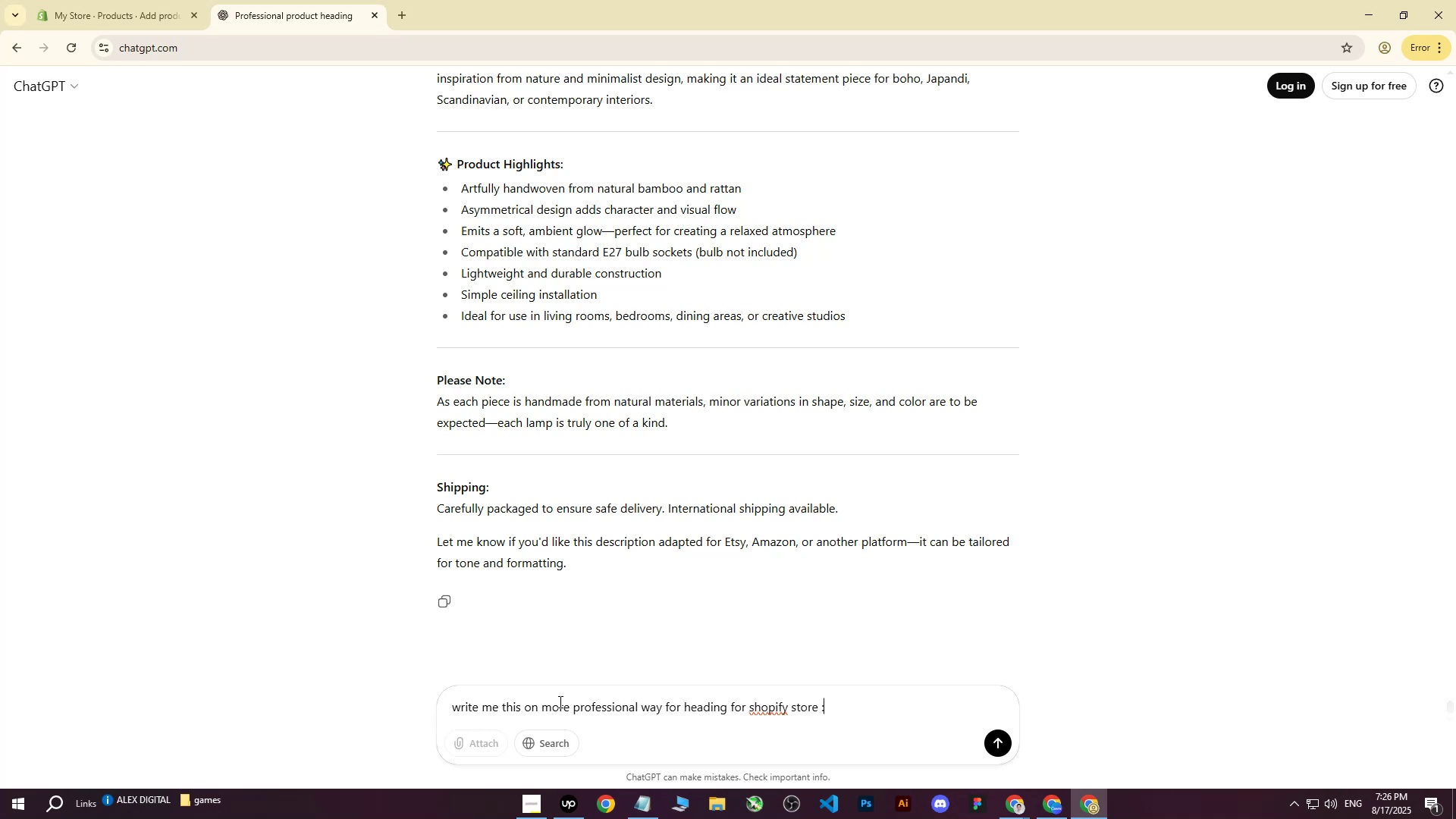 
key(Control+ControlLeft)
 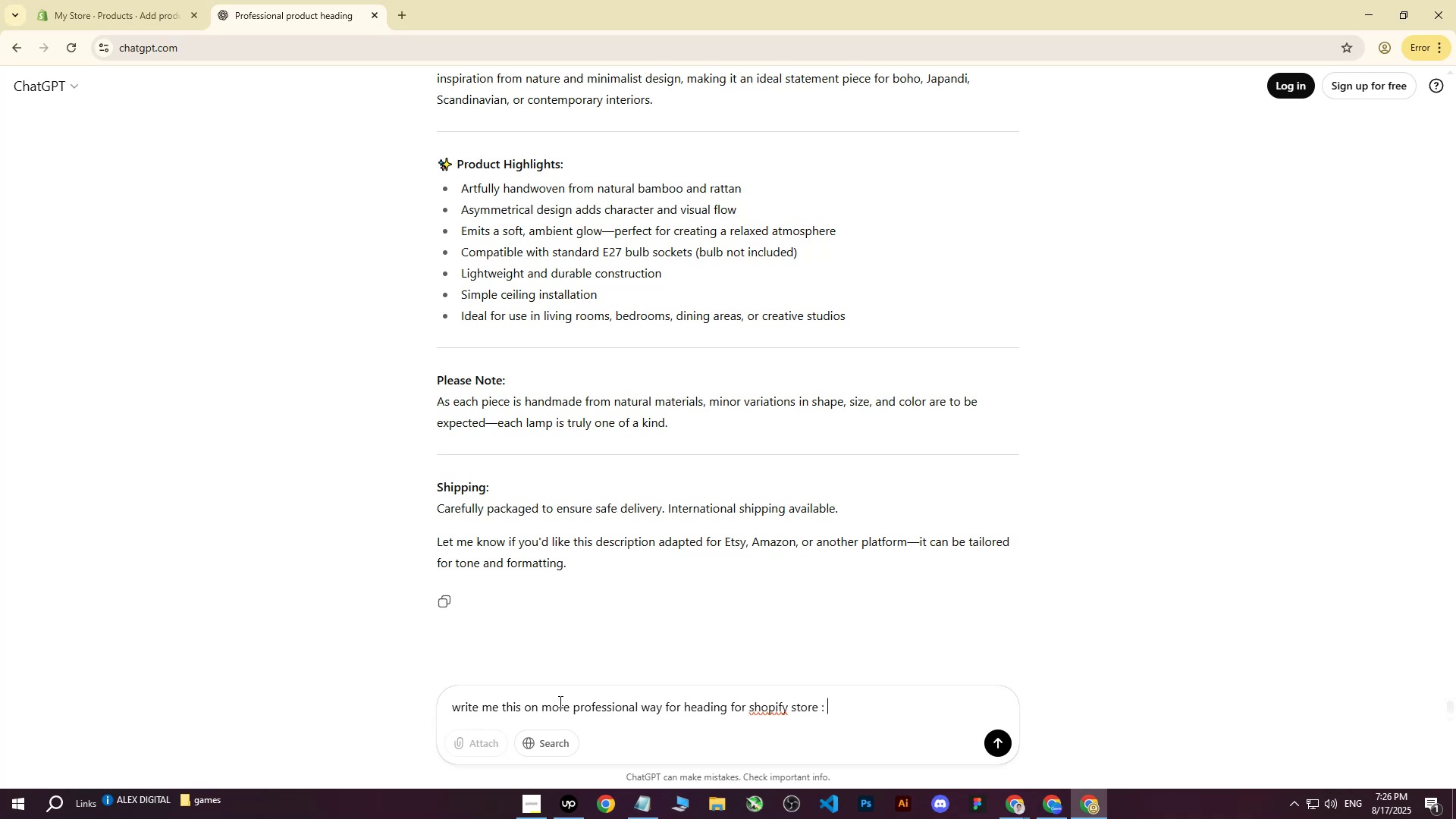 
key(Control+V)
 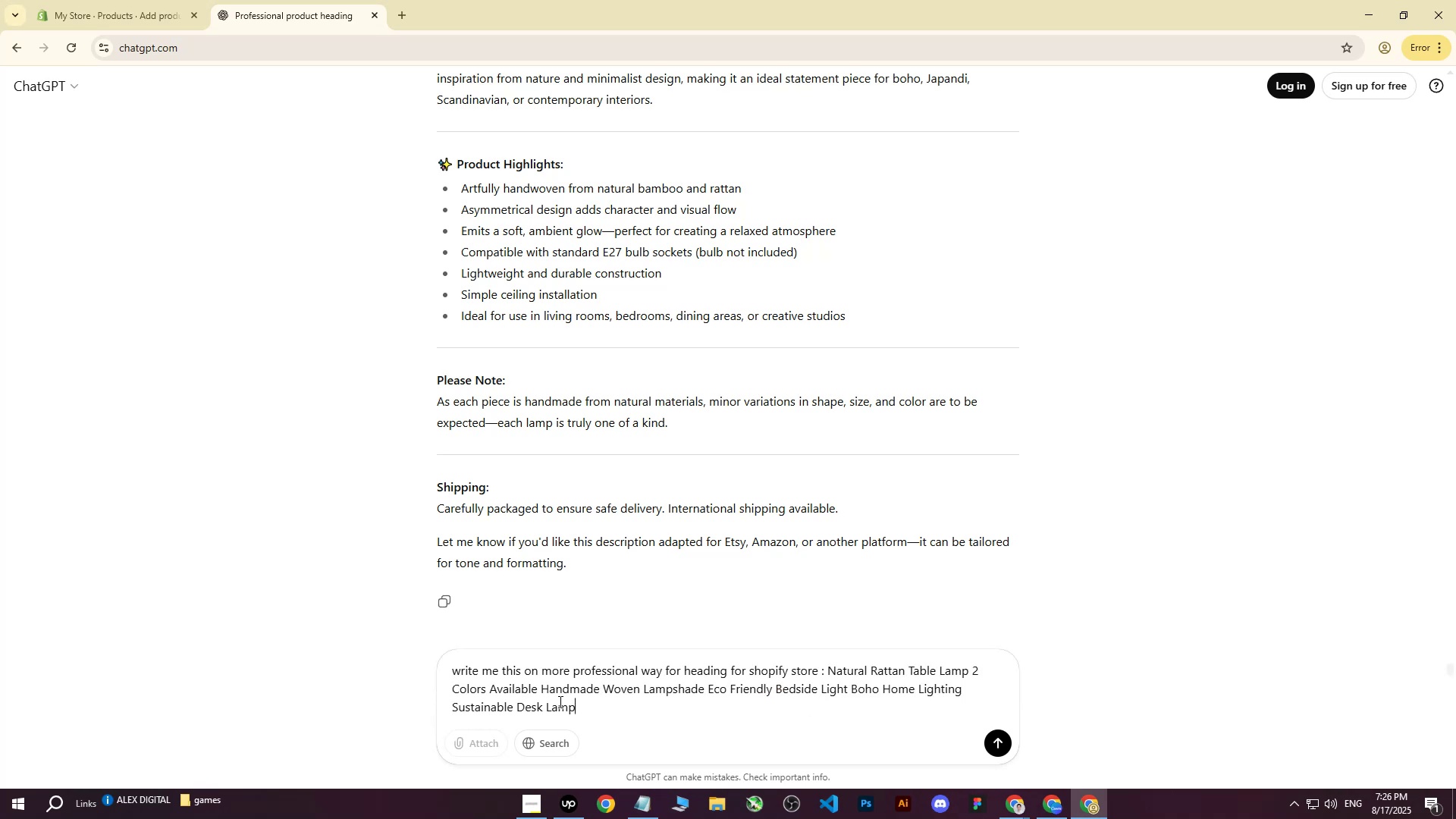 
key(Enter)
 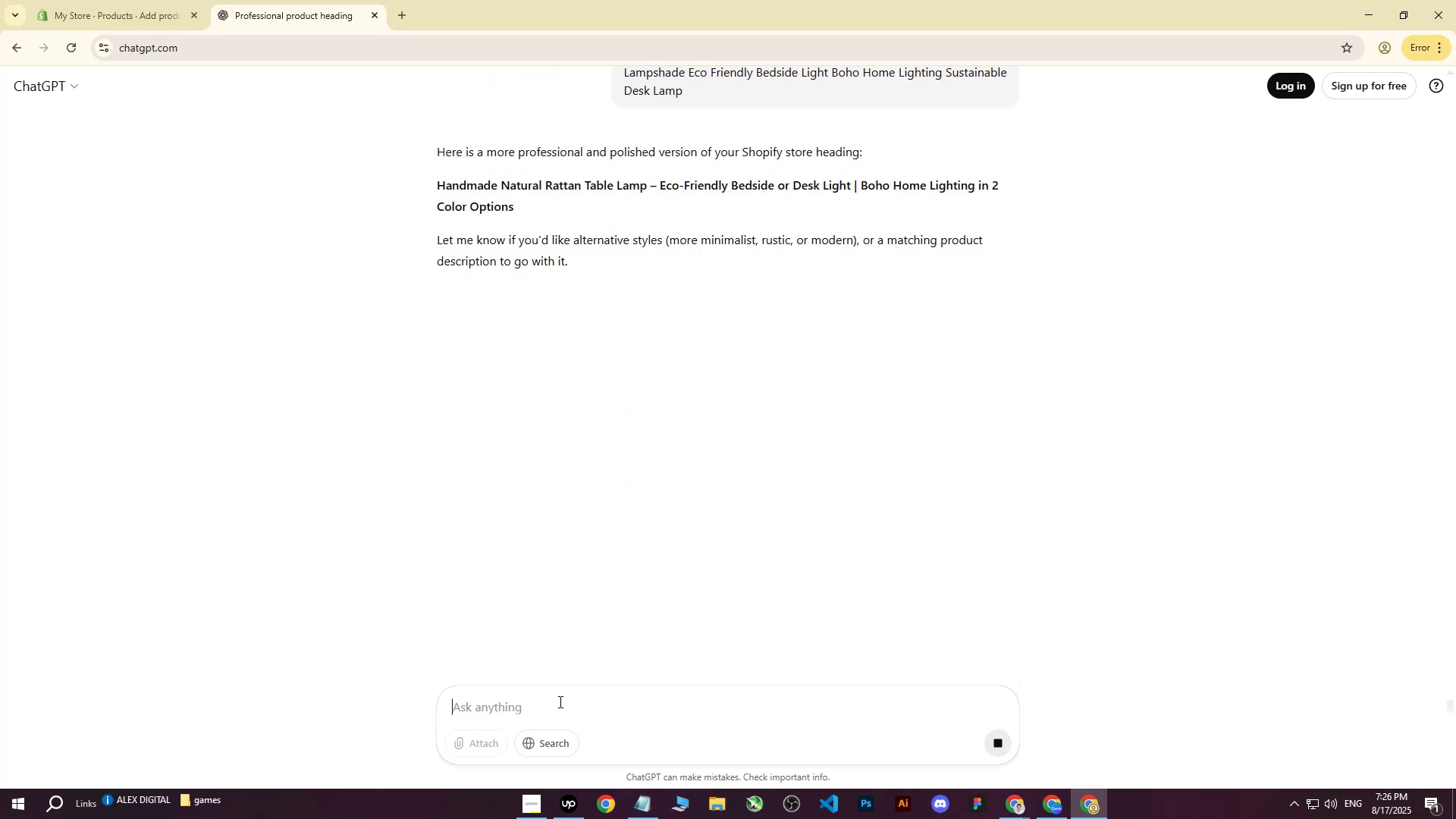 
wait(6.31)
 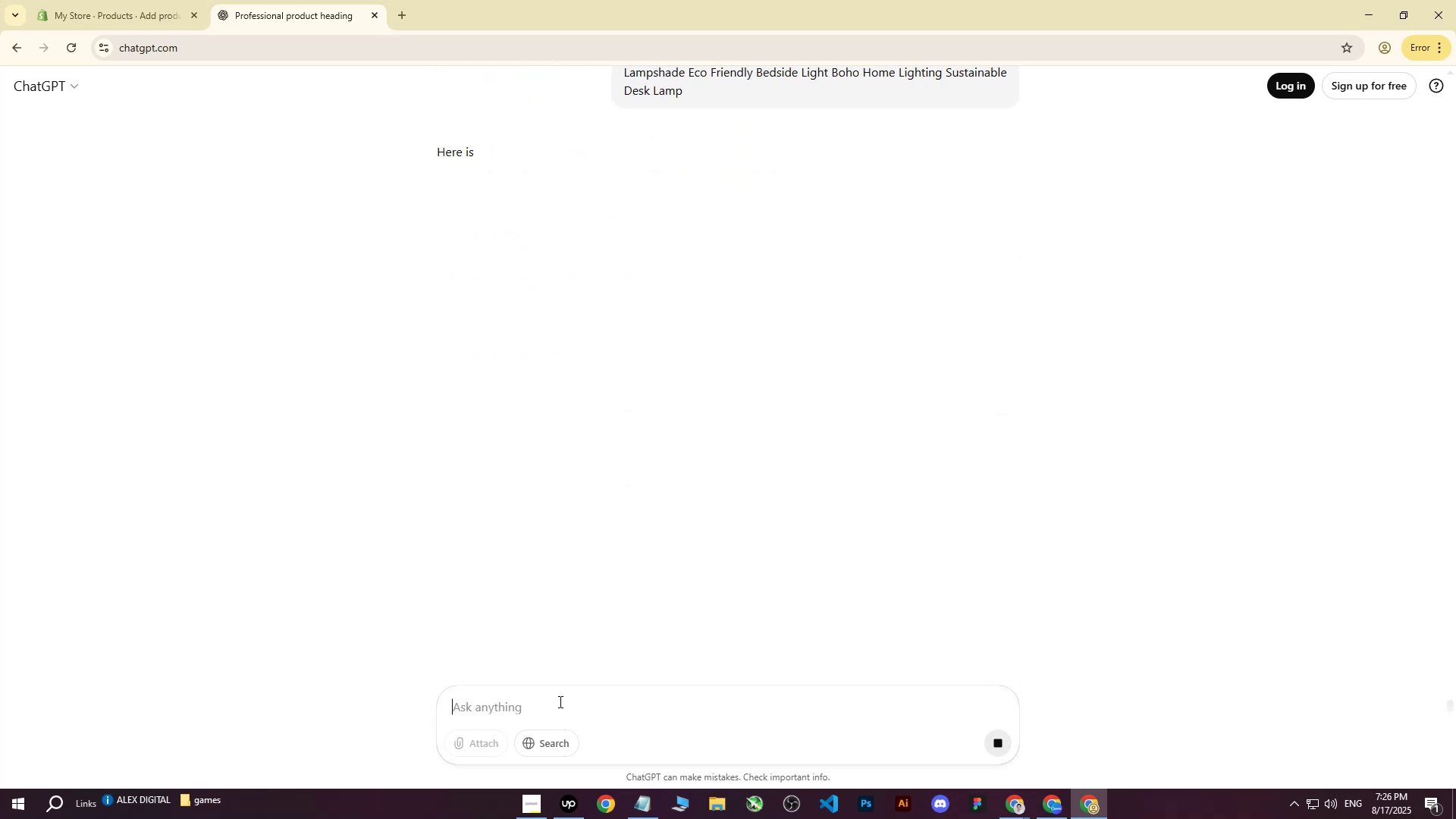 
left_click_drag(start_coordinate=[440, 185], to_coordinate=[849, 180])
 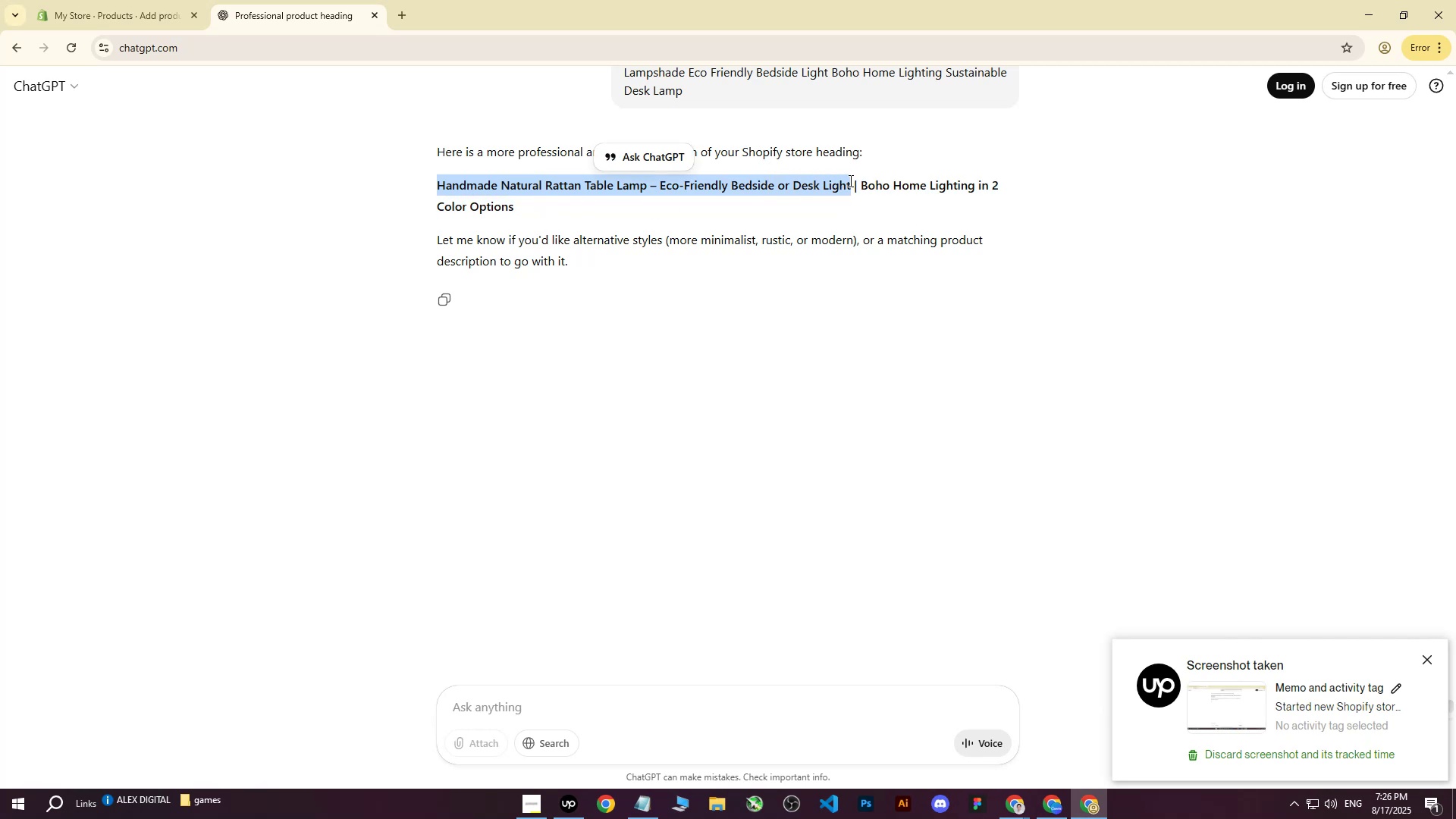 
key(Control+ControlLeft)
 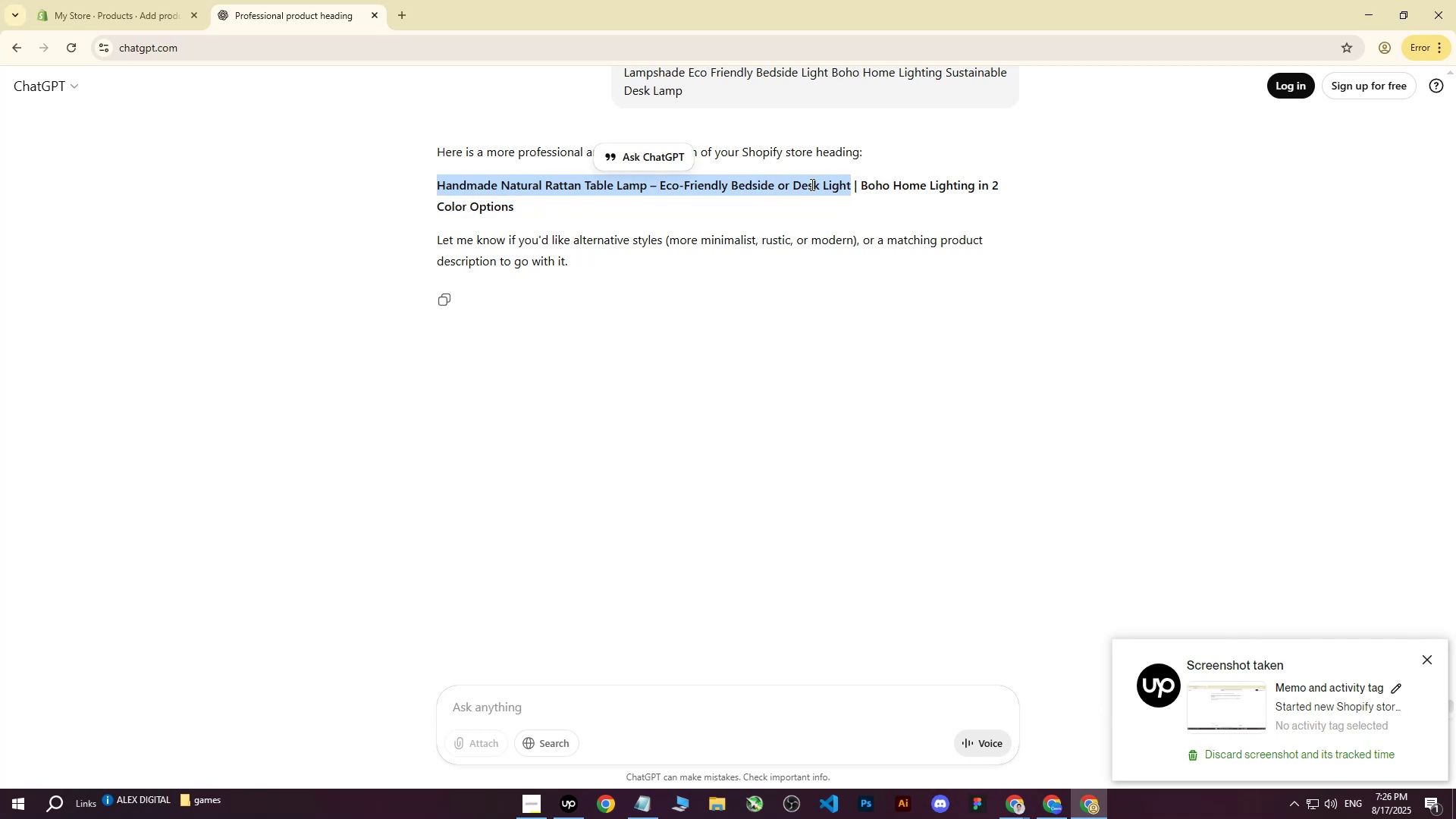 
key(Control+C)
 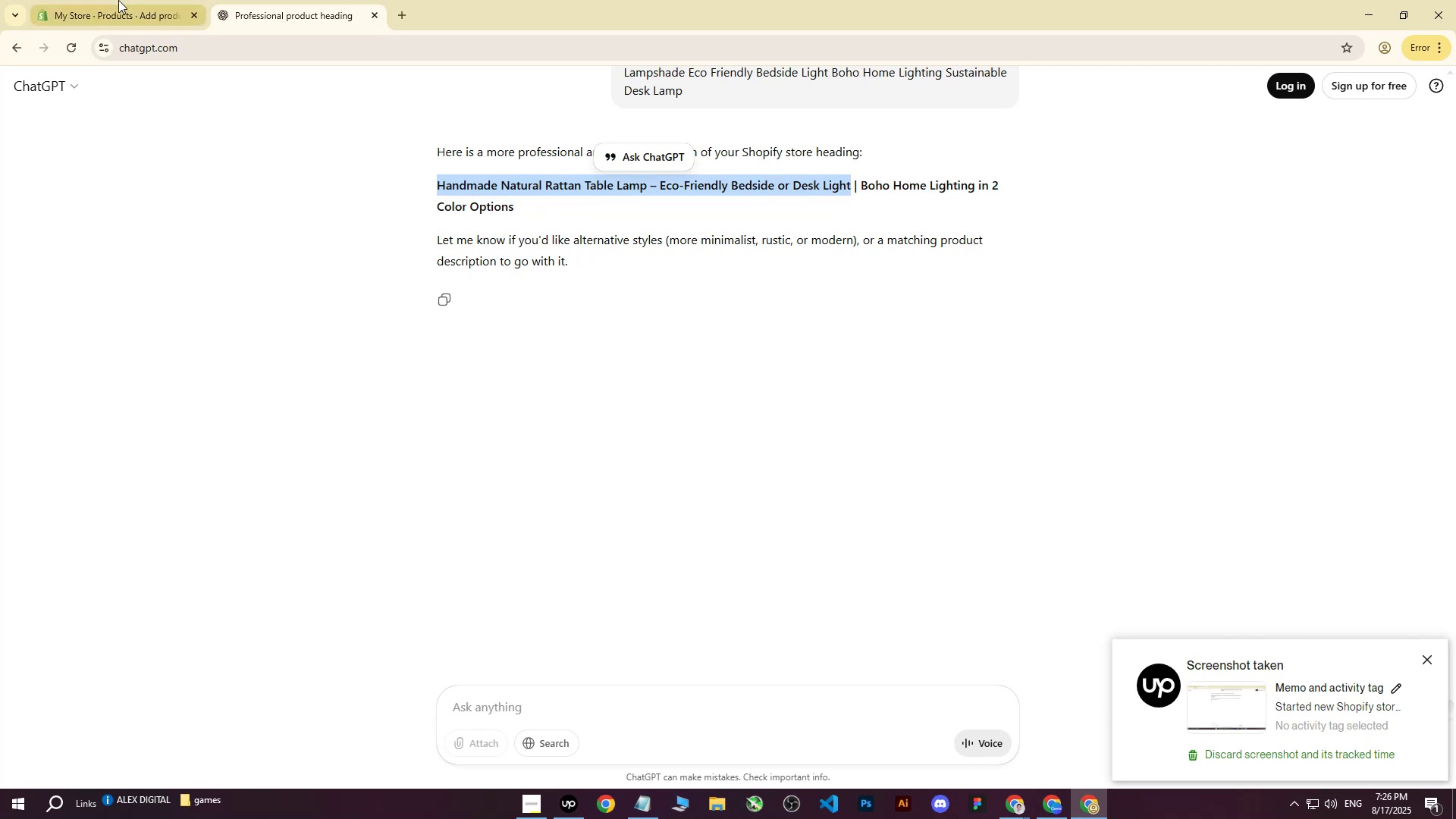 
left_click([118, 0])
 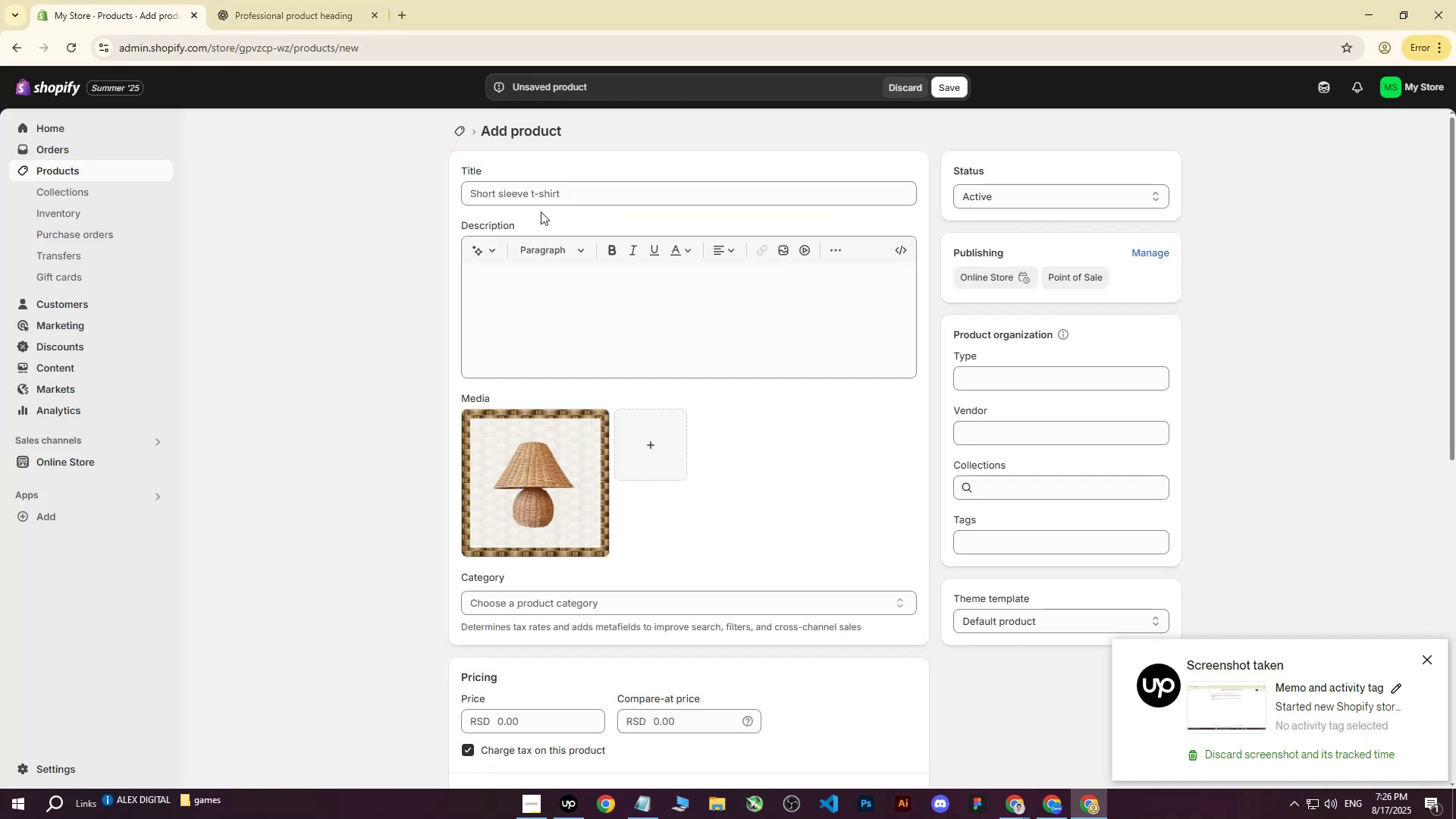 
left_click([549, 195])
 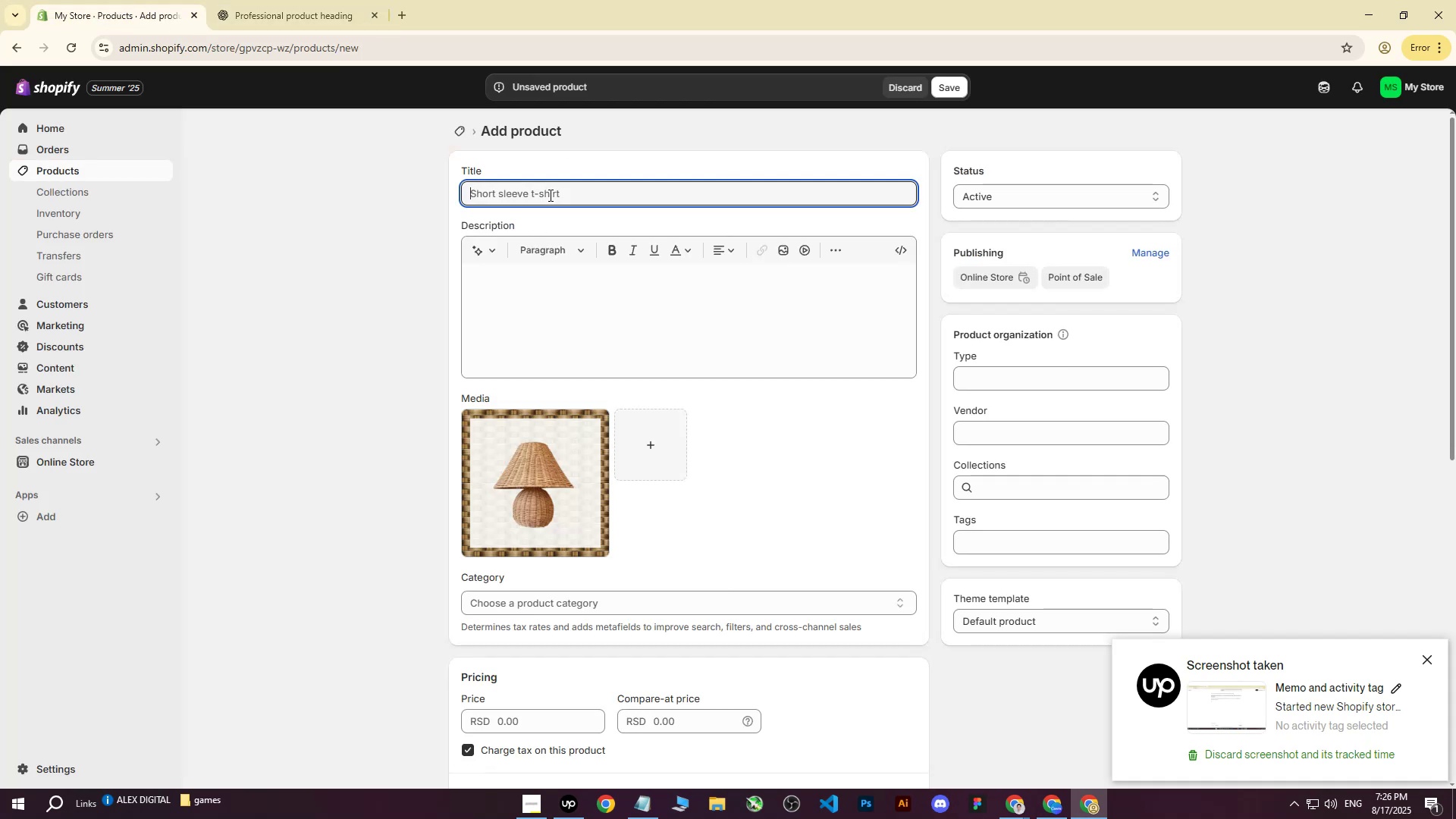 
key(Control+ControlLeft)
 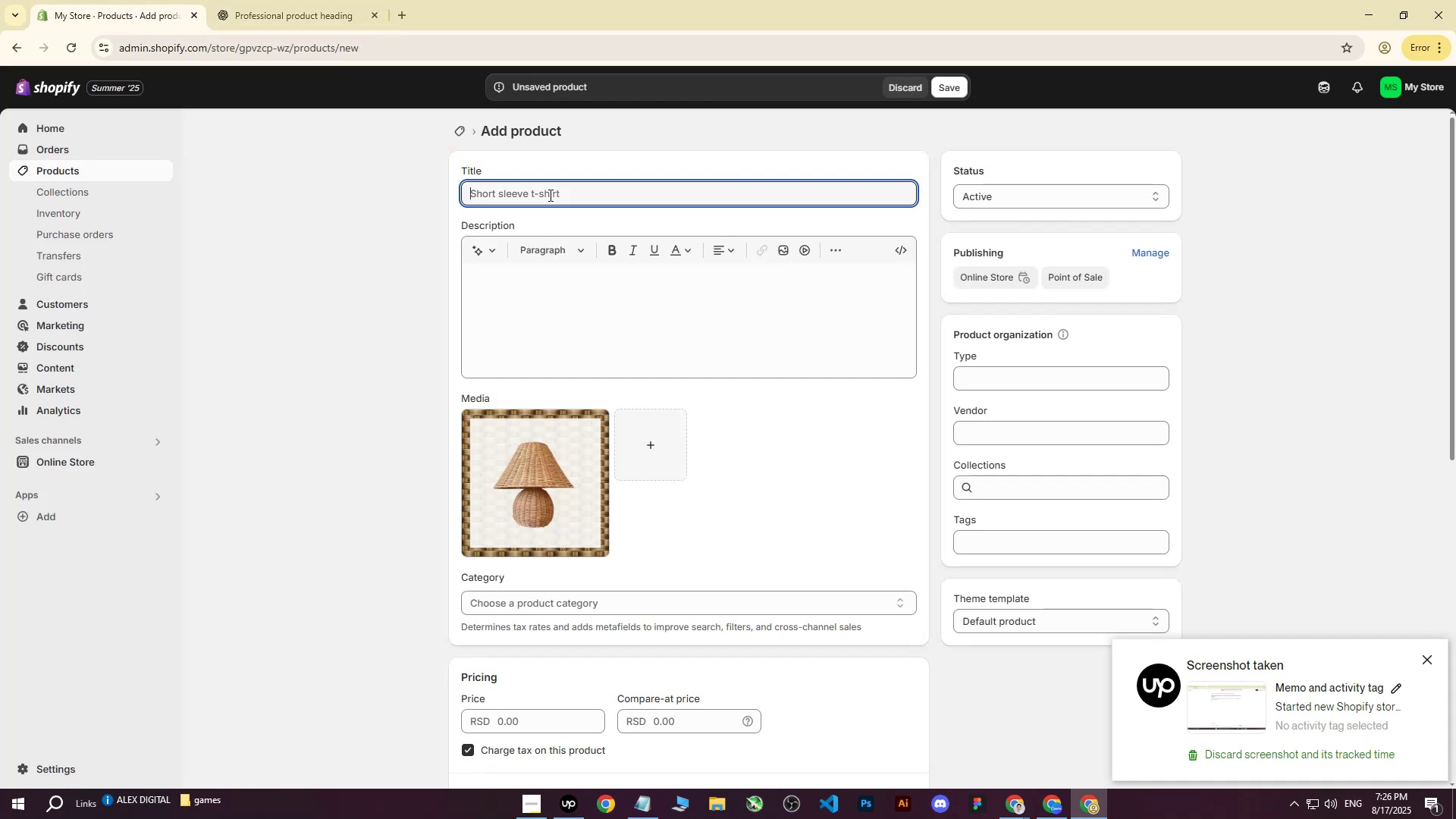 
key(Control+V)
 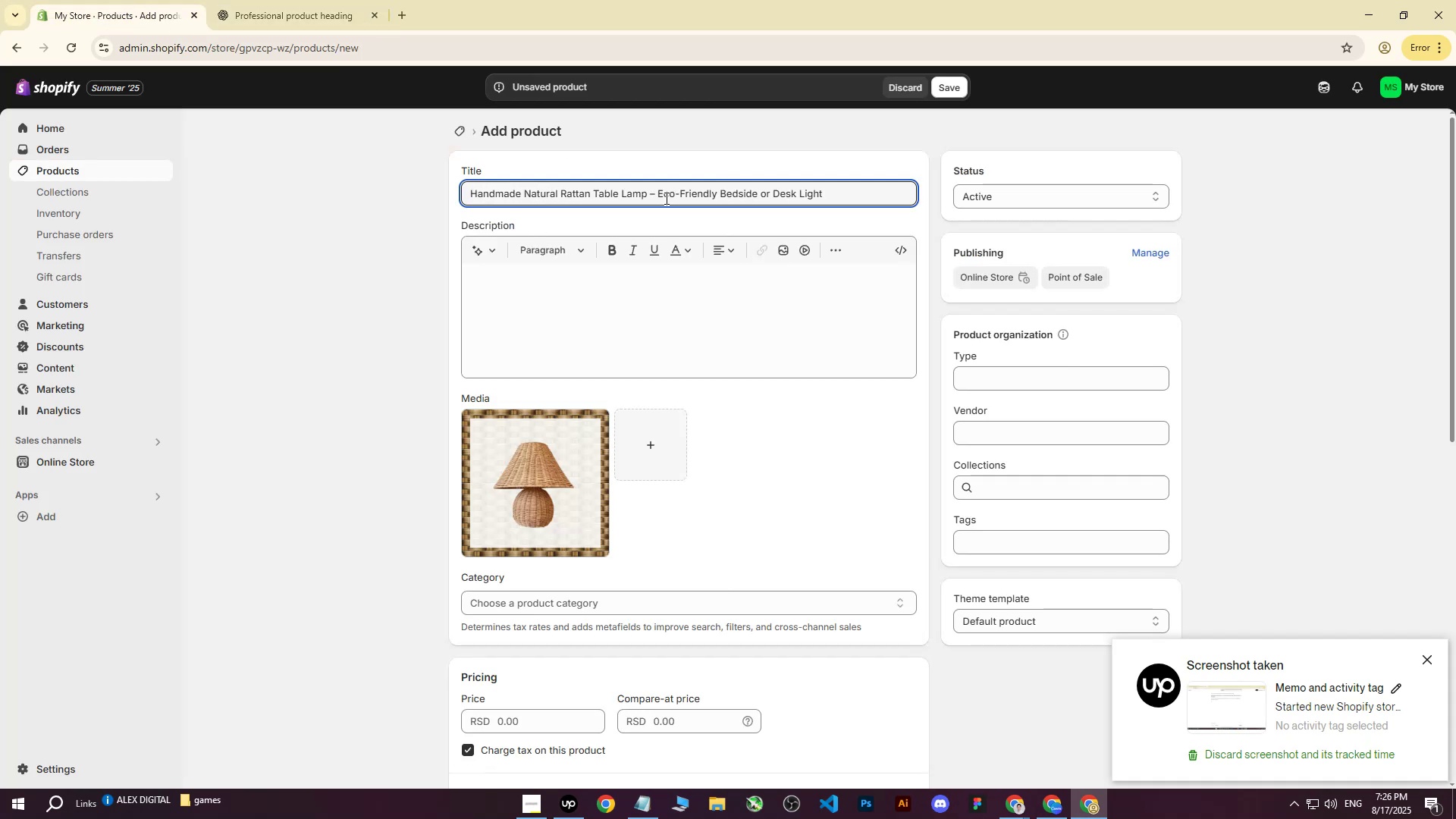 
left_click([656, 199])
 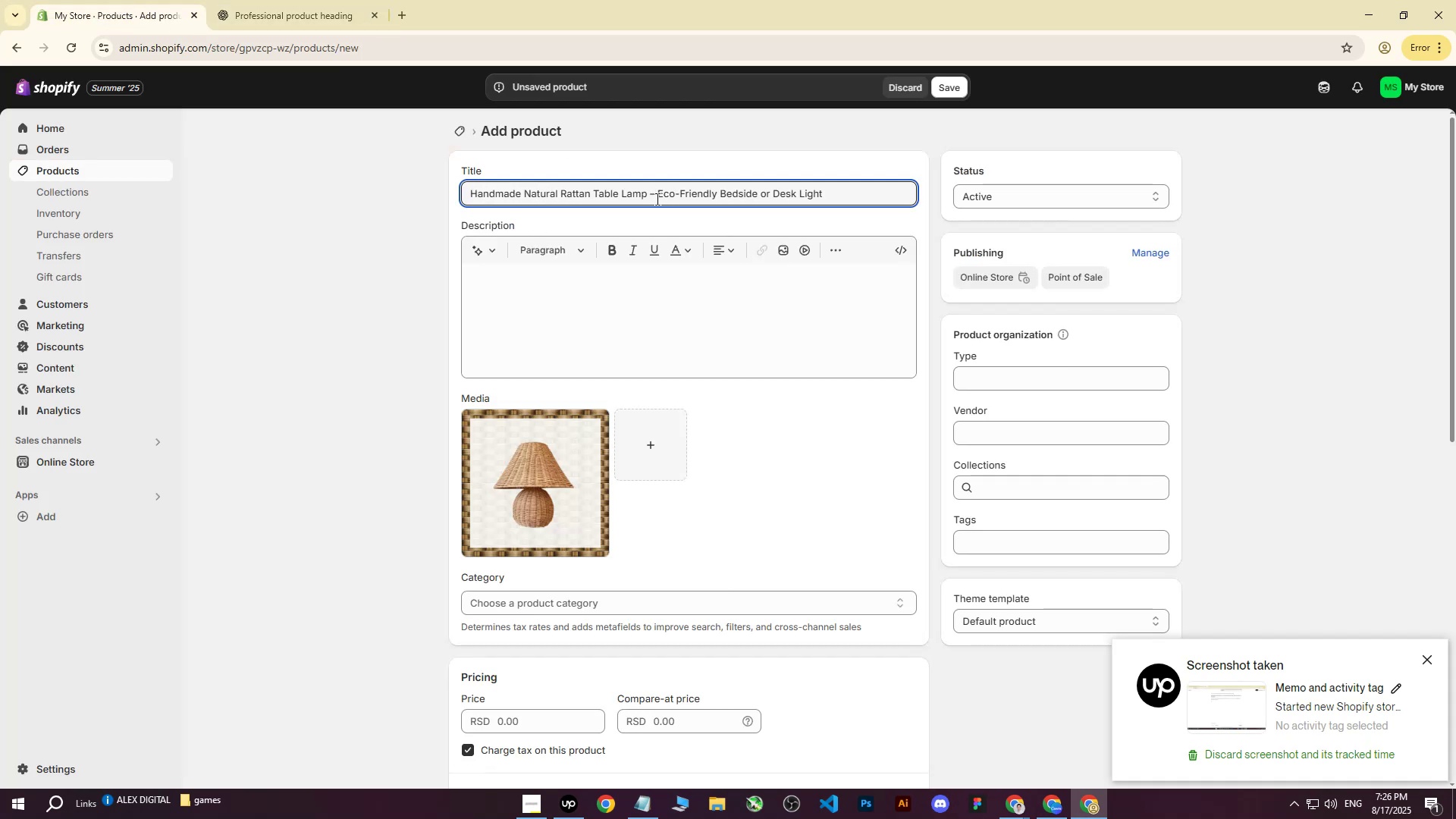 
key(Backspace)
 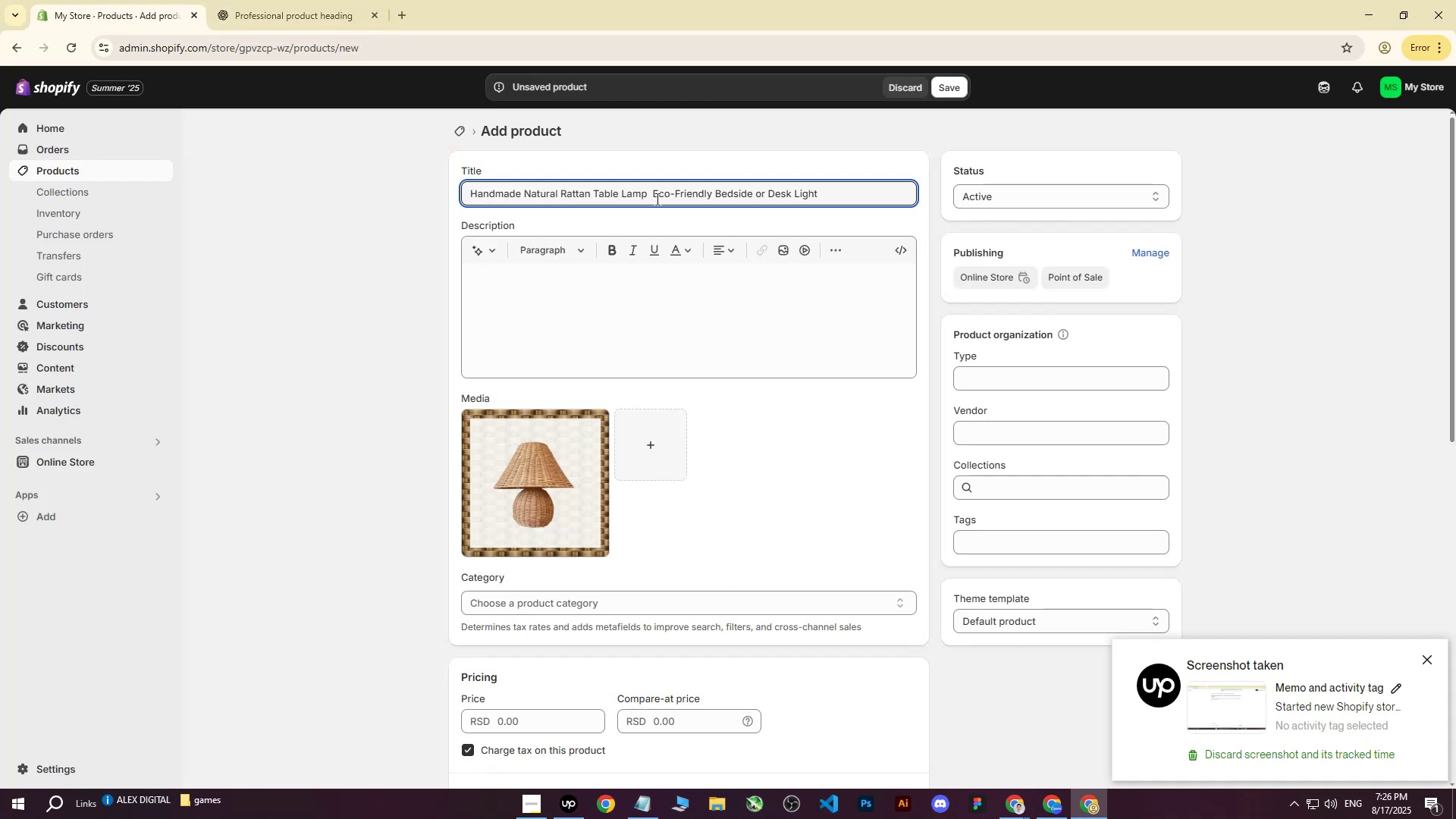 
key(Shift+Backslash)
 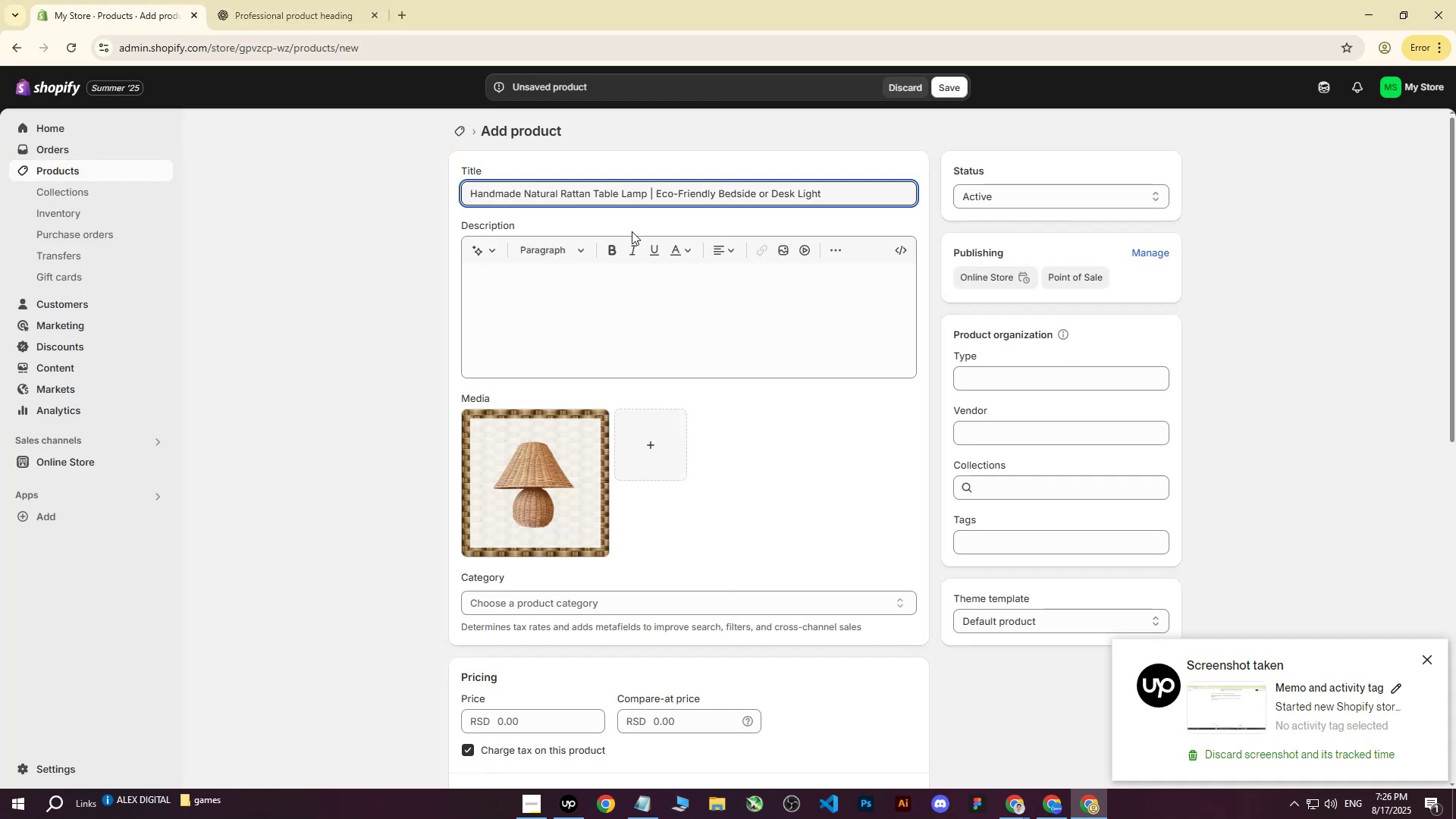 
left_click([354, 267])
 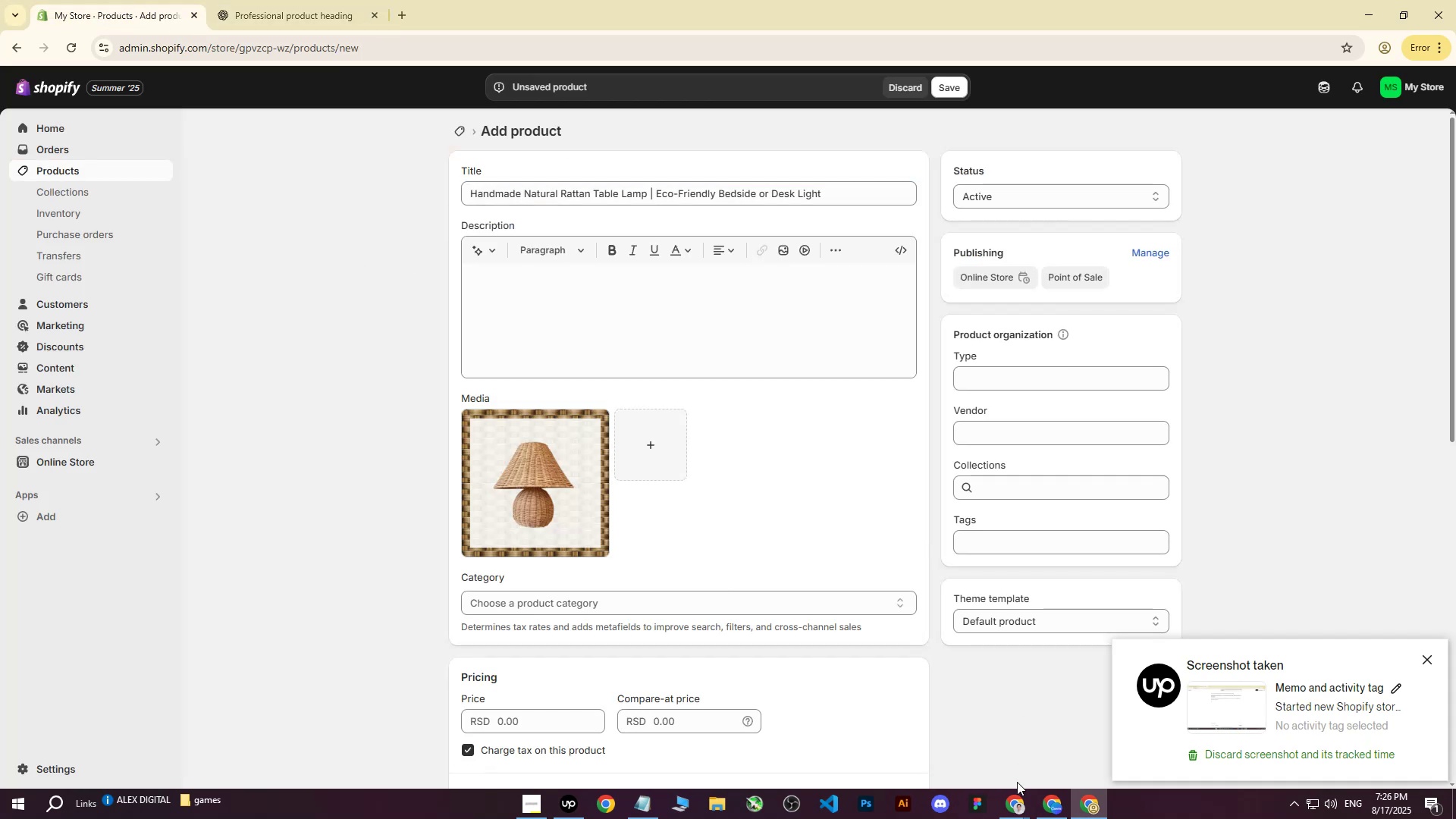 
double_click([940, 720])
 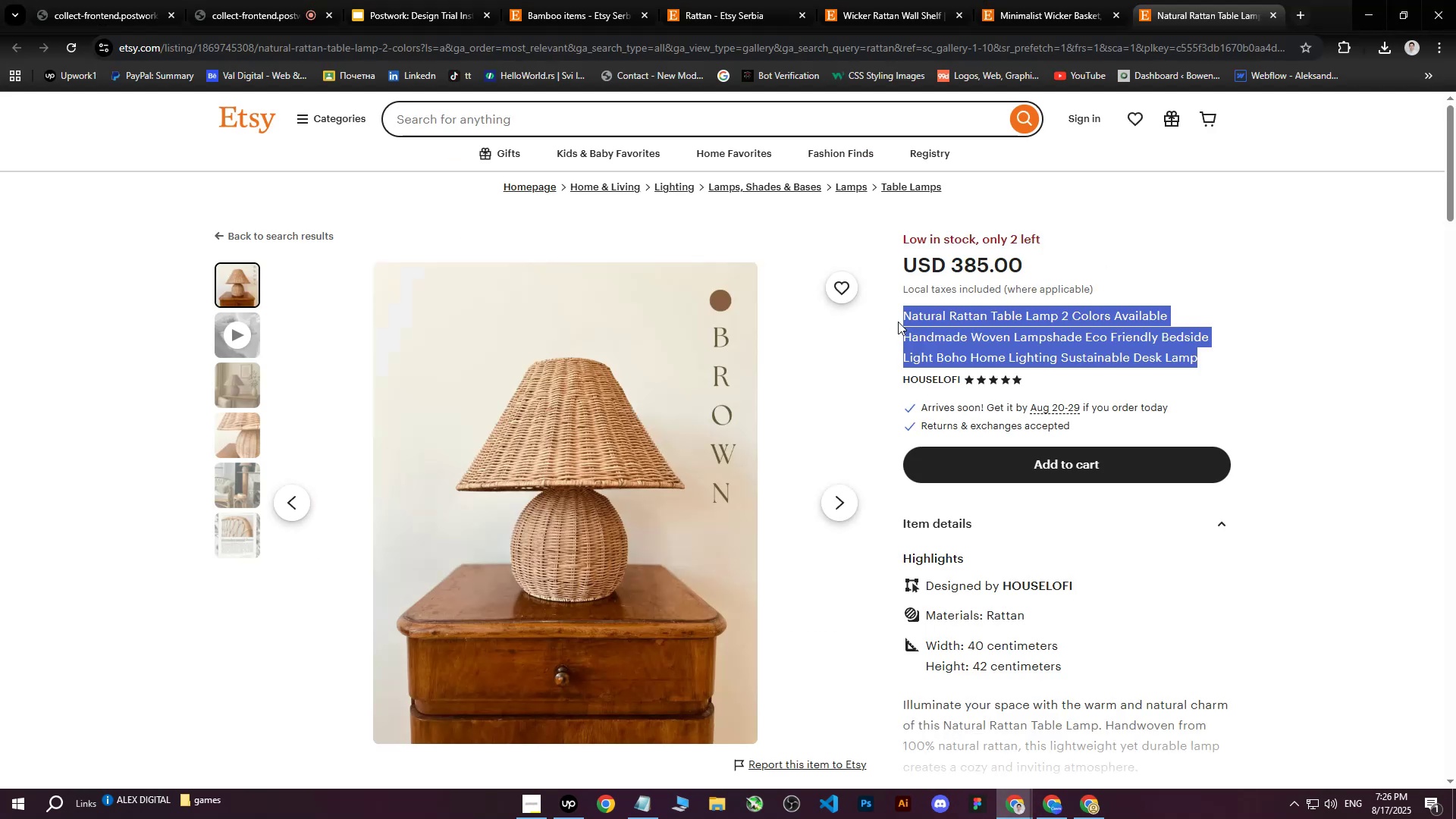 
scroll: coordinate [1116, 550], scroll_direction: down, amount: 5.0
 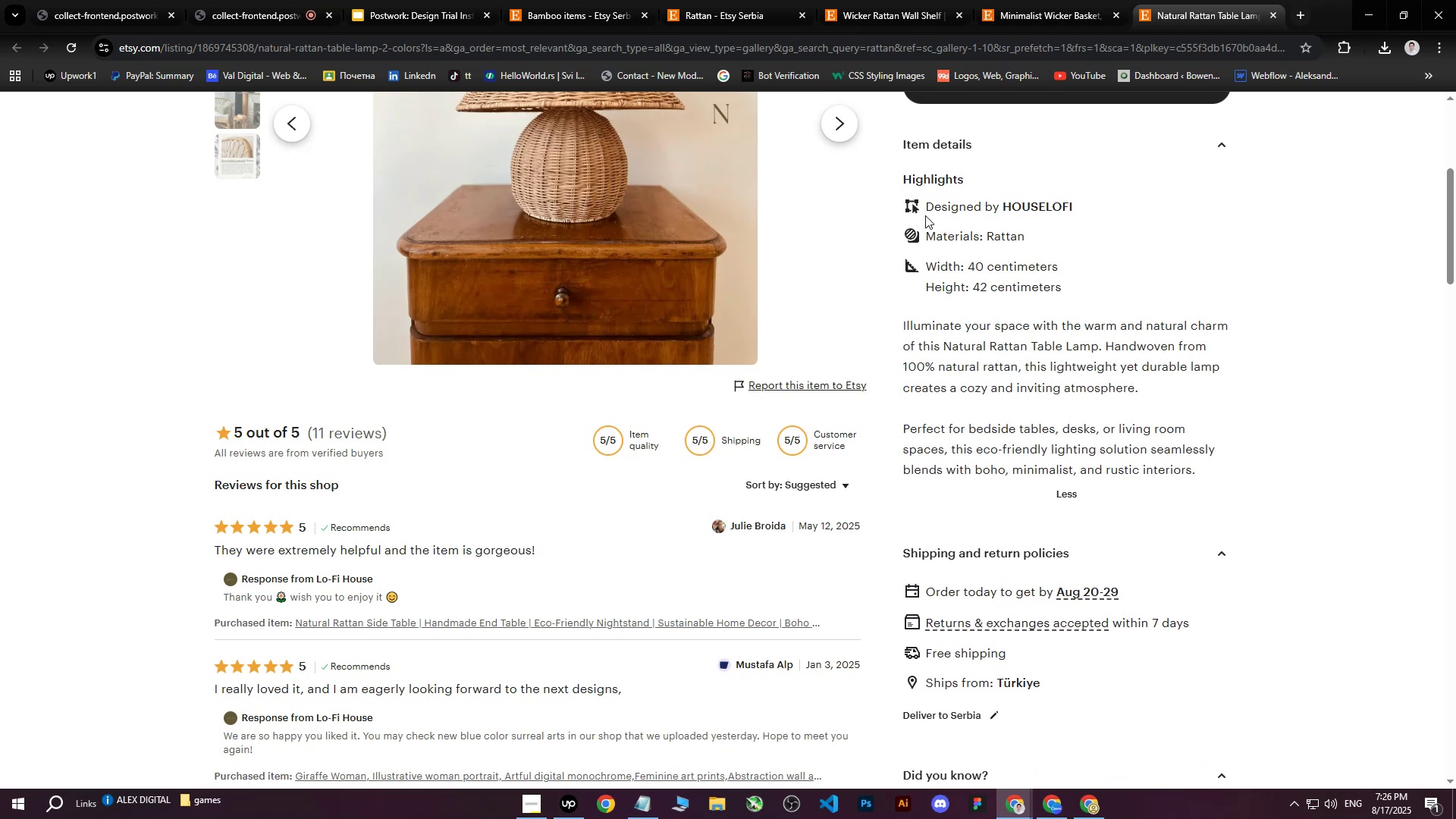 
left_click_drag(start_coordinate=[928, 233], to_coordinate=[1246, 311])
 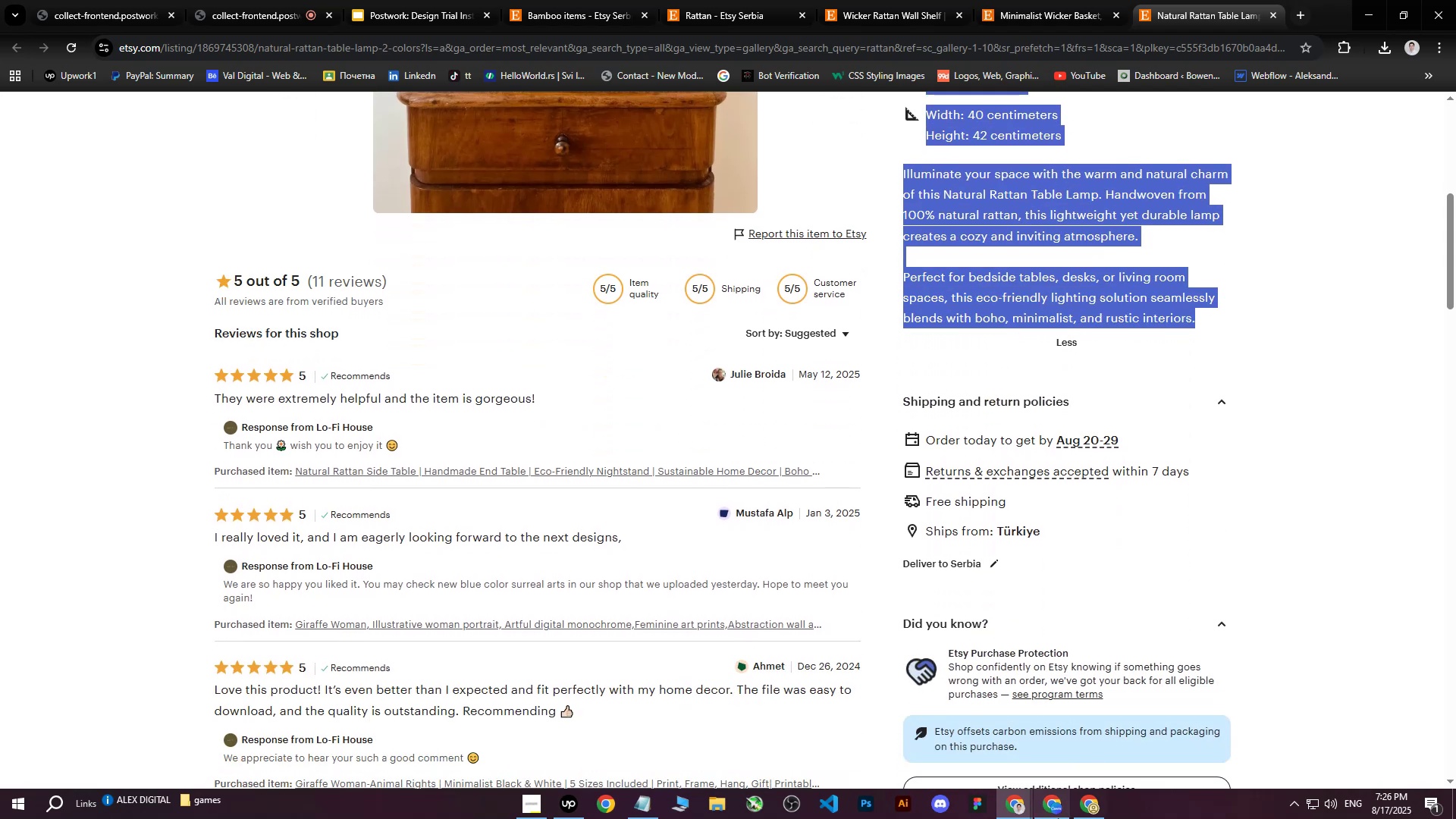 
scroll: coordinate [1098, 315], scroll_direction: down, amount: 2.0
 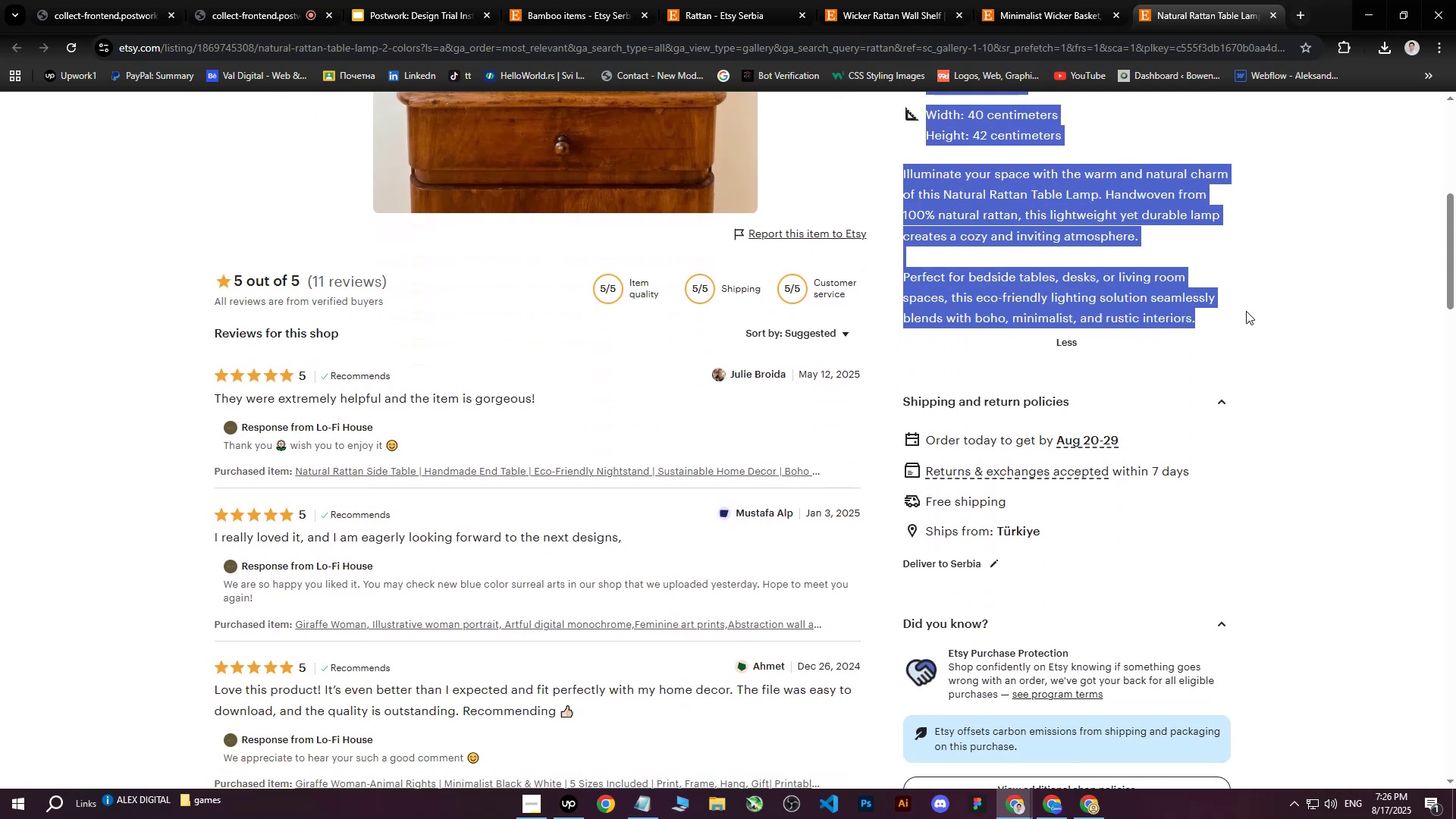 
key(Control+ControlLeft)
 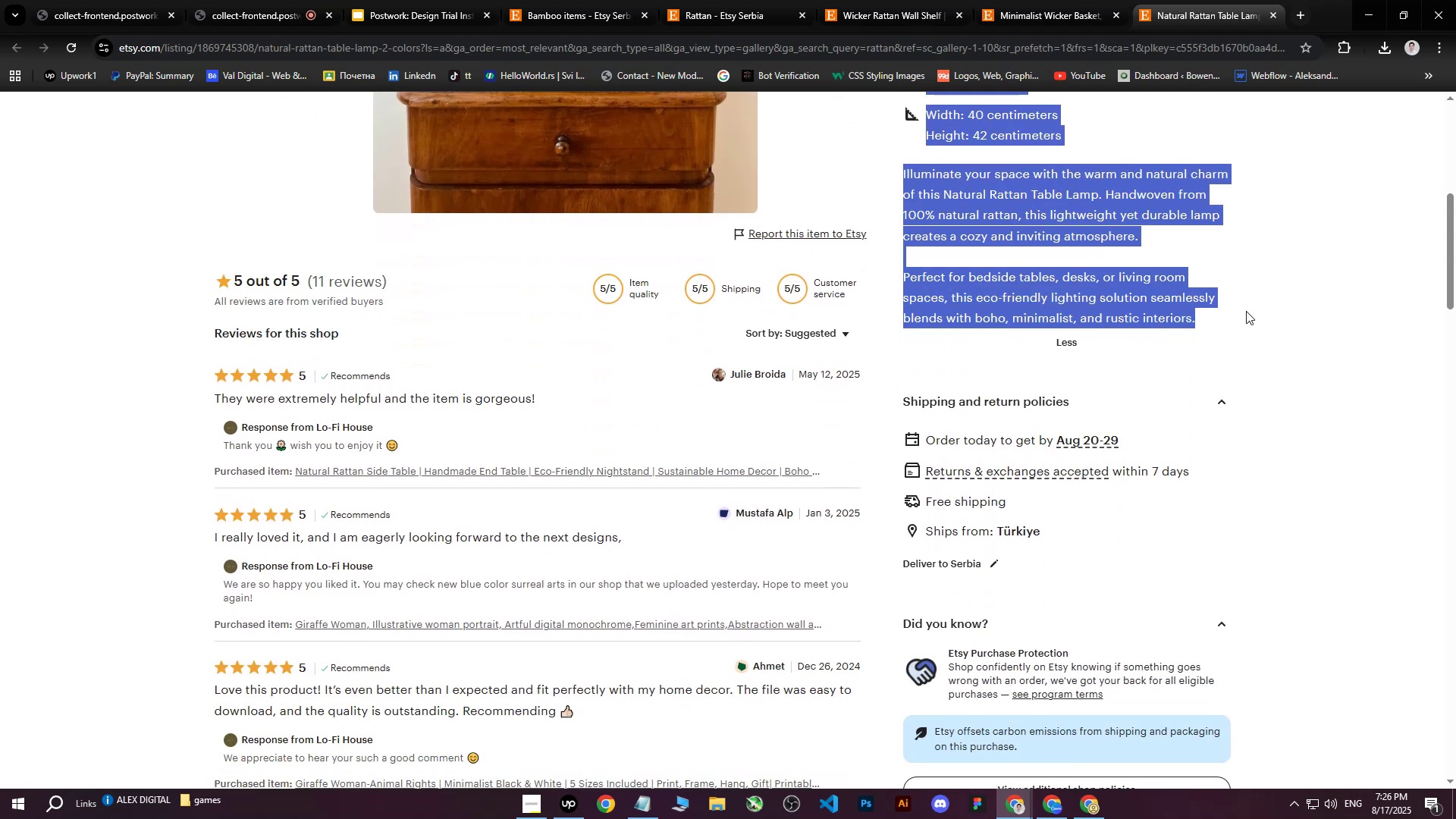 
key(Control+C)
 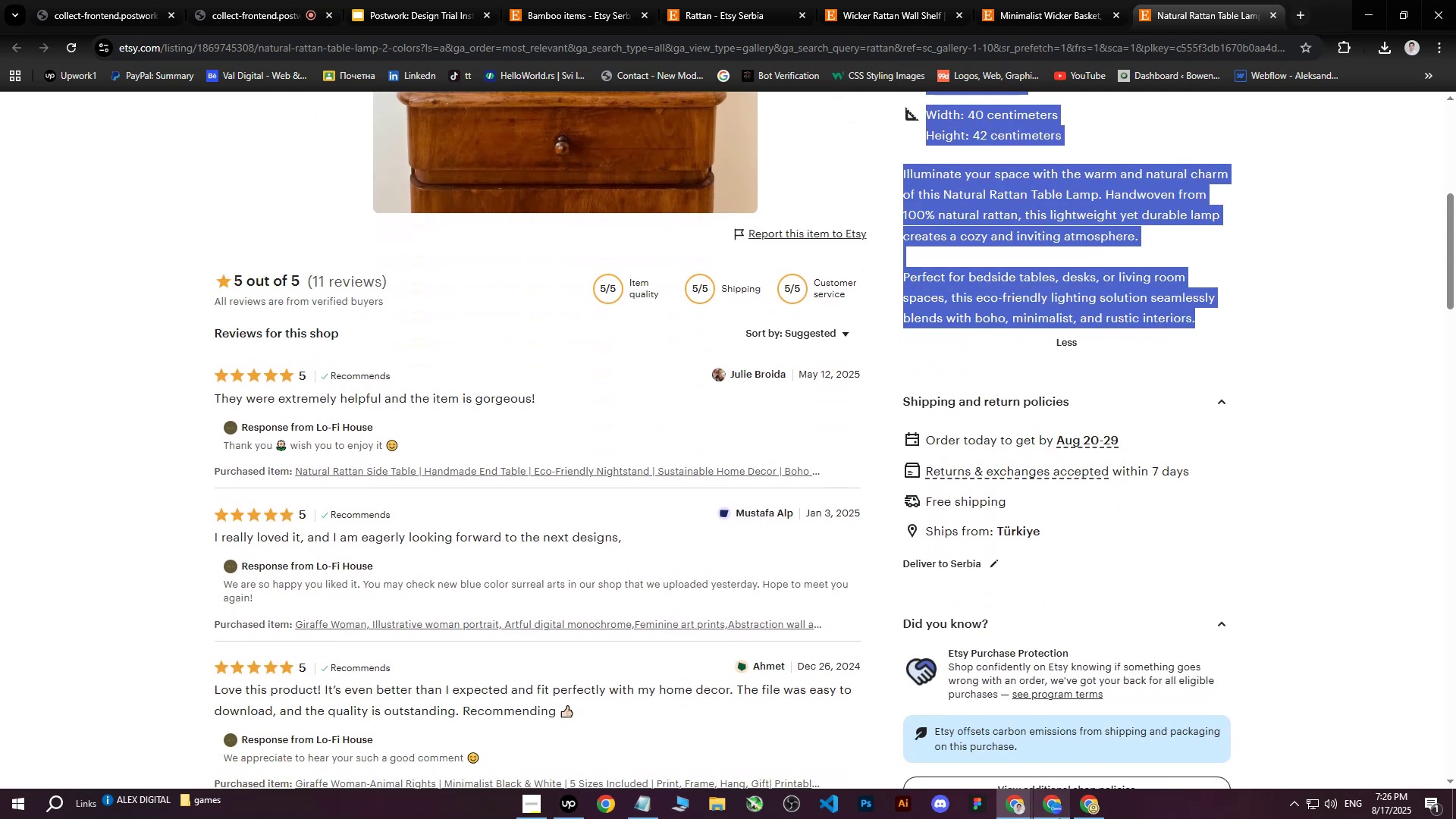 
left_click([1059, 818])
 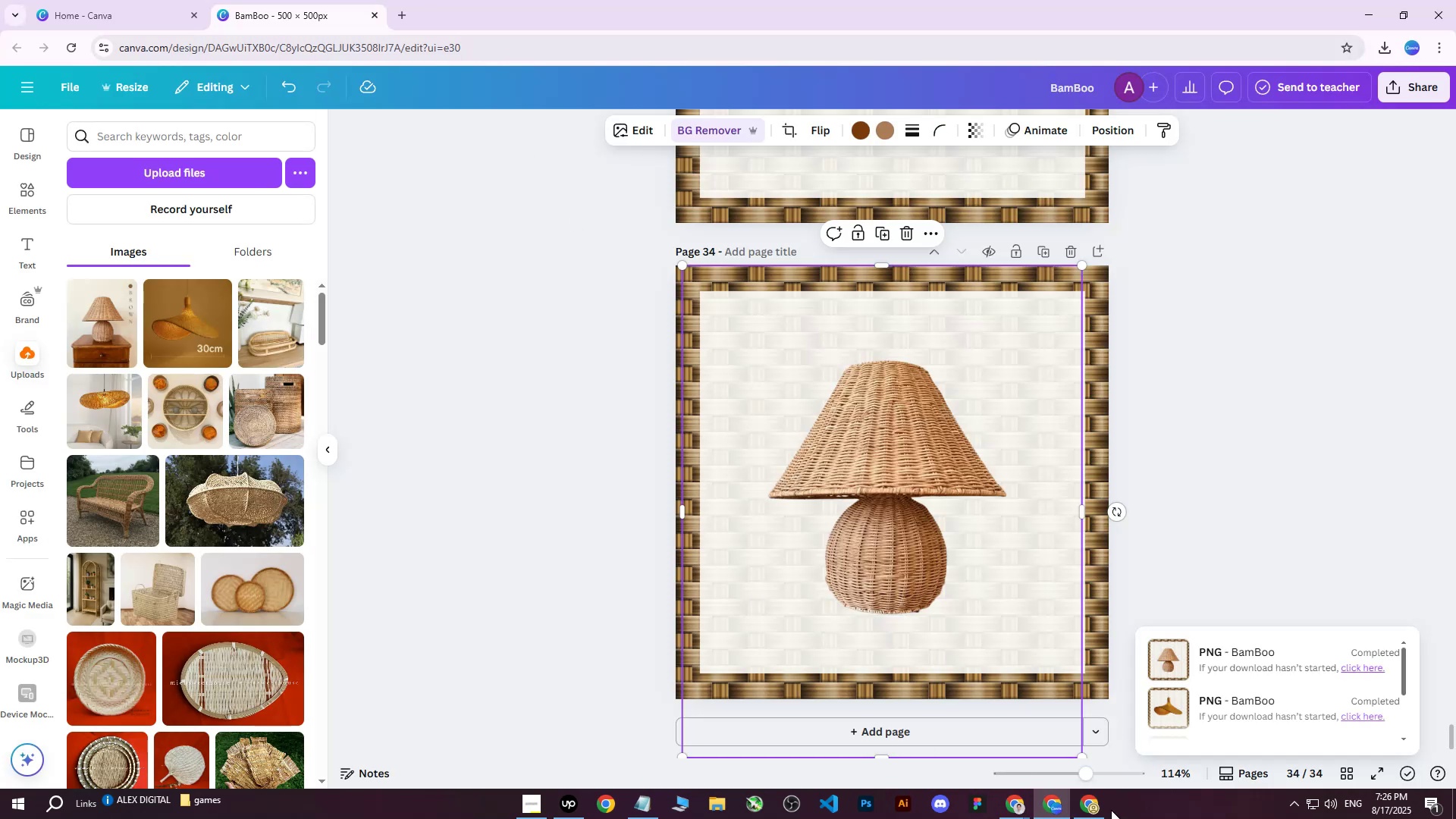 
left_click([1088, 806])
 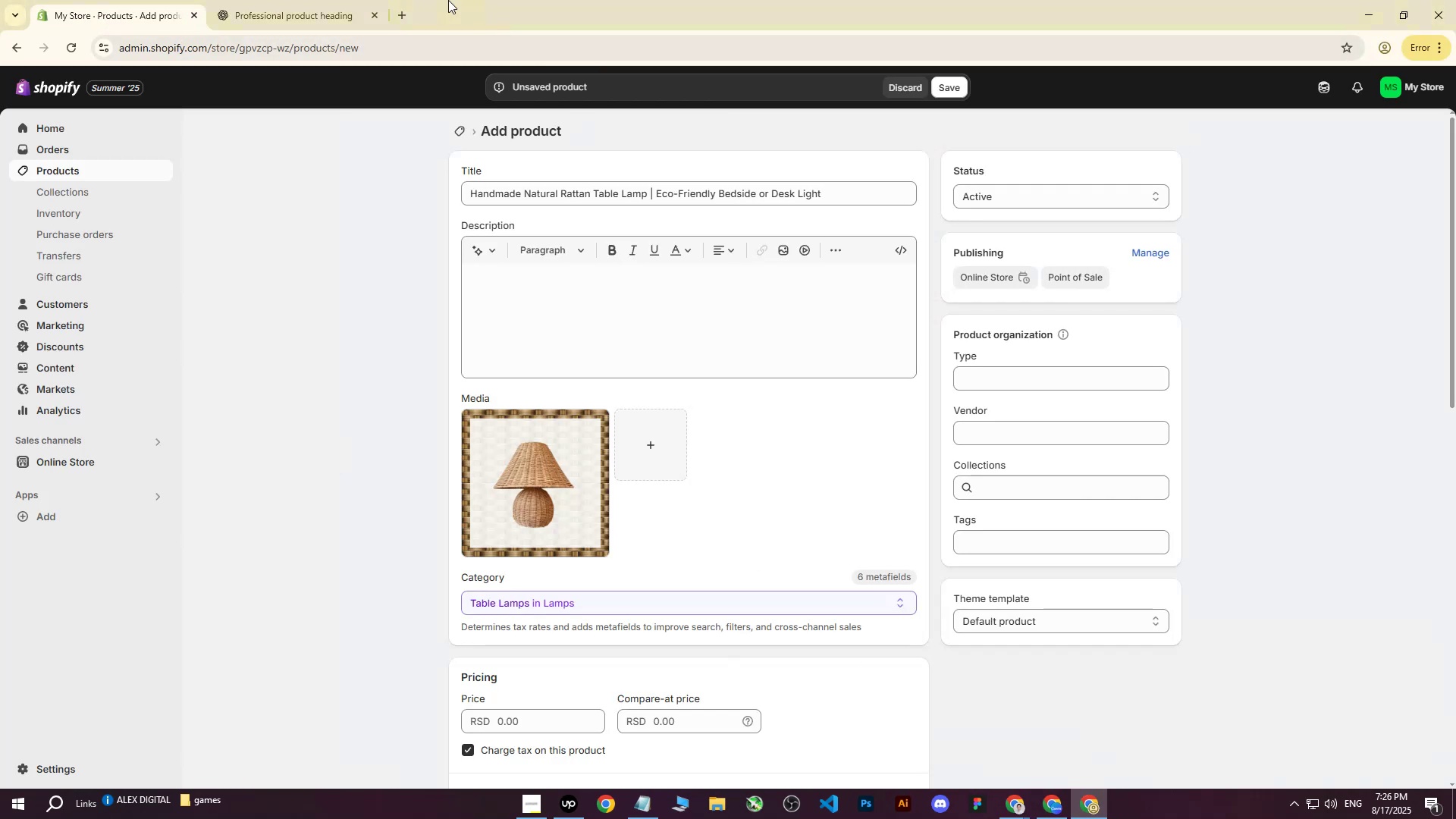 
left_click([337, 0])
 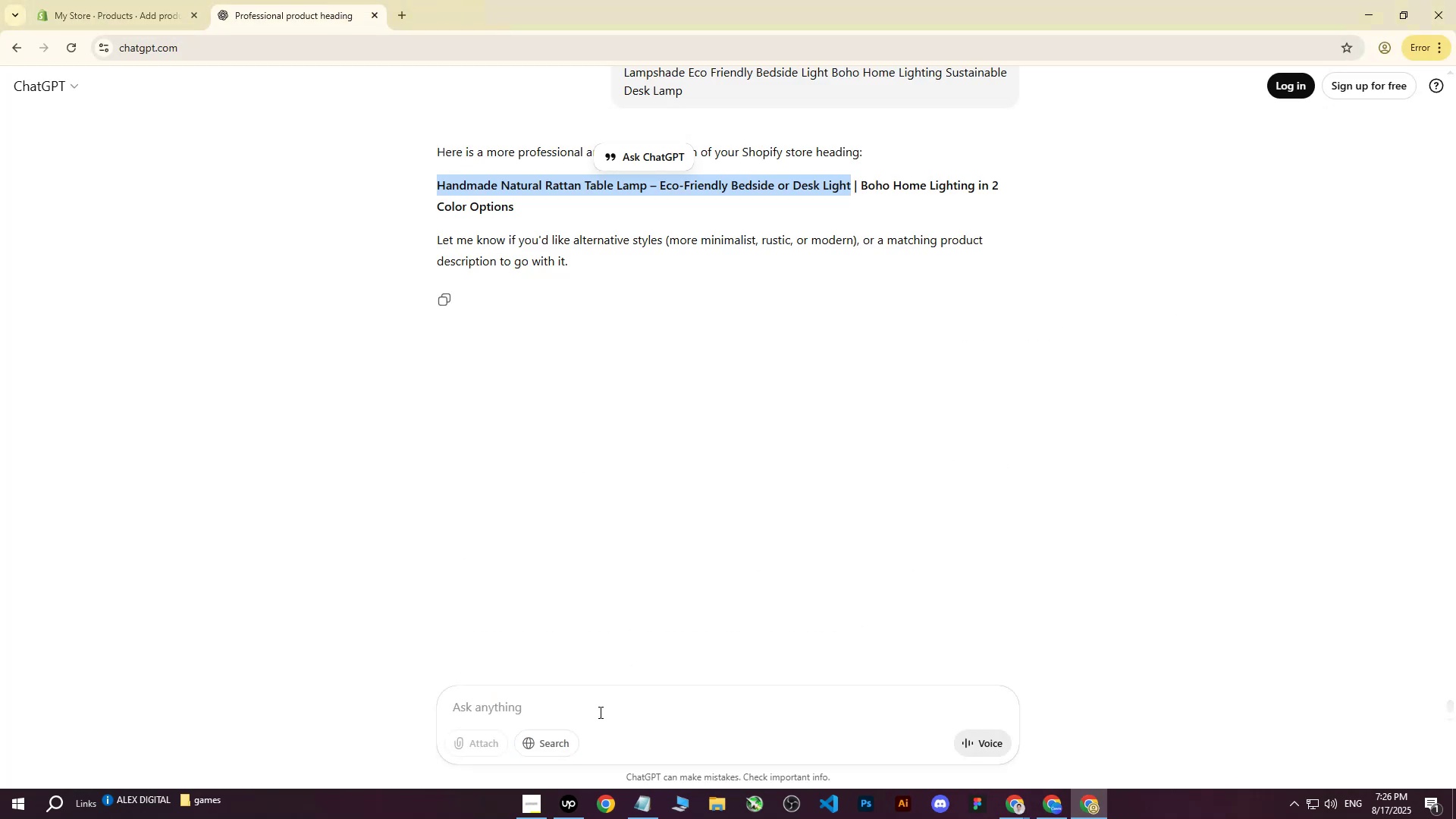 
left_click([594, 719])
 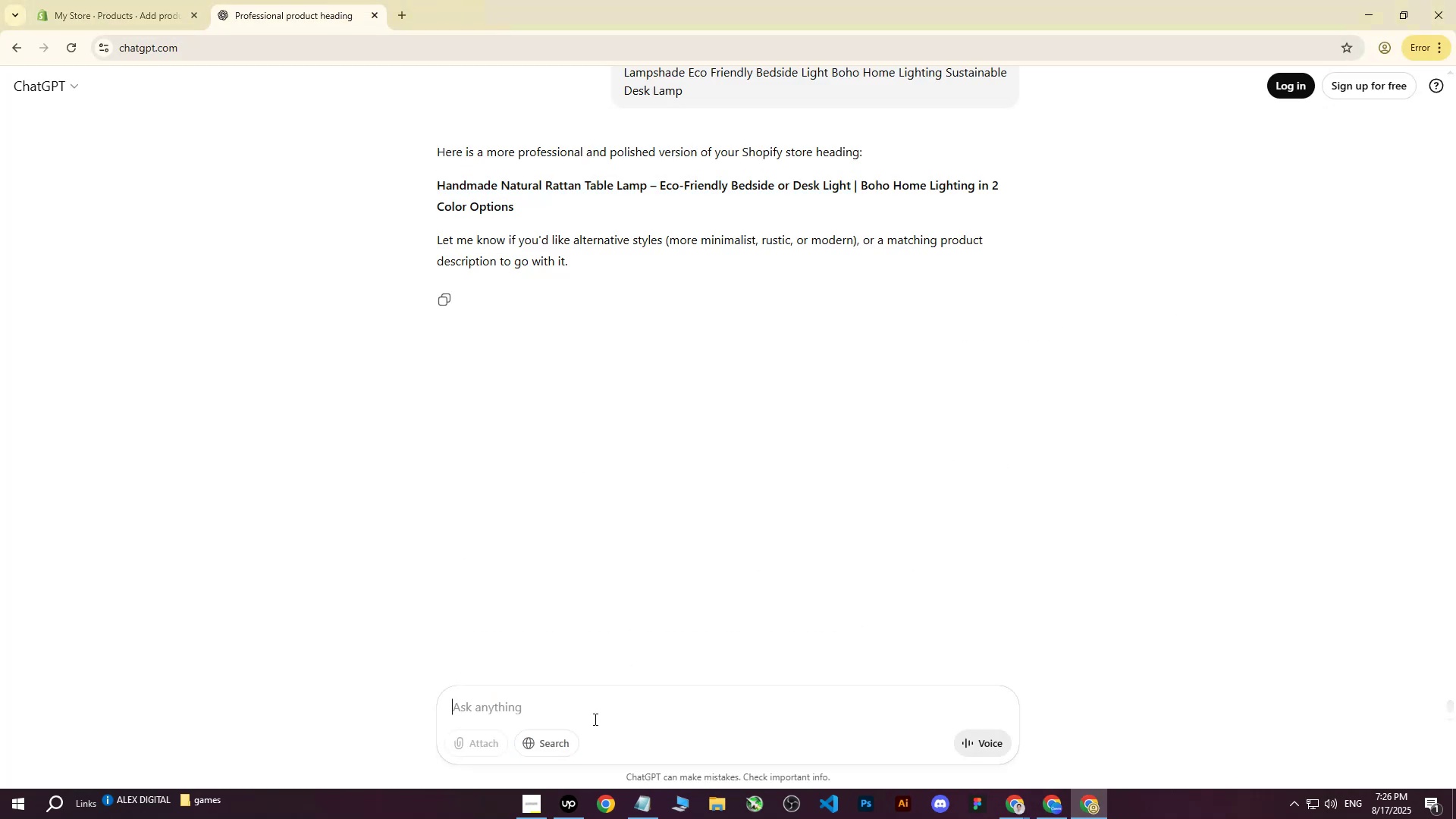 
type(write me this on more professional way : )
 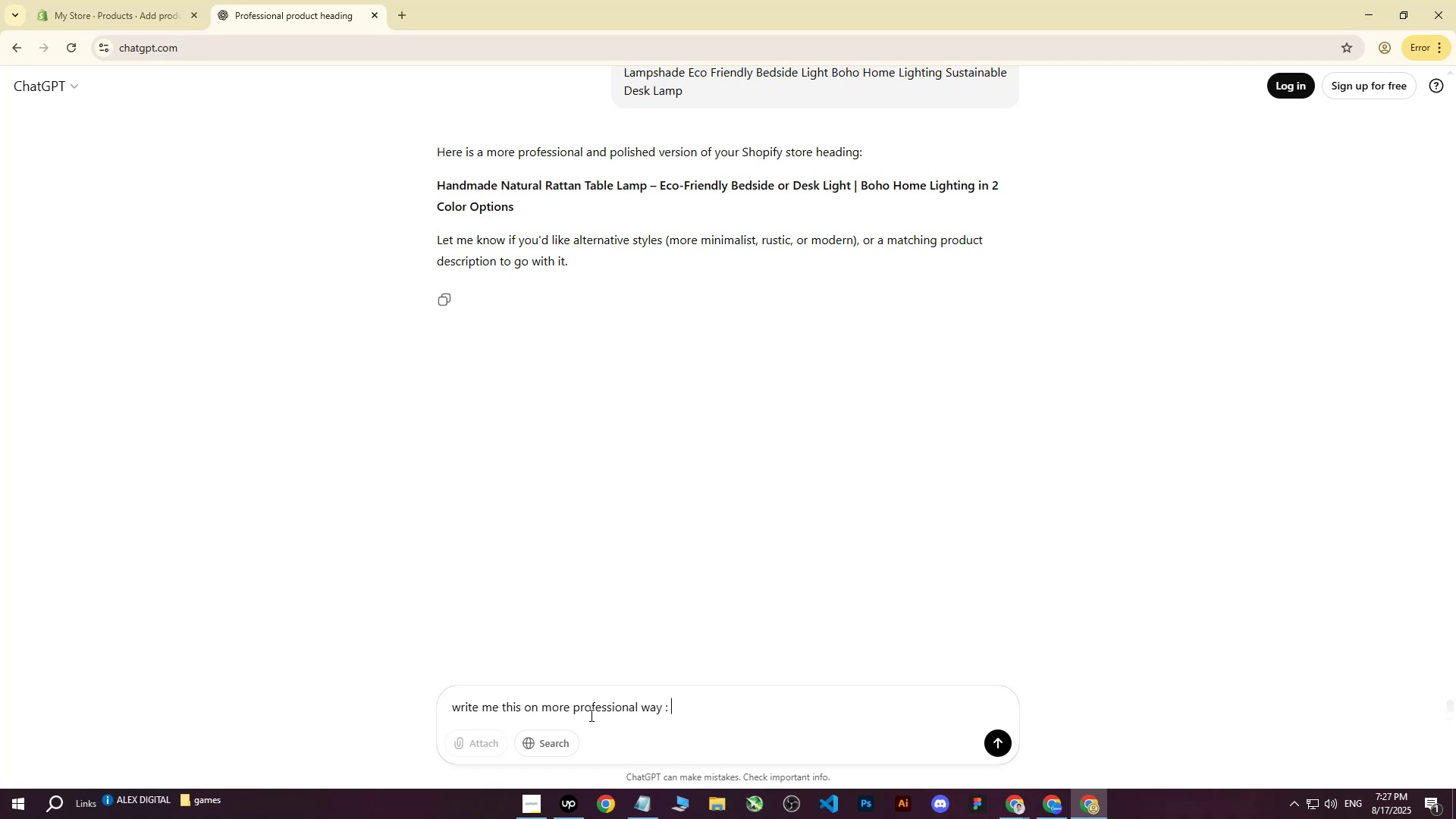 
key(Control+ControlLeft)
 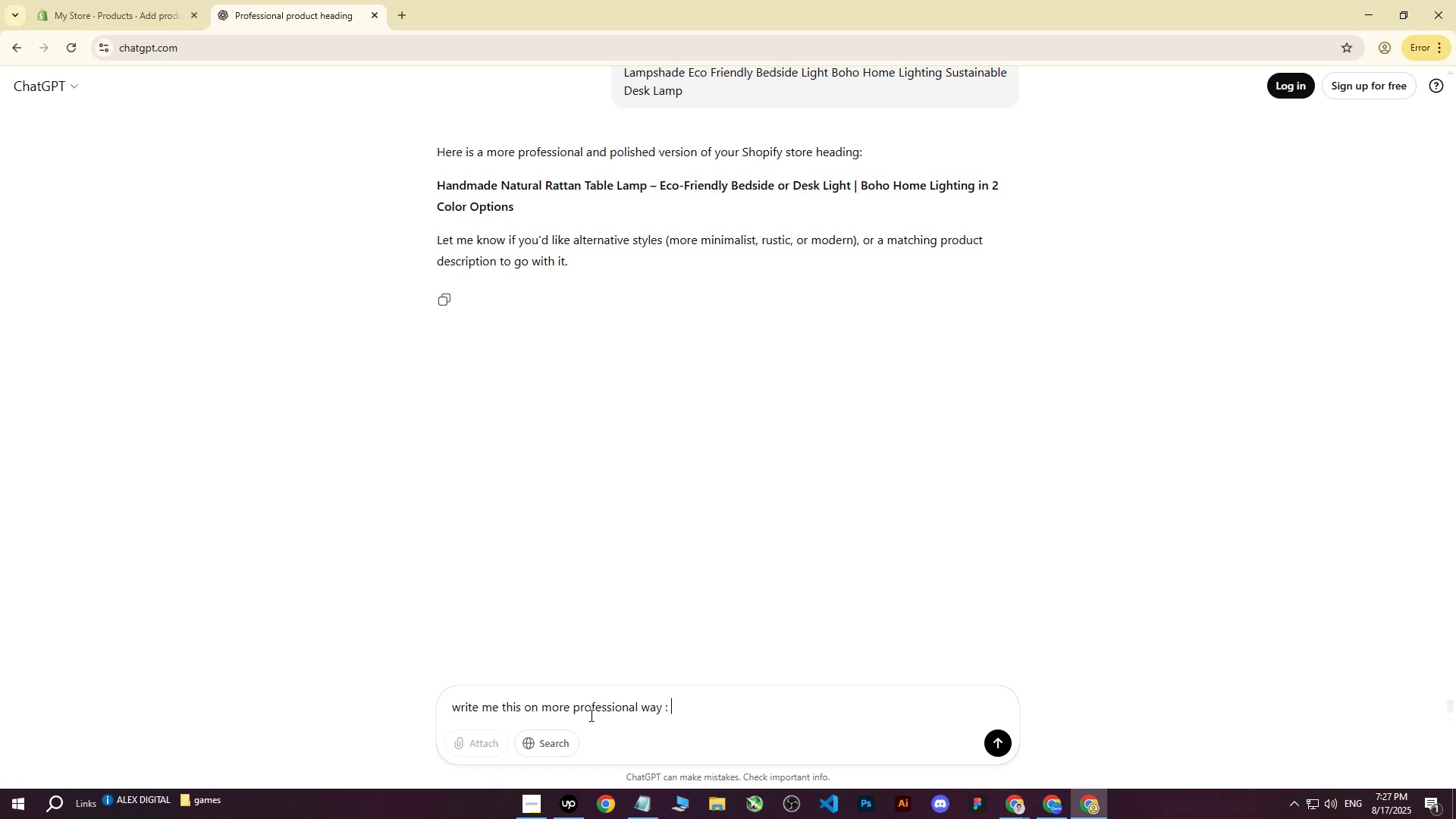 
key(Control+V)
 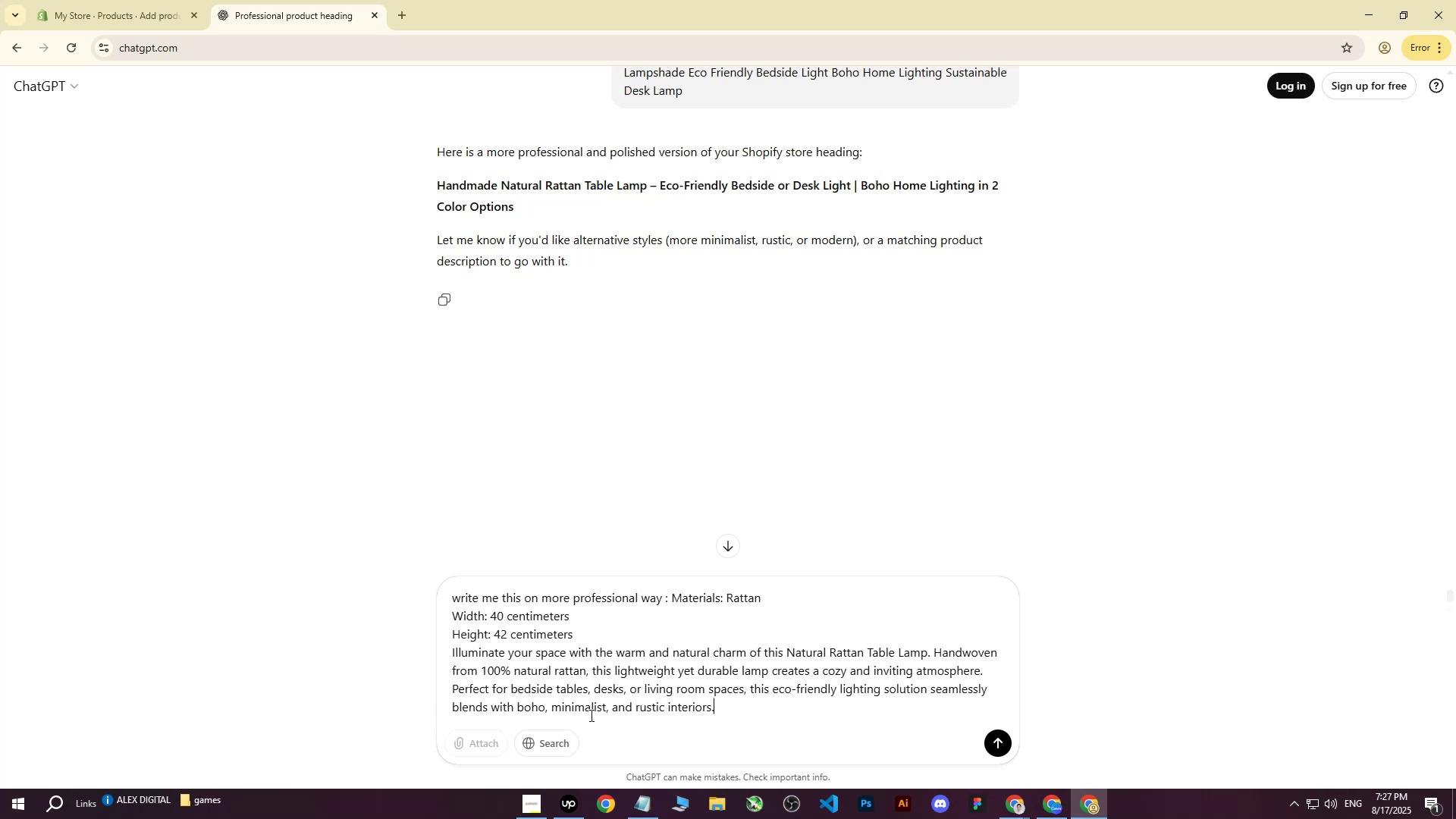 
key(Enter)
 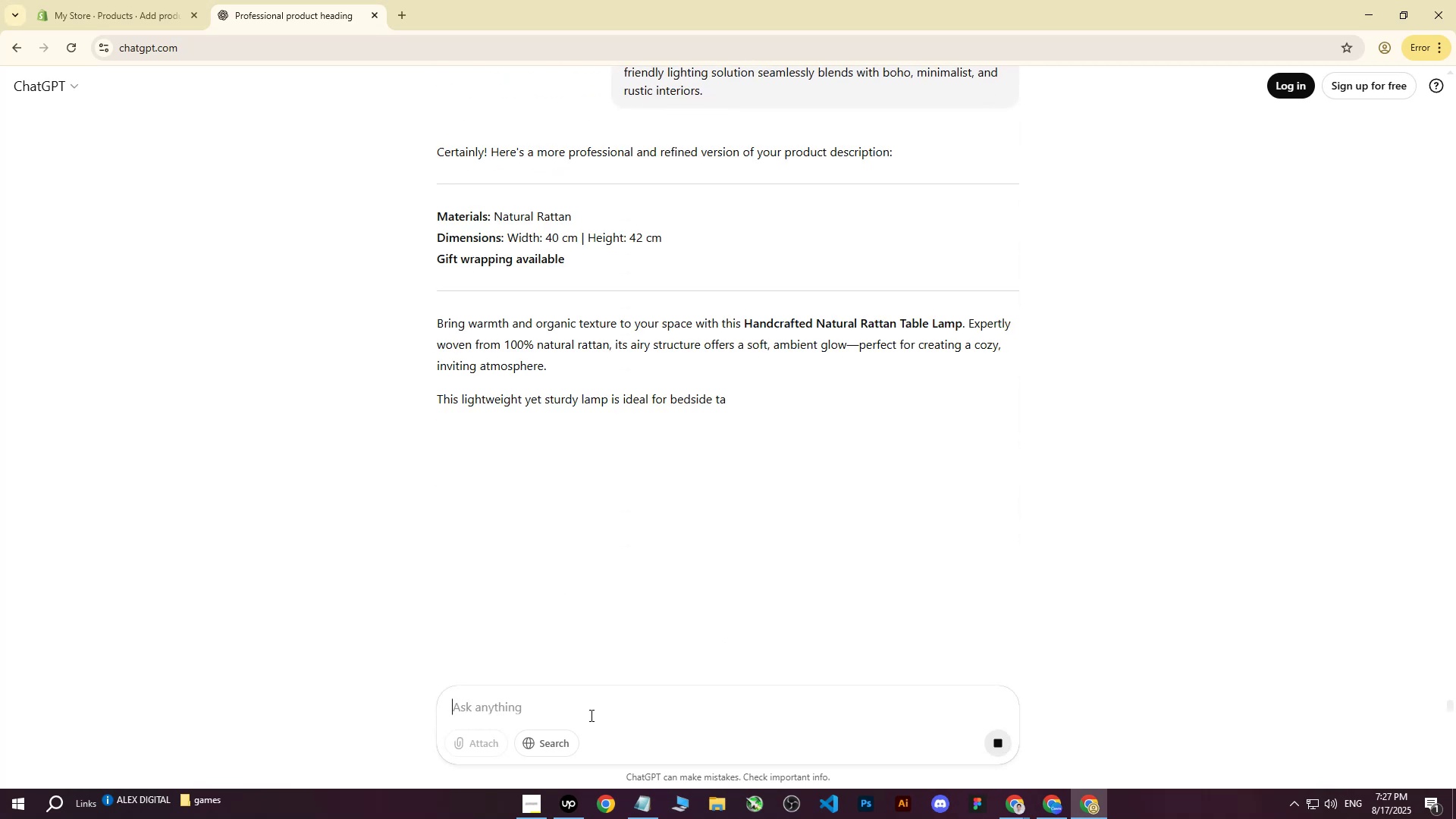 
wait(11.07)
 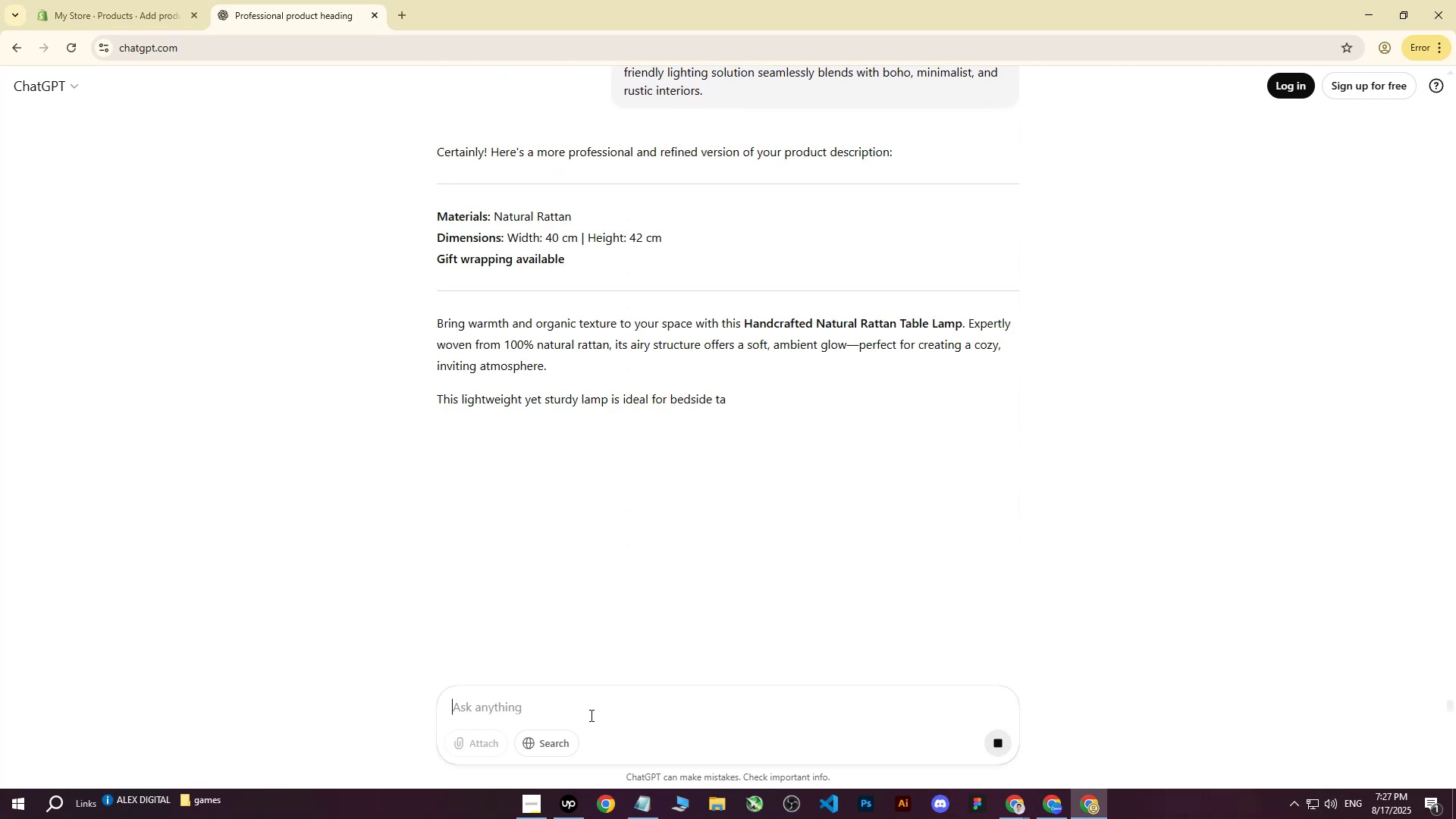 
scroll: coordinate [573, 543], scroll_direction: down, amount: 2.0
 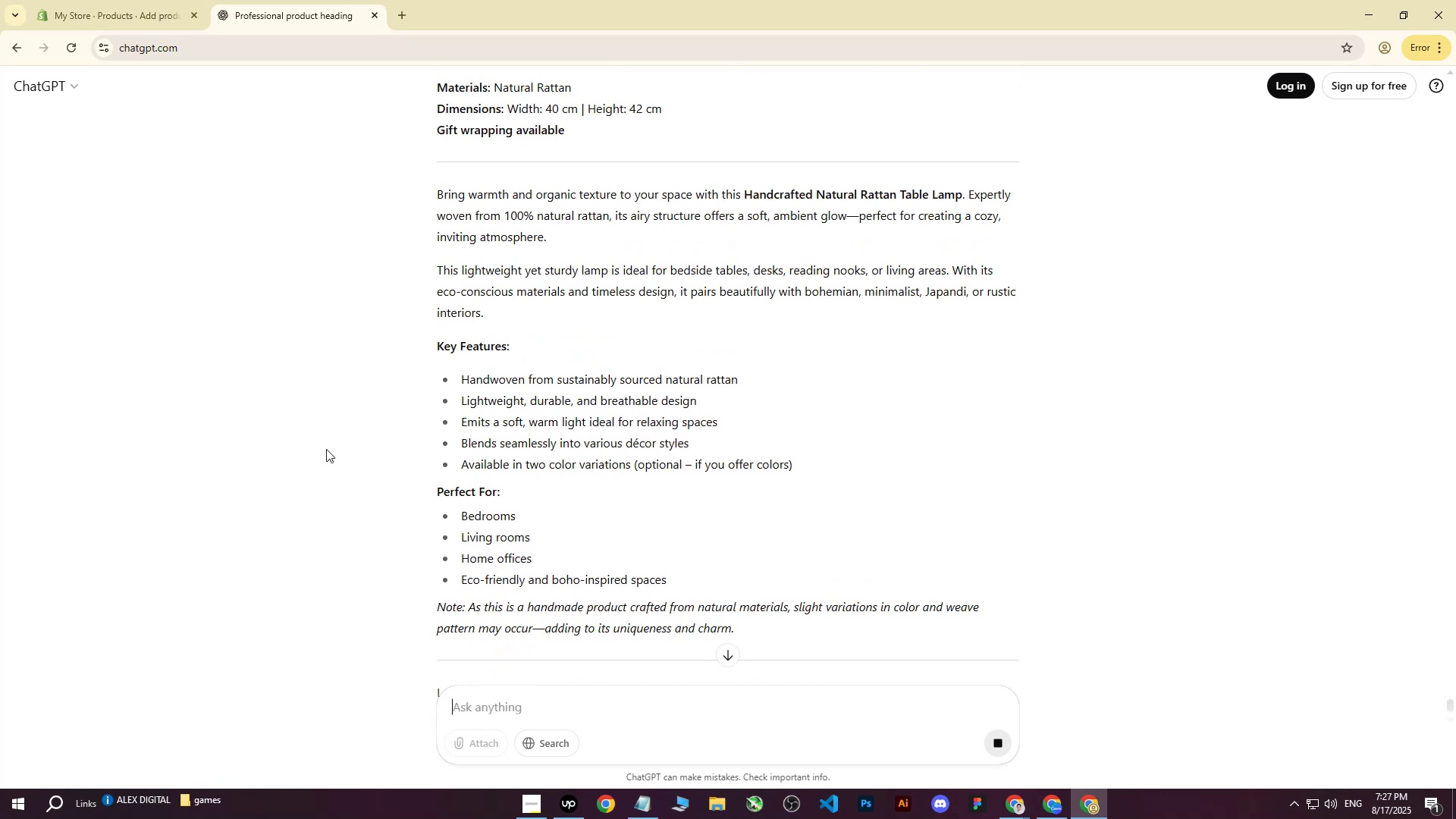 
scroll: coordinate [435, 180], scroll_direction: up, amount: 3.0
 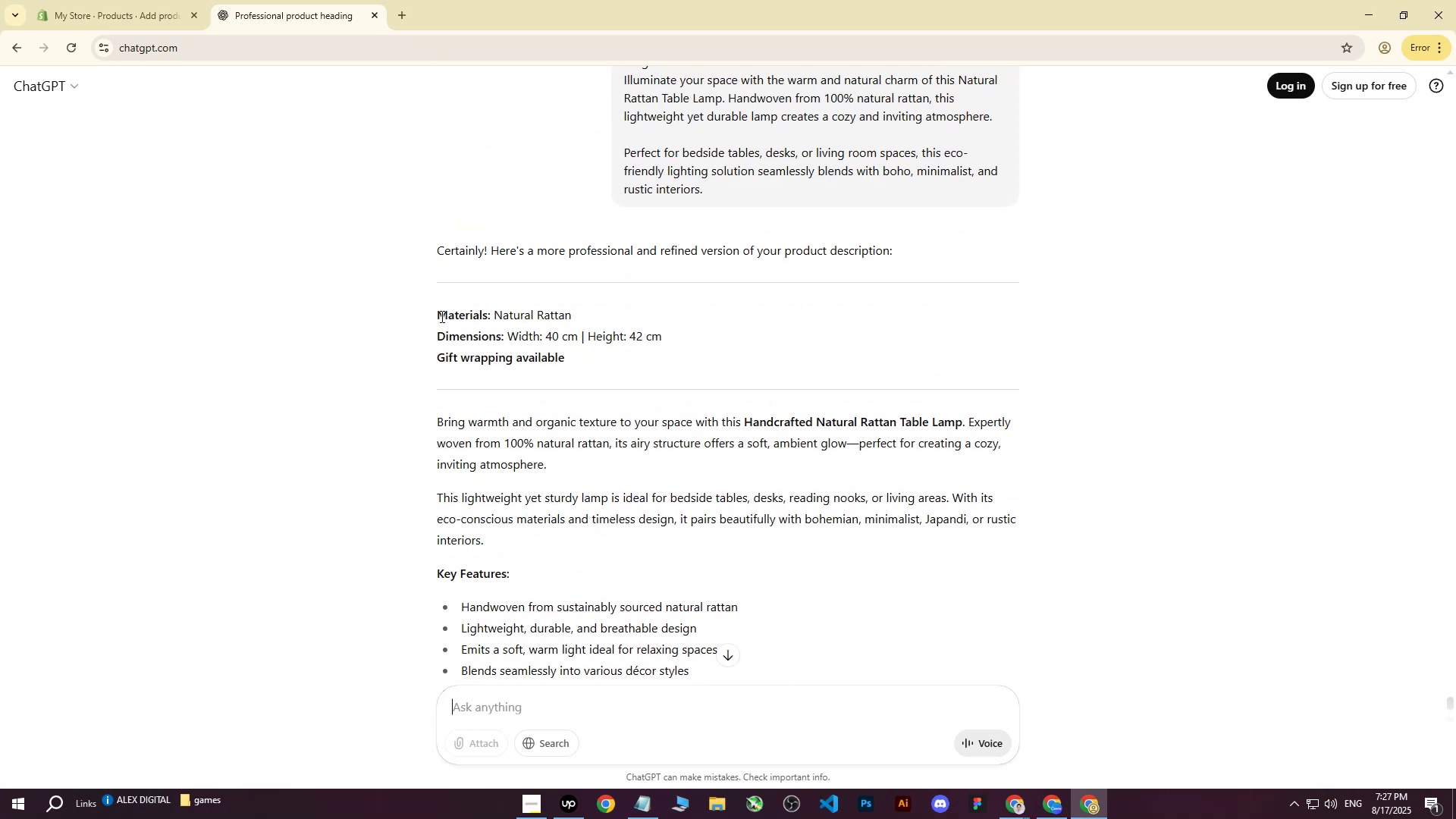 
left_click_drag(start_coordinate=[437, 309], to_coordinate=[689, 435])
 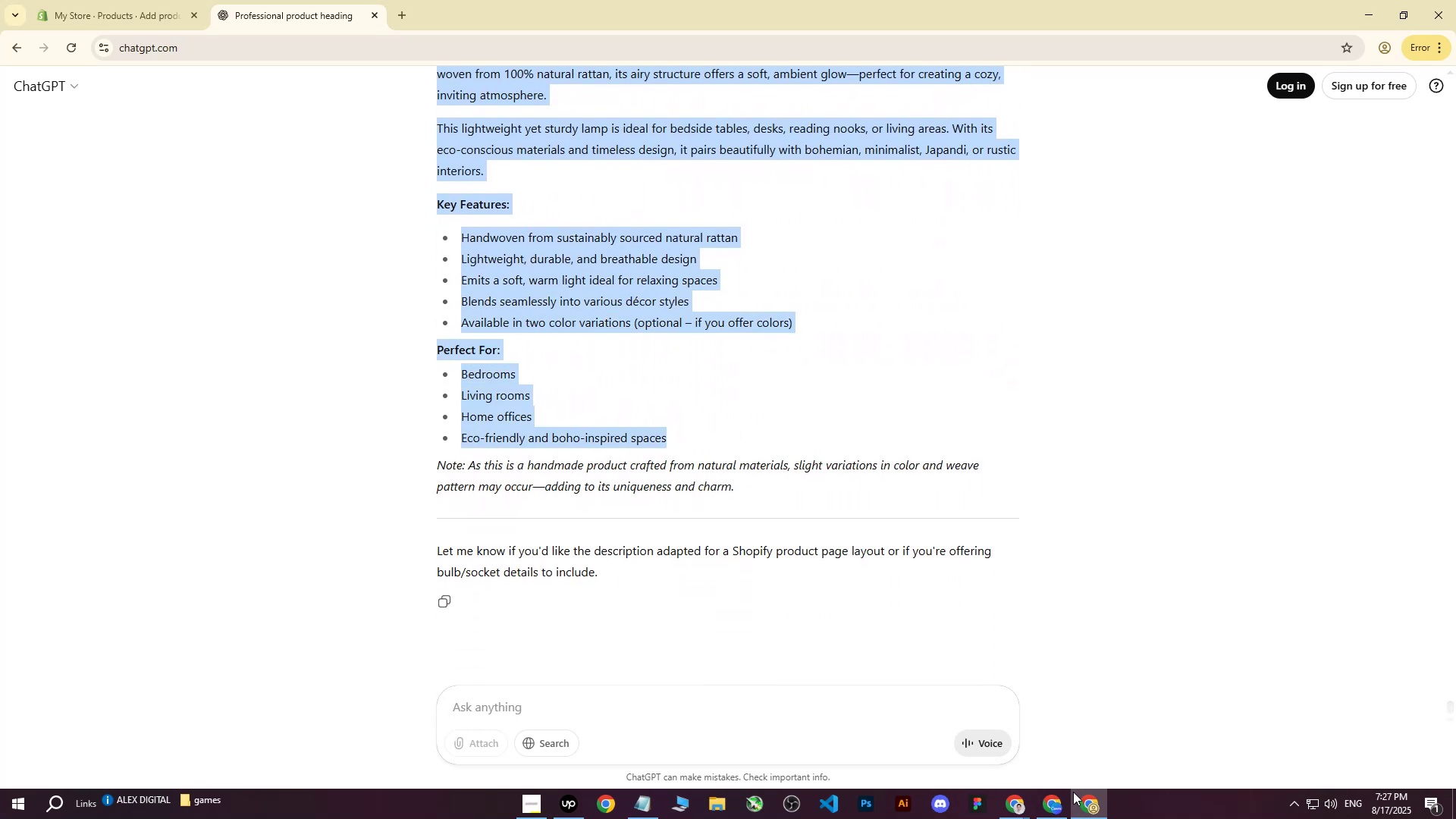 
scroll: coordinate [604, 351], scroll_direction: down, amount: 5.0
 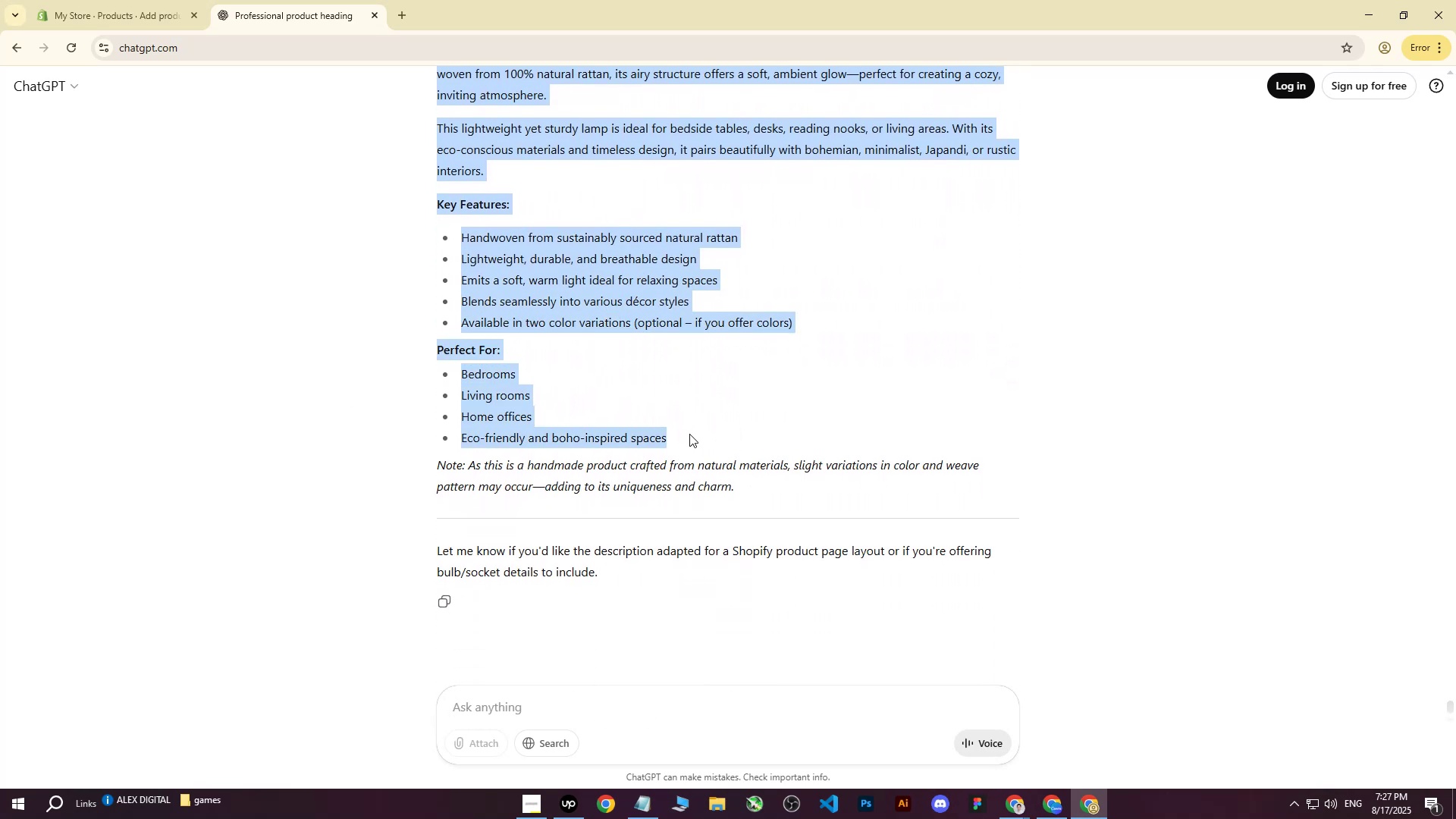 
key(Control+ControlLeft)
 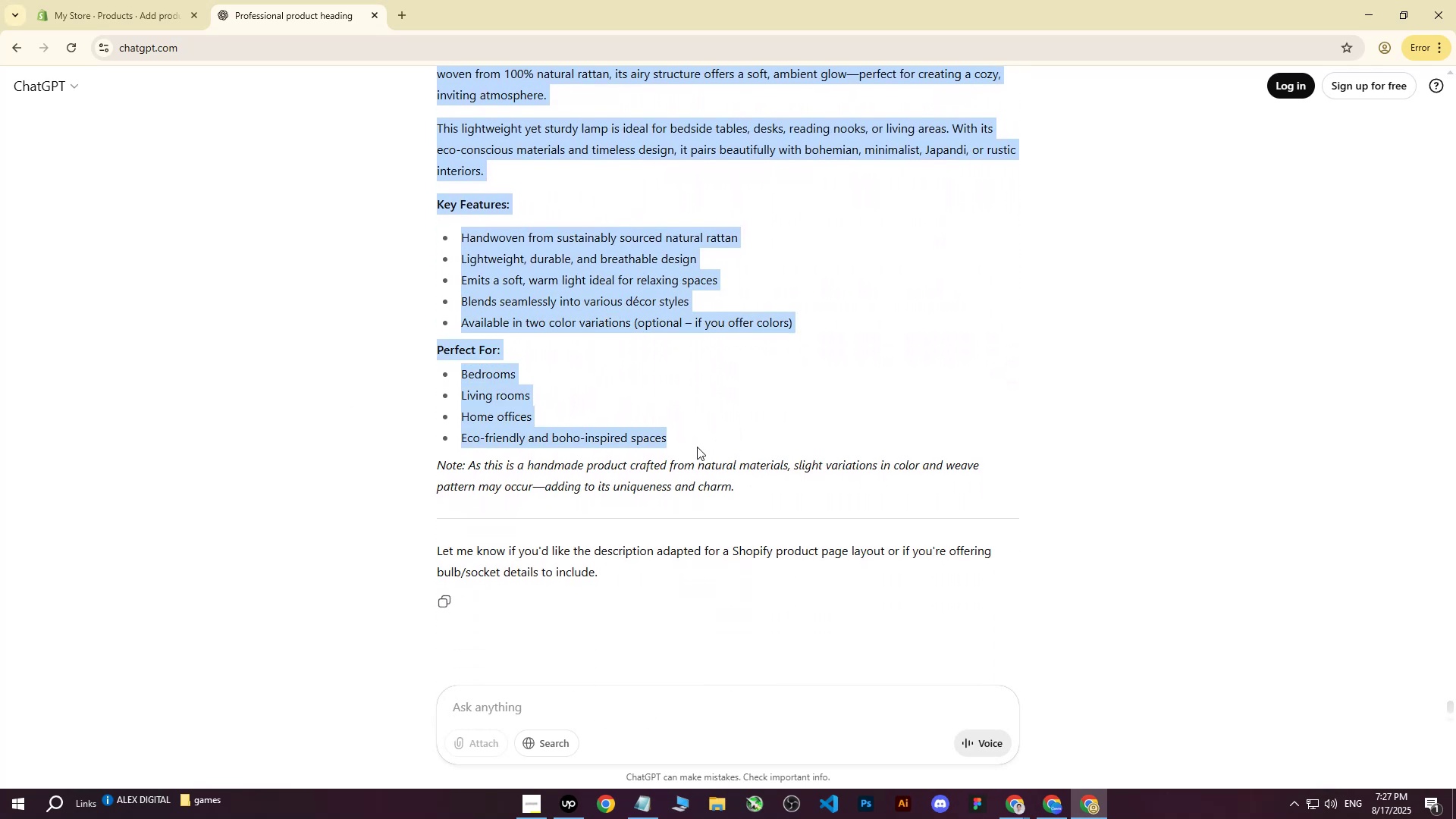 
key(Control+C)
 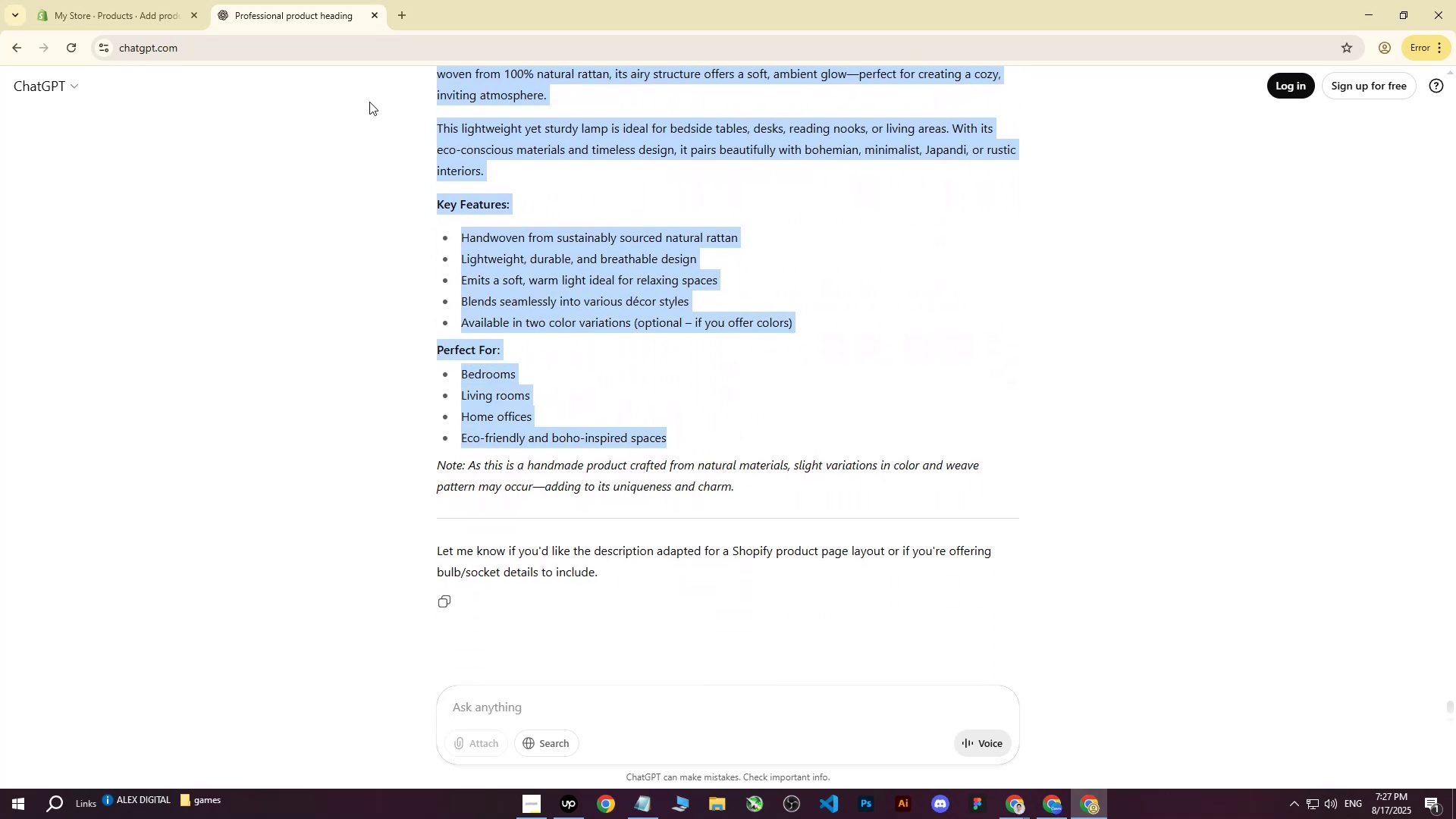 
mouse_move([161, 0])
 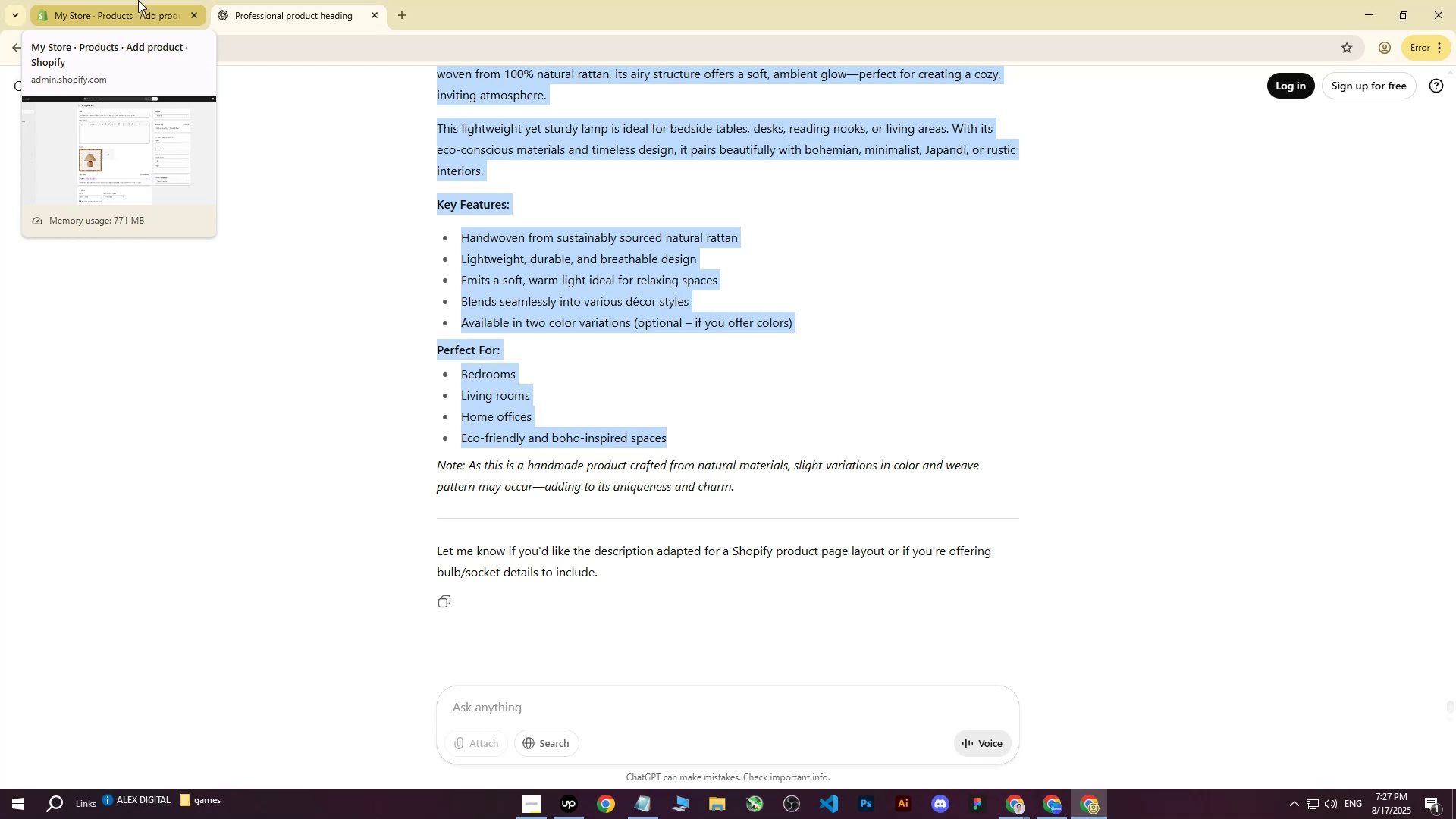 
left_click([138, 0])
 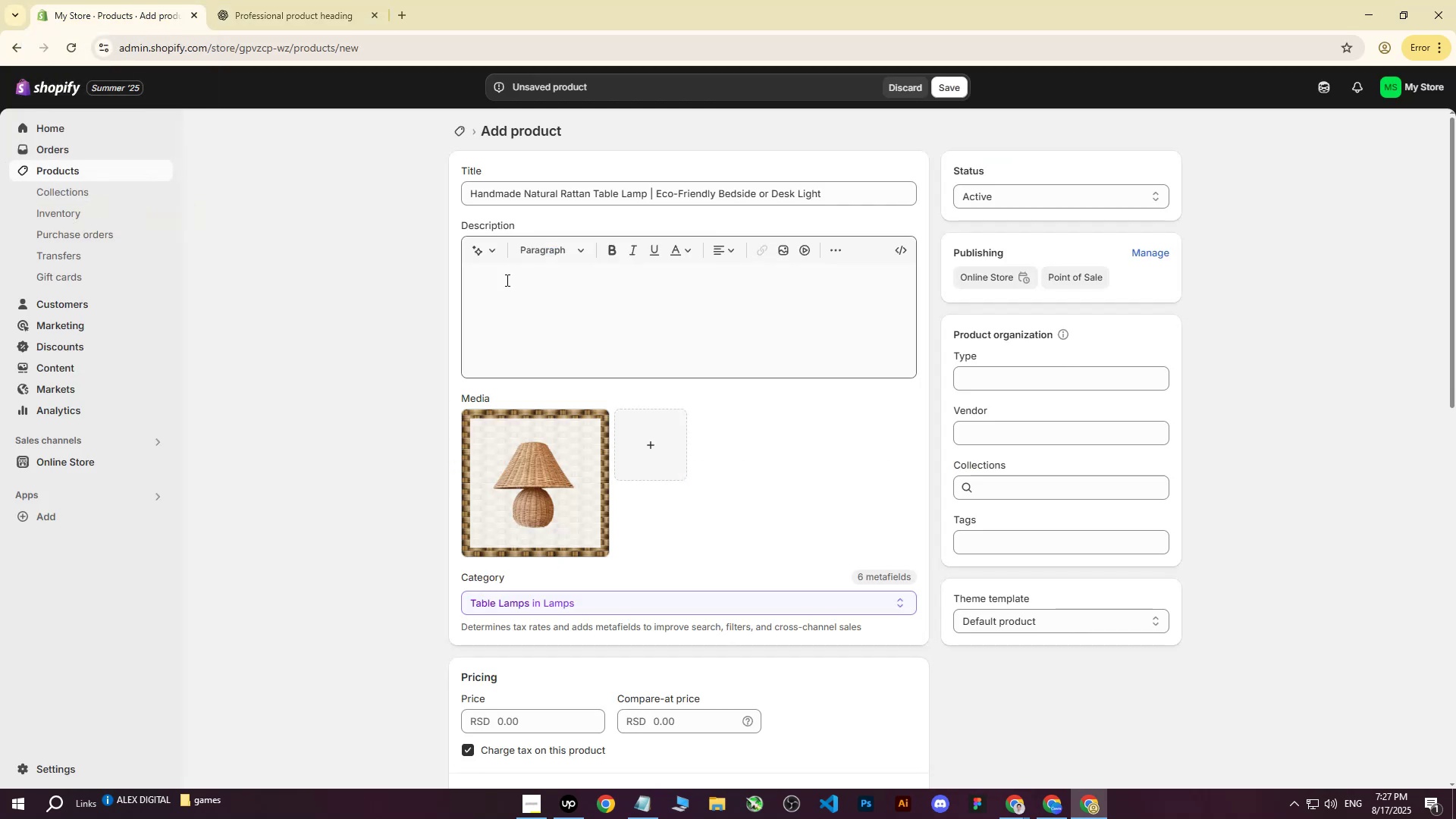 
key(Control+ControlLeft)
 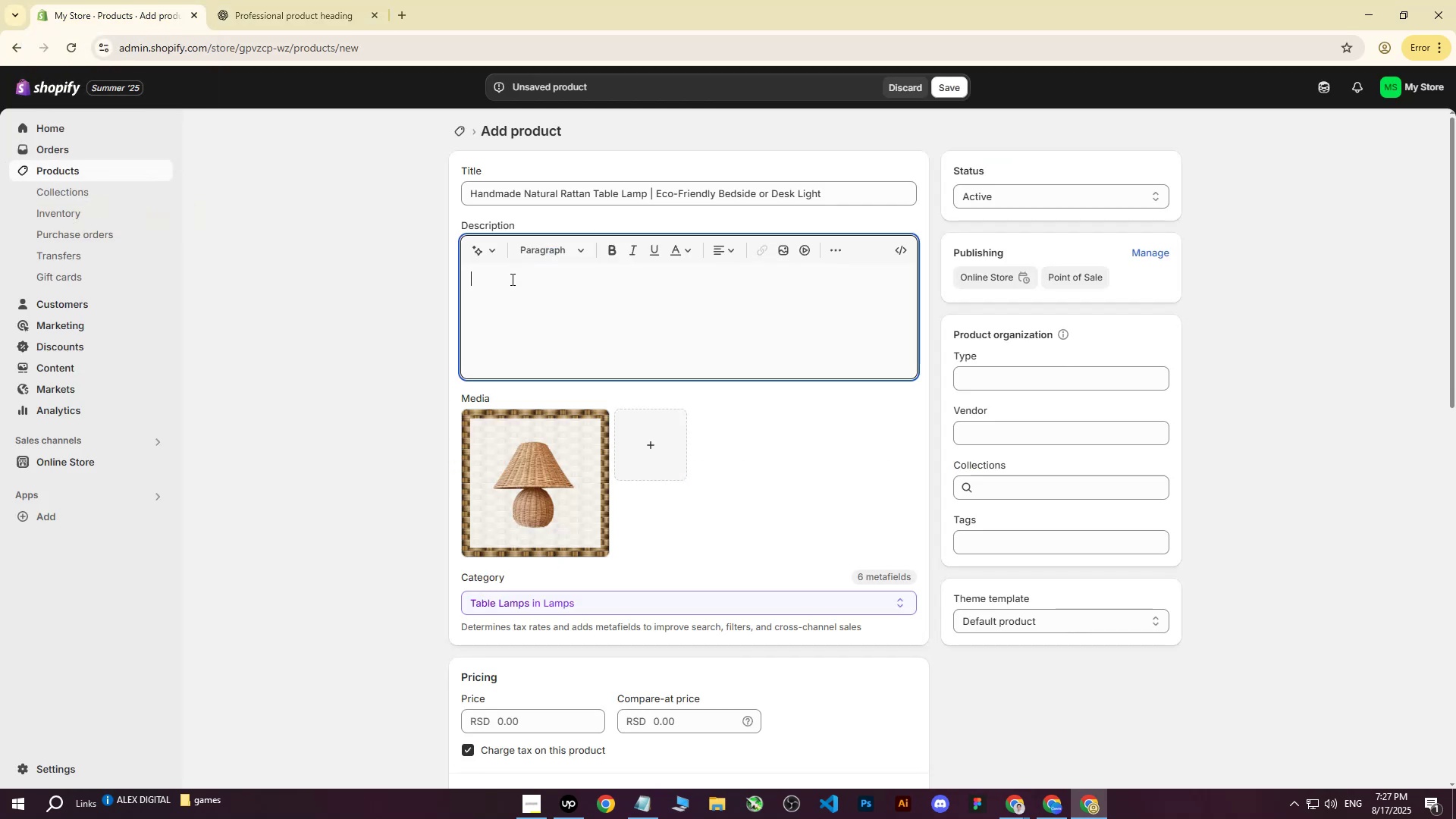 
key(Control+V)
 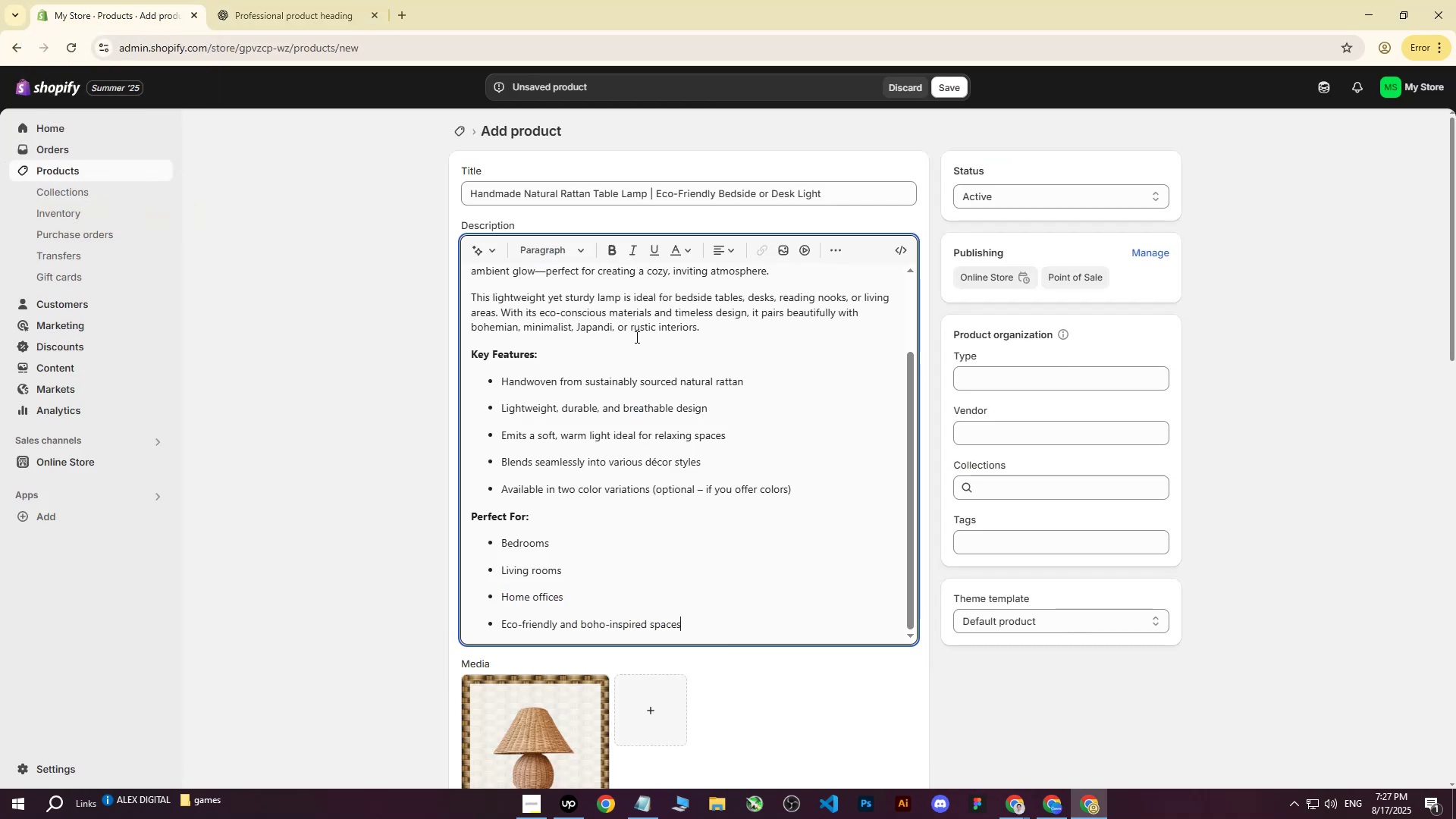 
scroll: coordinate [624, 396], scroll_direction: up, amount: 7.0
 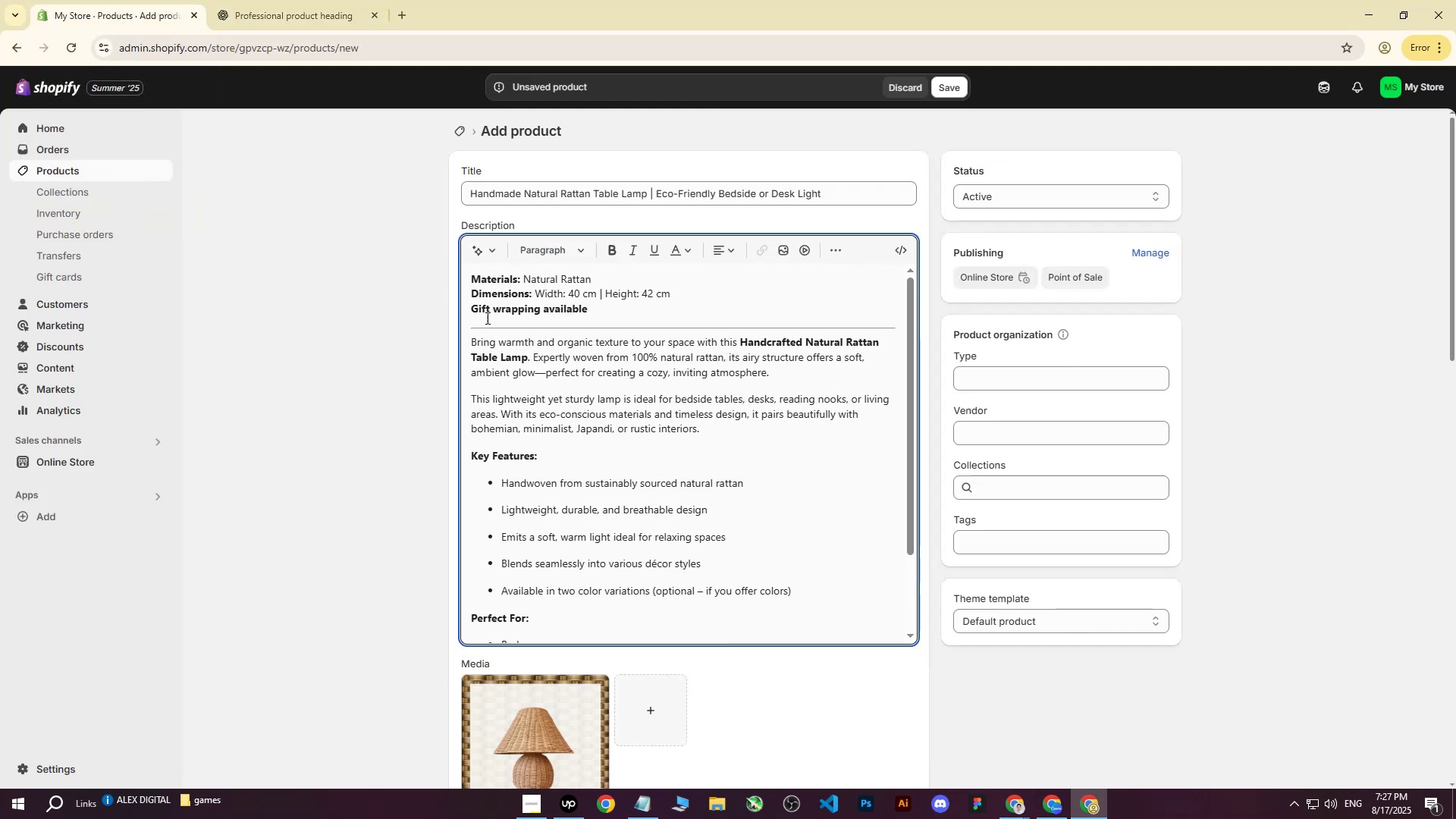 
wait(5.99)
 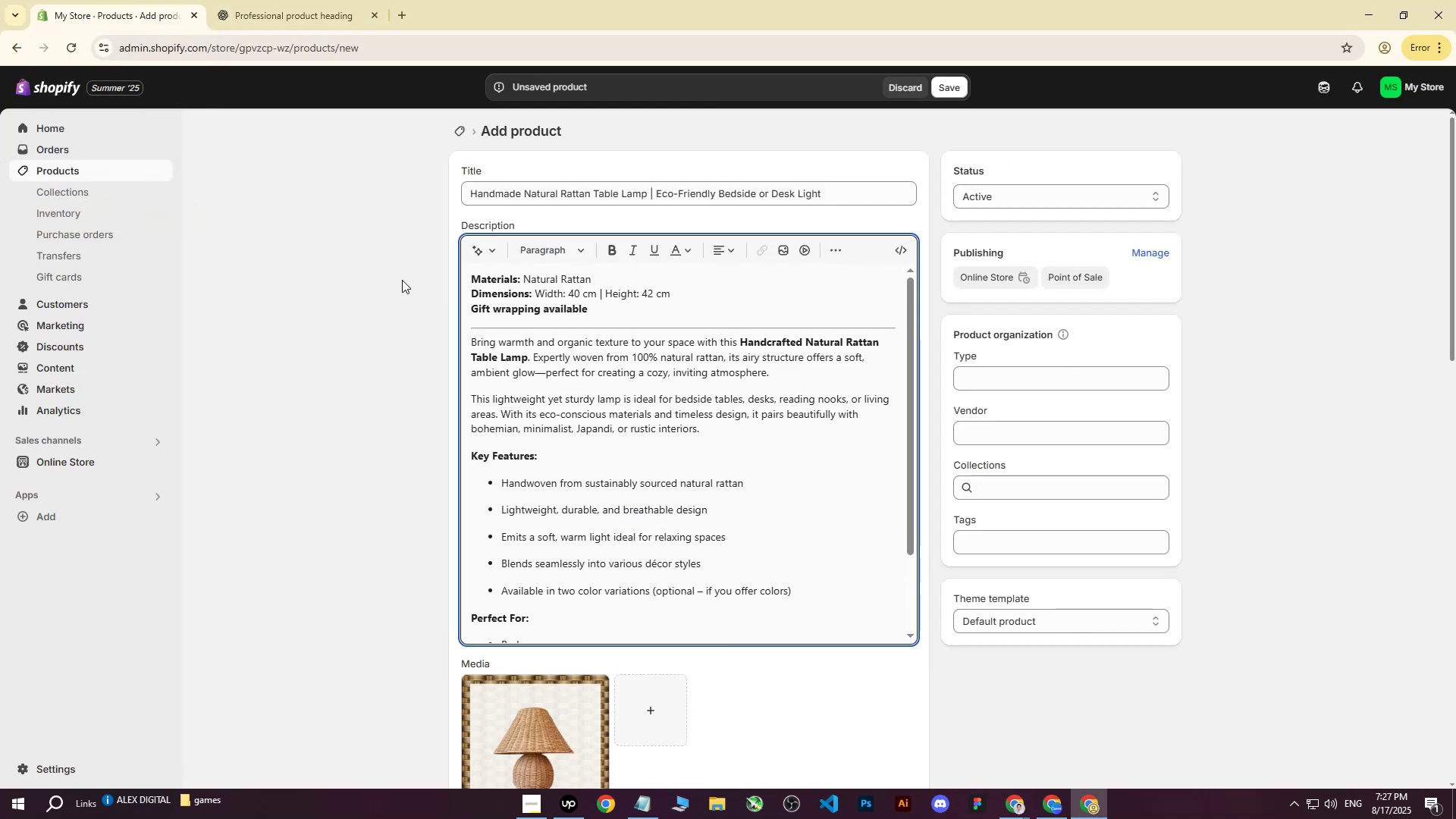 
scroll: coordinate [556, 337], scroll_direction: down, amount: 1.0
 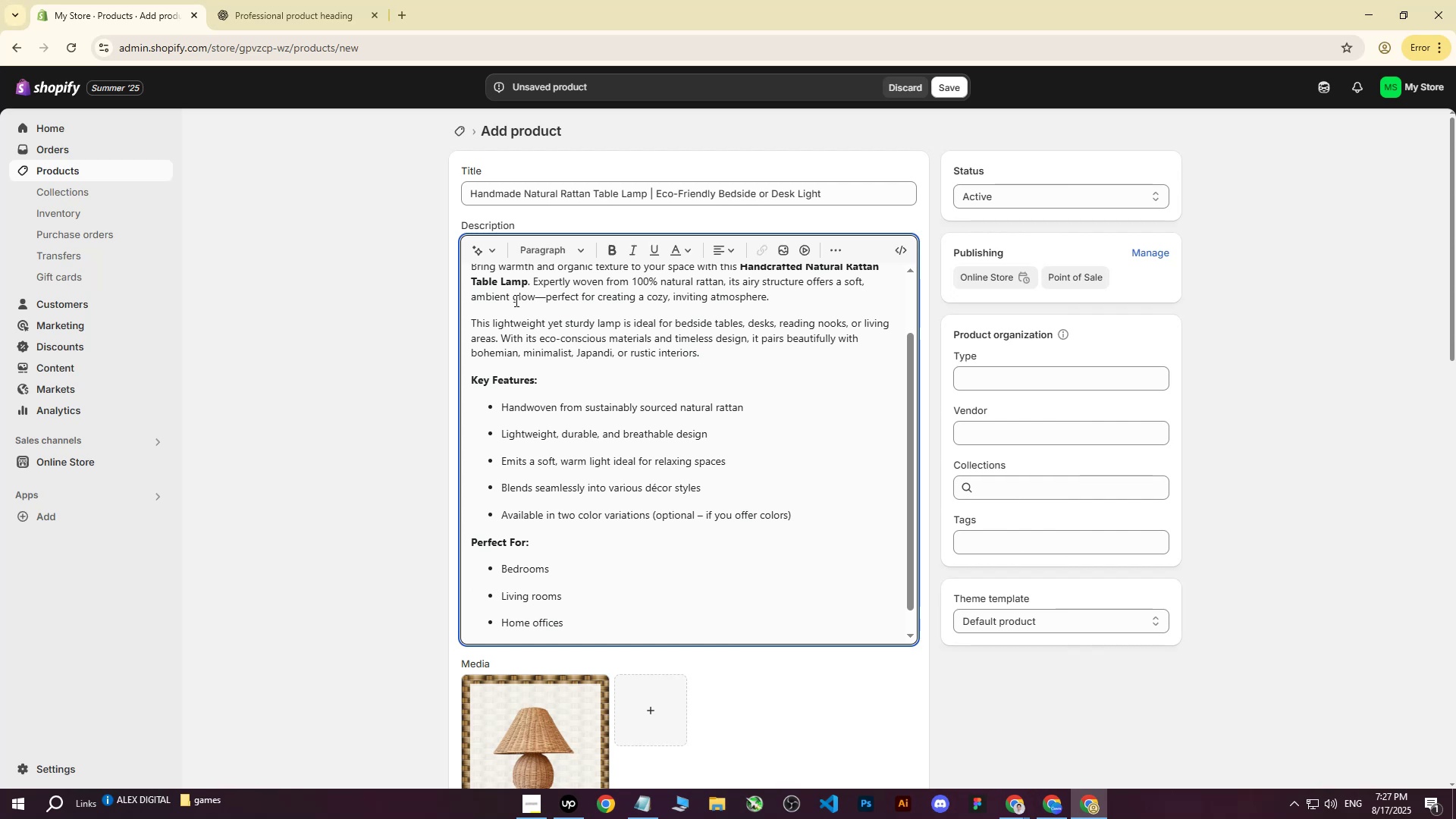 
scroll: coordinate [515, 300], scroll_direction: up, amount: 1.0
 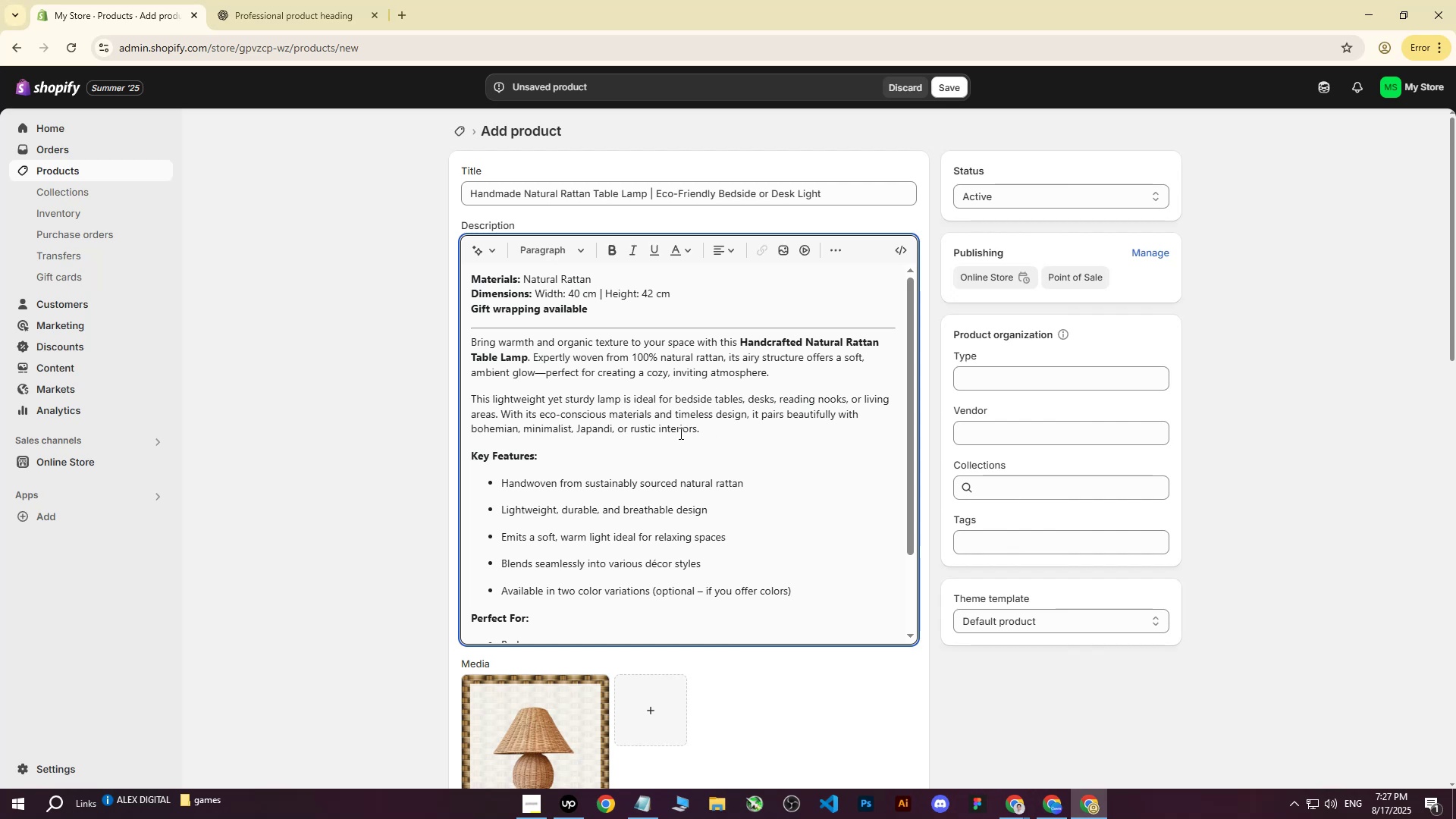 
wait(17.43)
 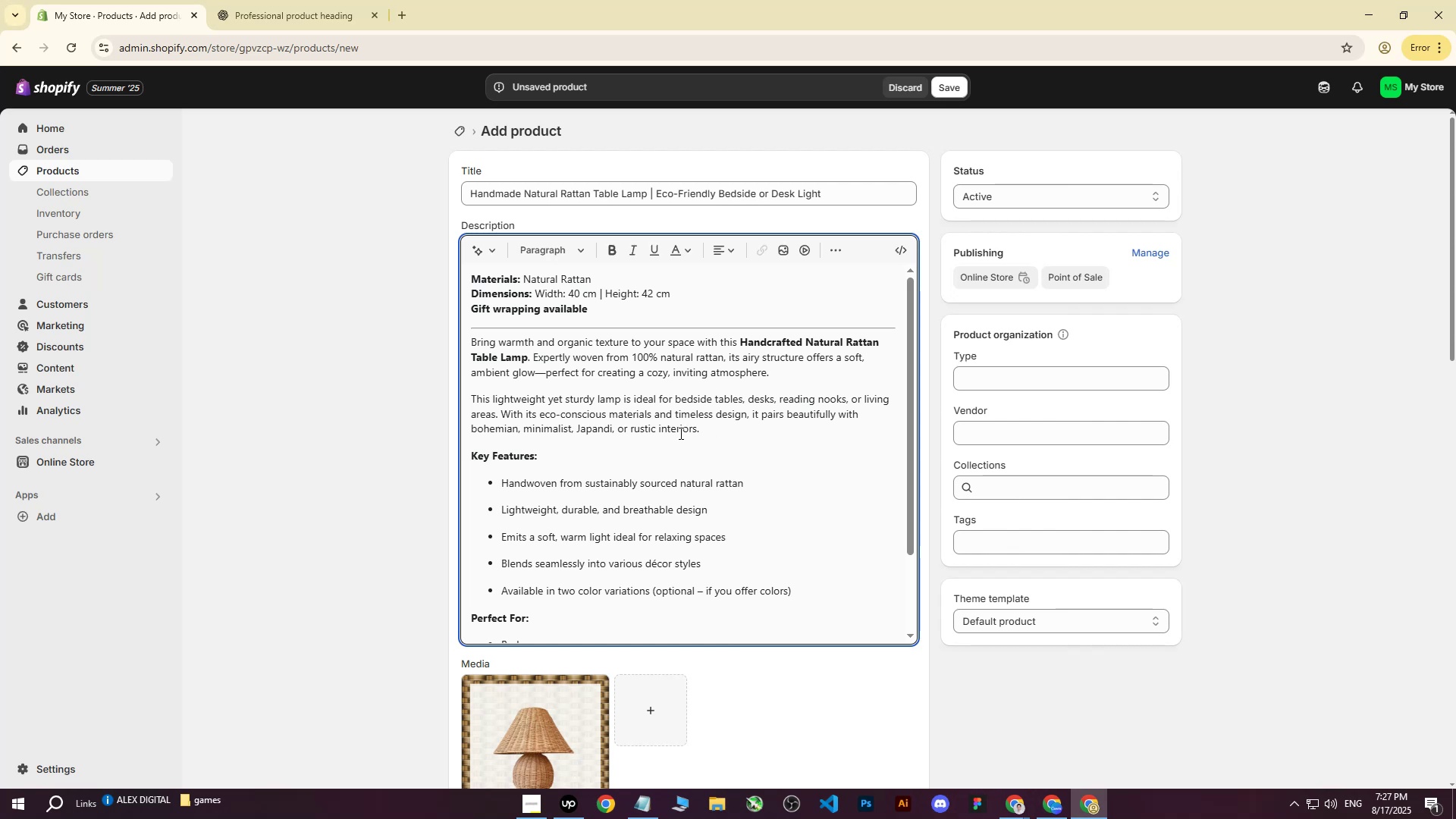 
scroll: coordinate [536, 473], scroll_direction: down, amount: 1.0
 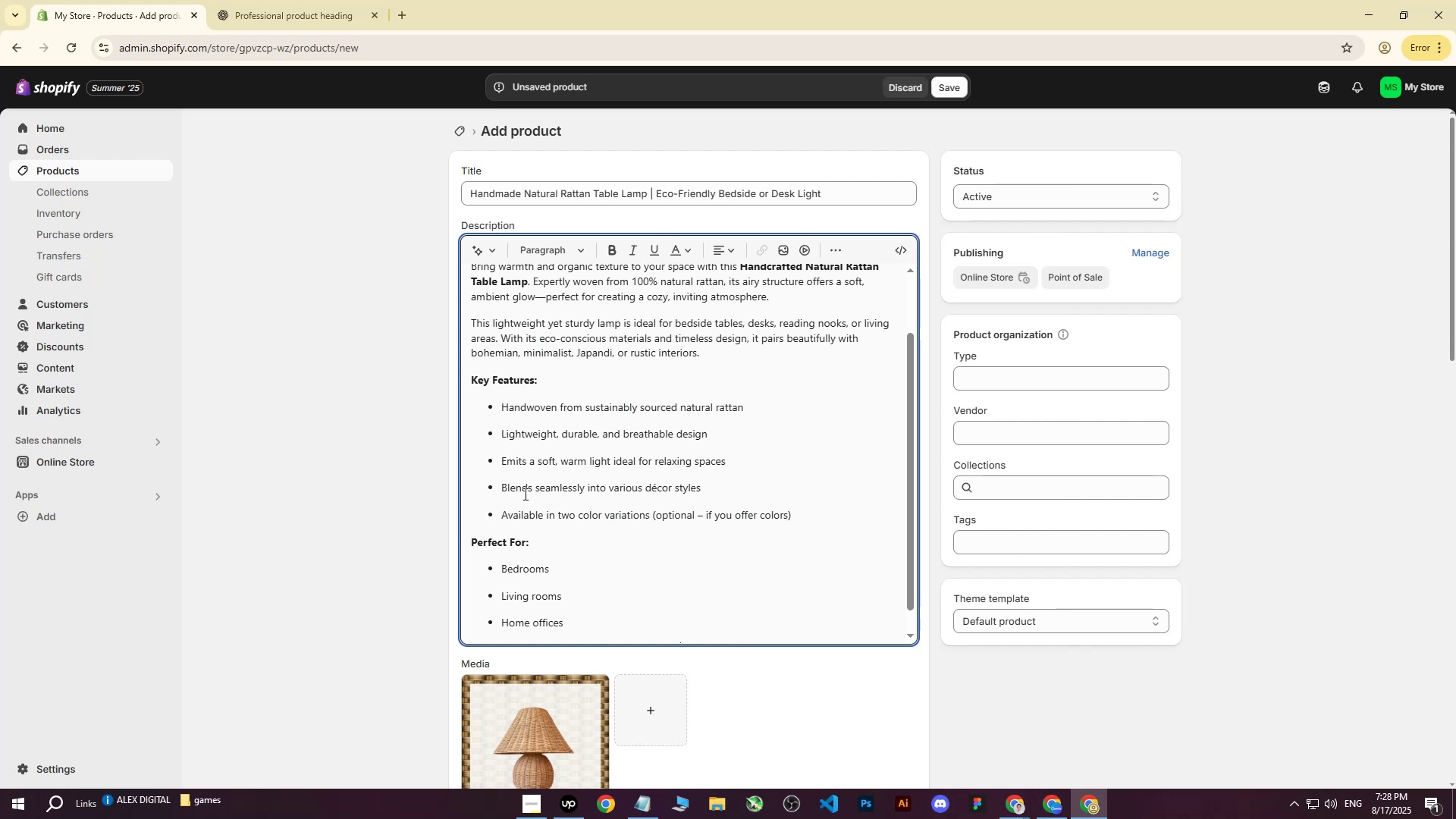 
wait(5.31)
 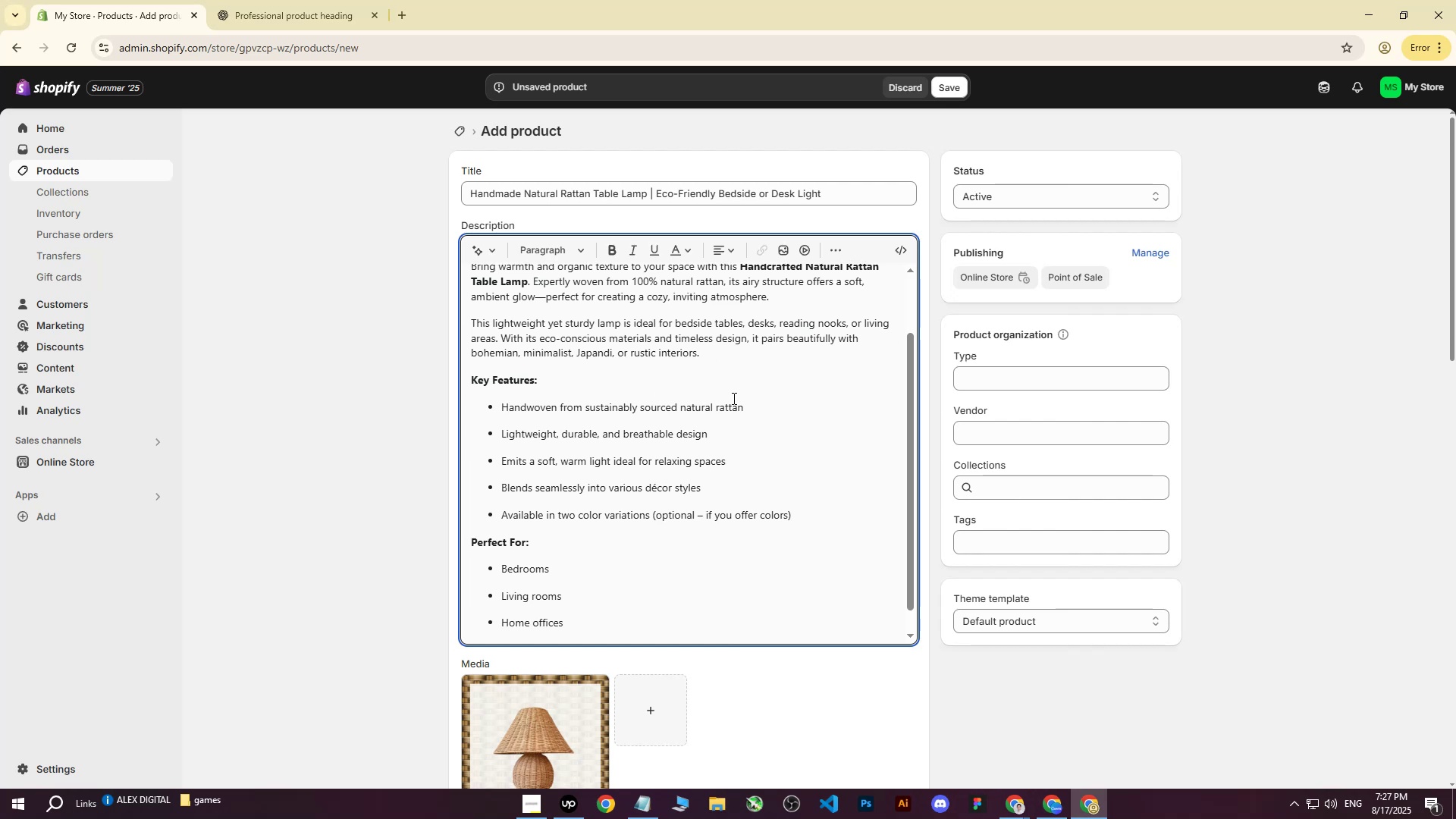 
scroll: coordinate [522, 523], scroll_direction: down, amount: 3.0
 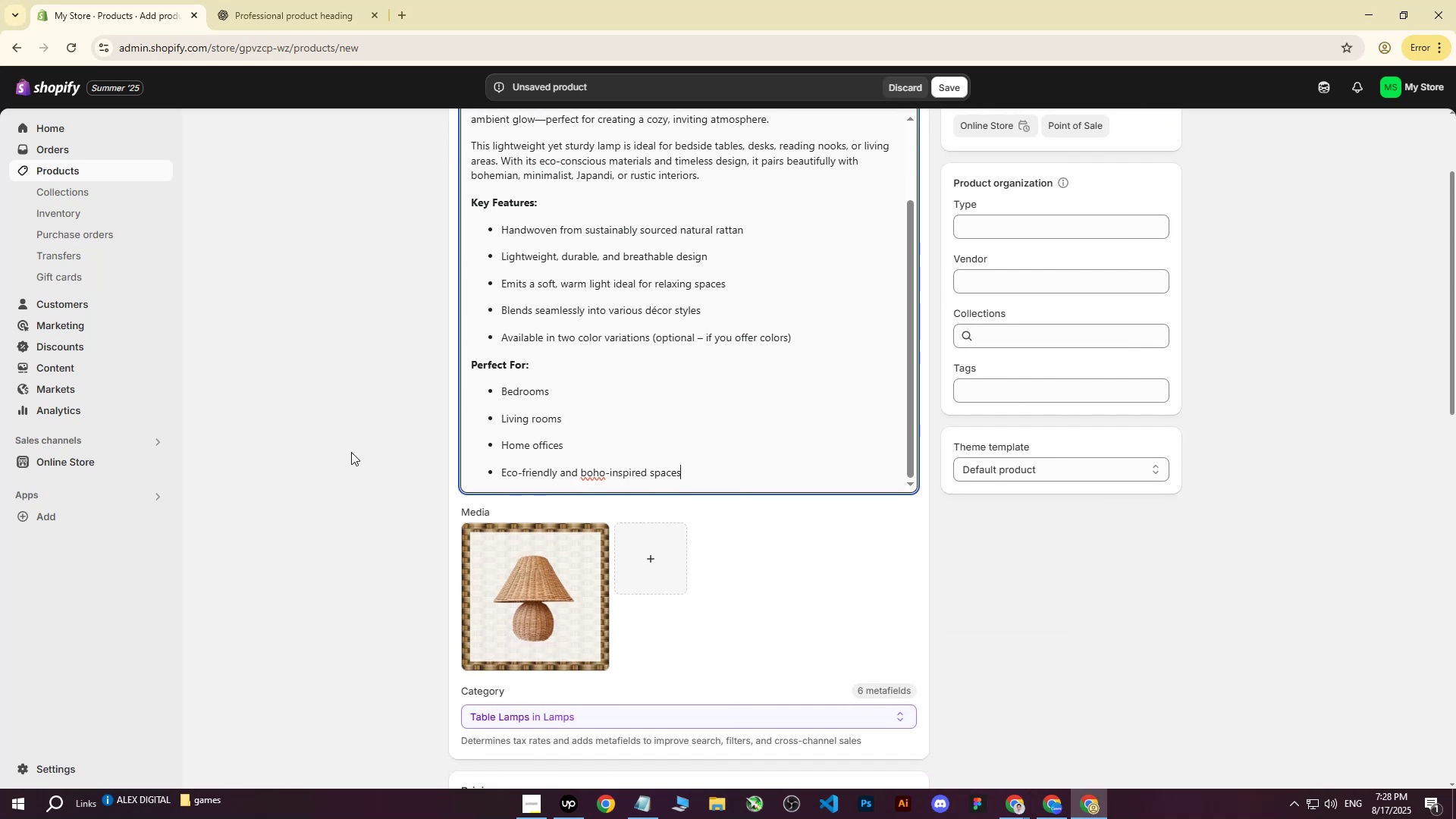 
left_click([409, 495])
 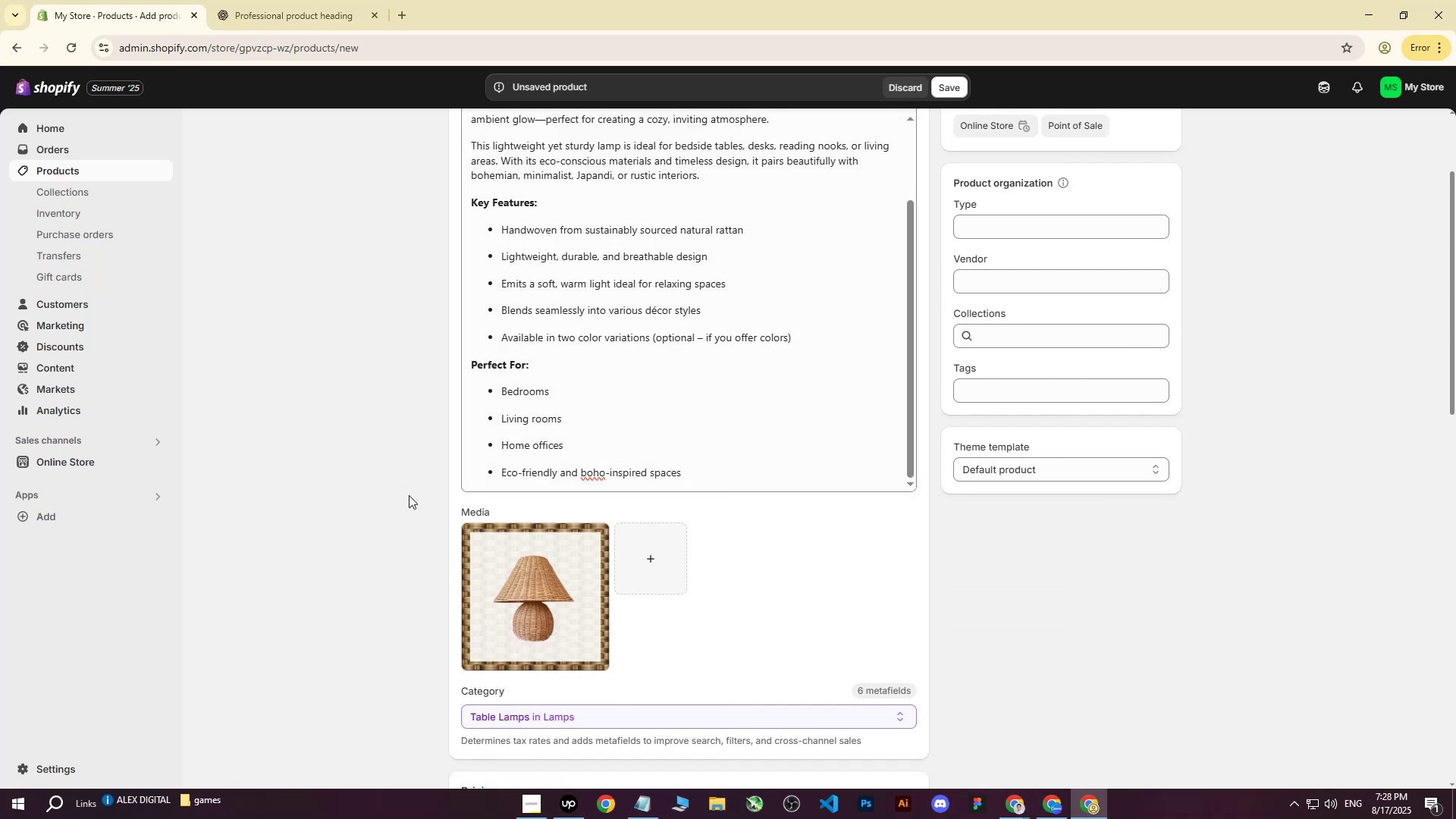 
scroll: coordinate [542, 357], scroll_direction: up, amount: 8.0
 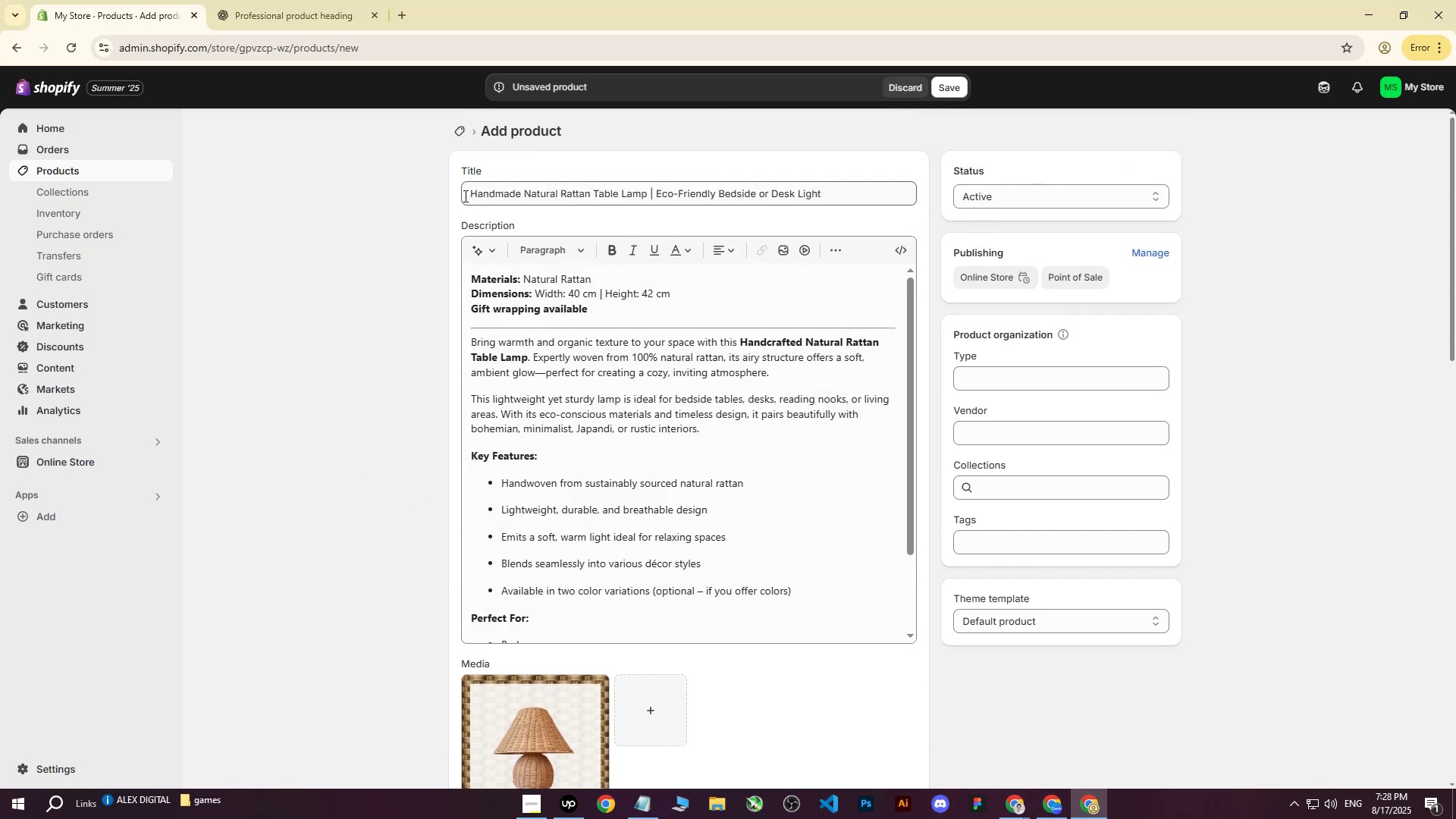 
left_click_drag(start_coordinate=[469, 195], to_coordinate=[940, 187])
 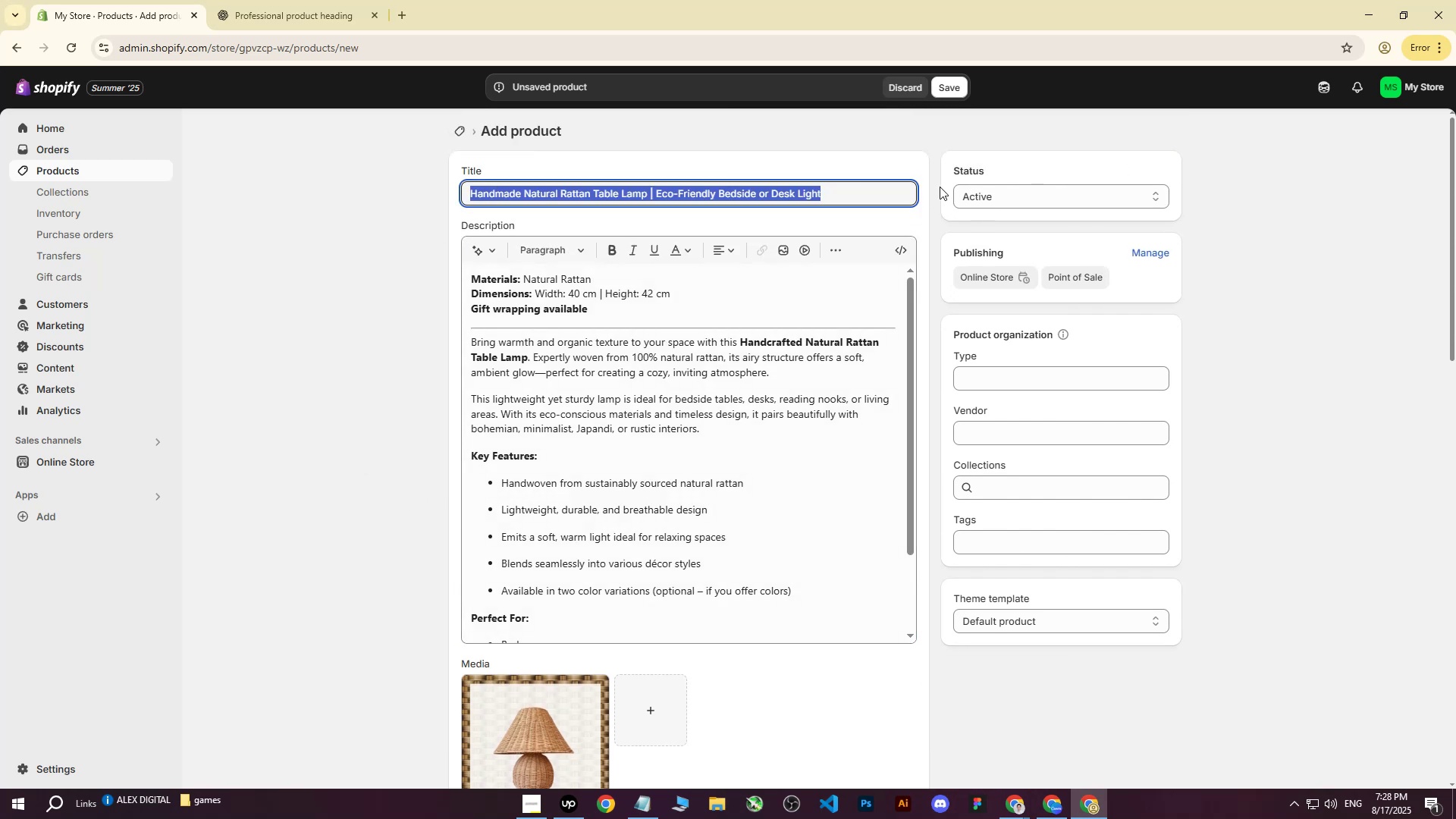 
key(Control+ControlLeft)
 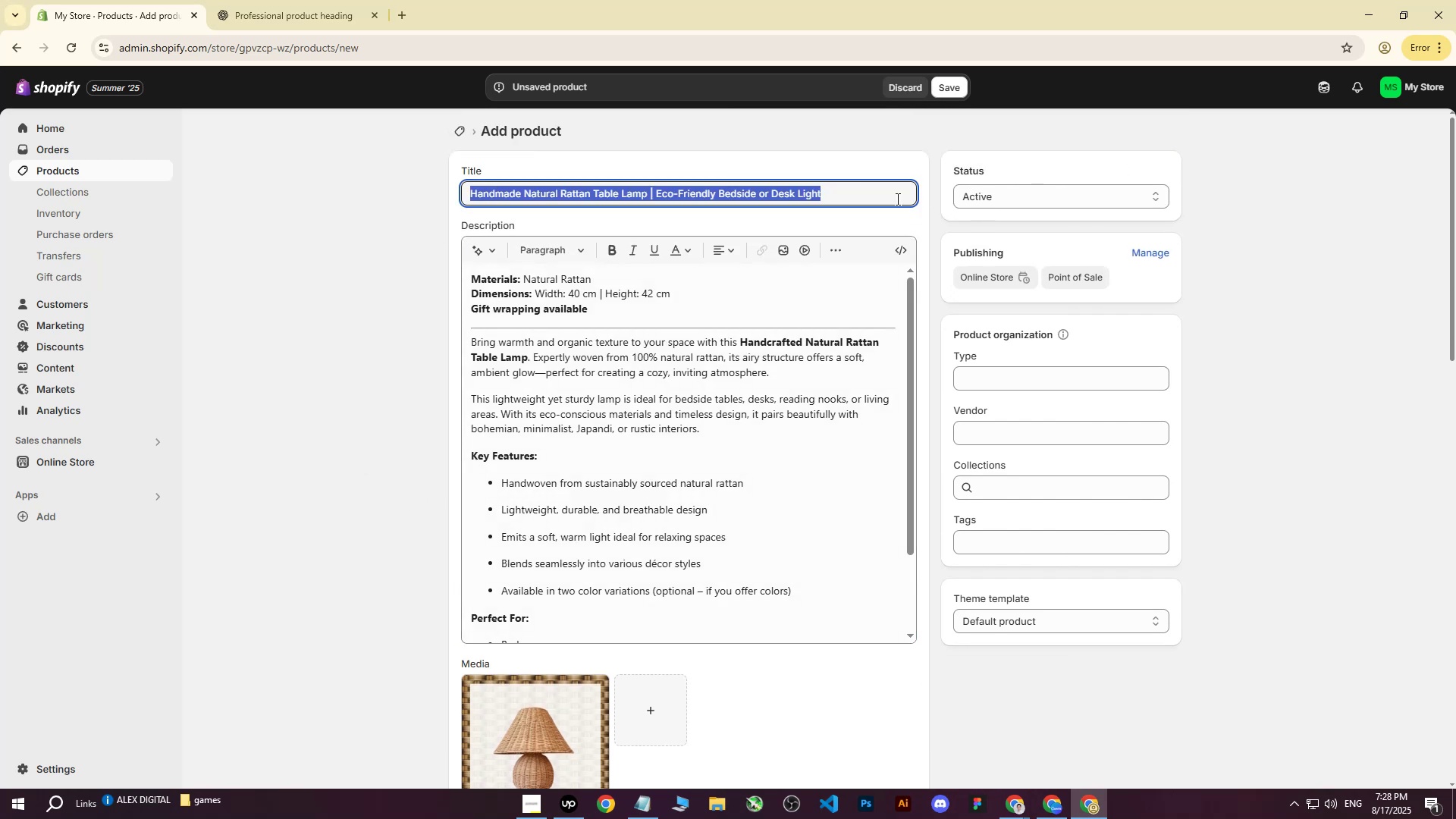 
key(Control+C)
 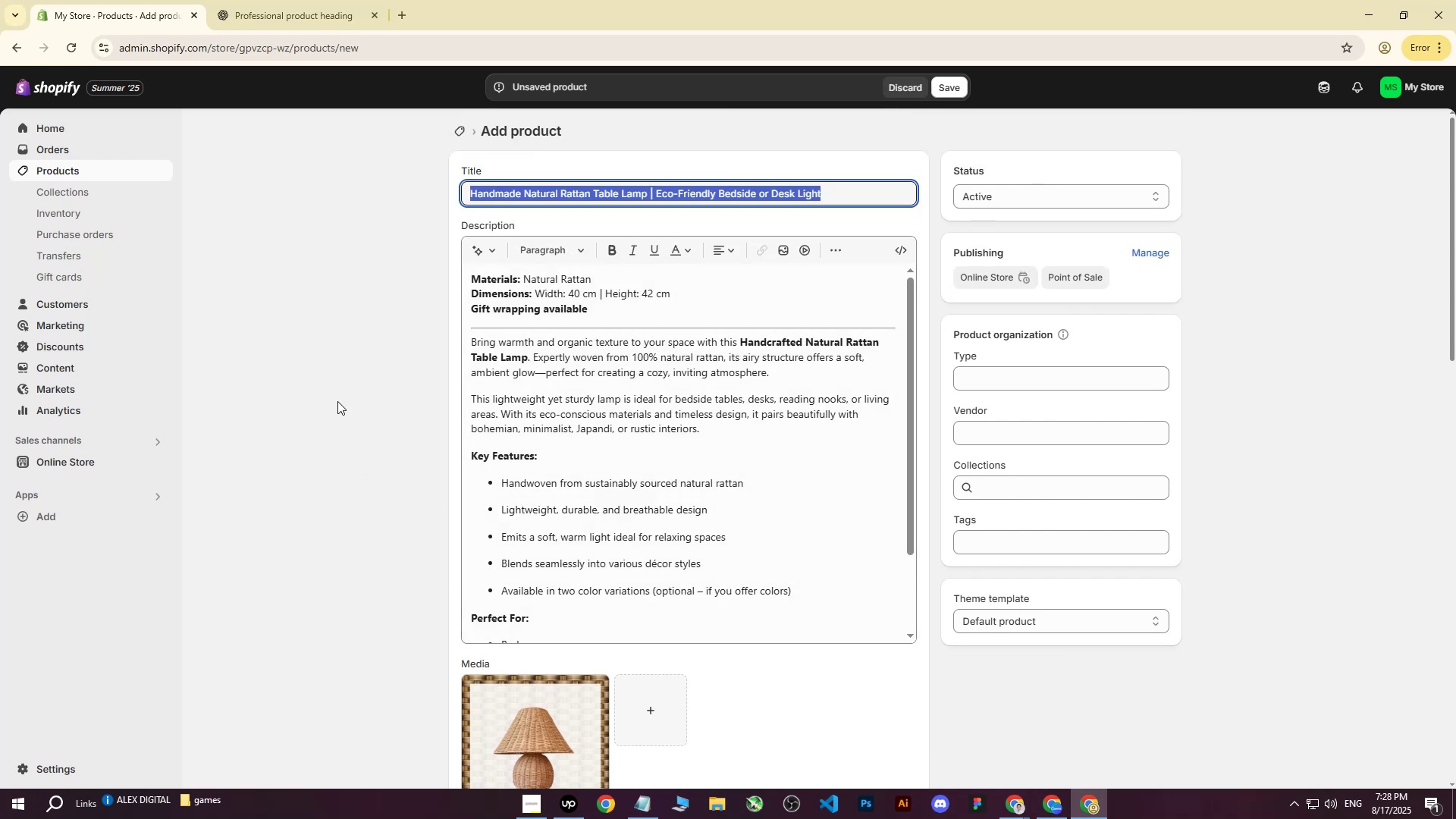 
left_click([337, 401])
 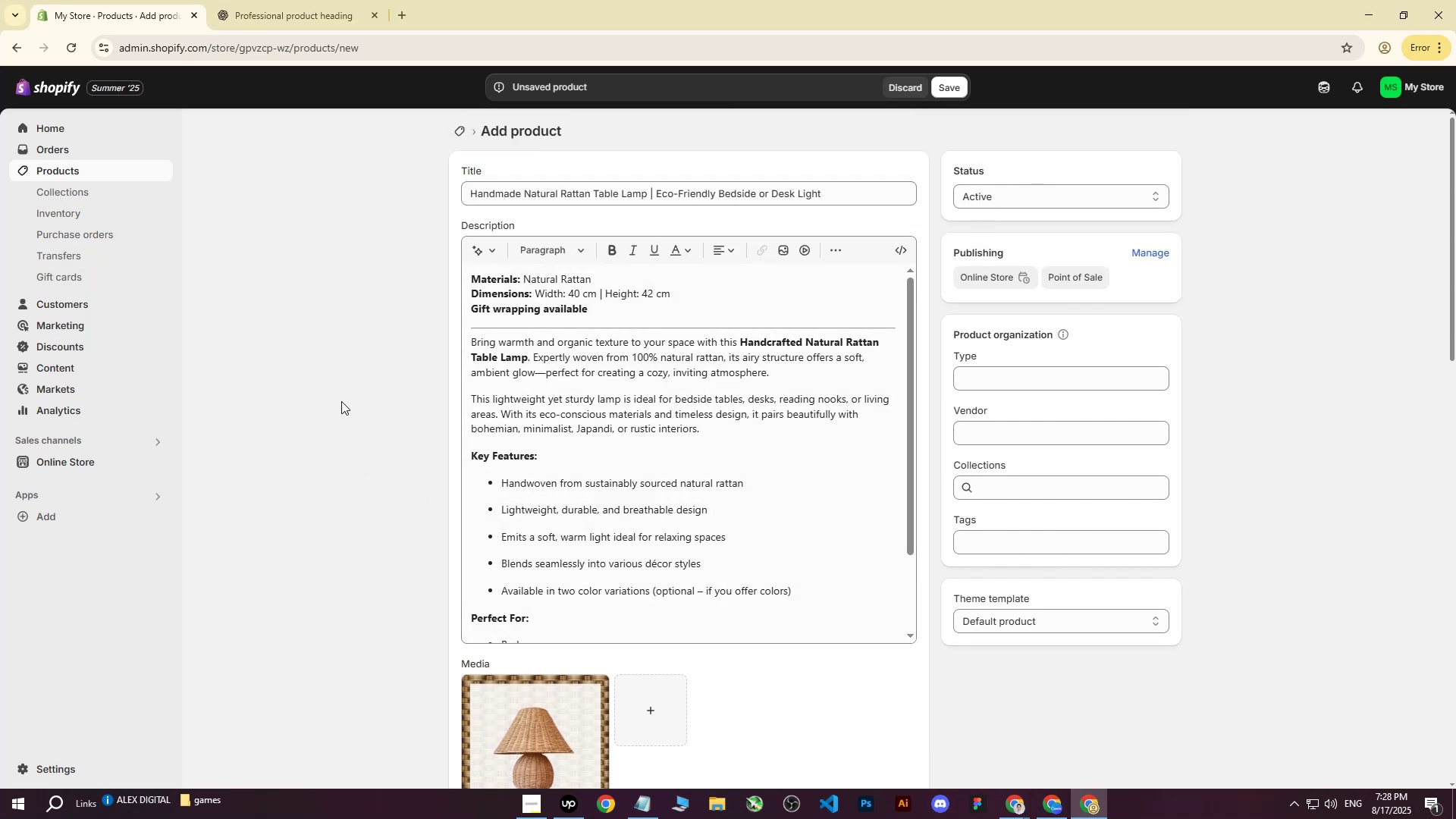 
scroll: coordinate [357, 406], scroll_direction: down, amount: 4.0
 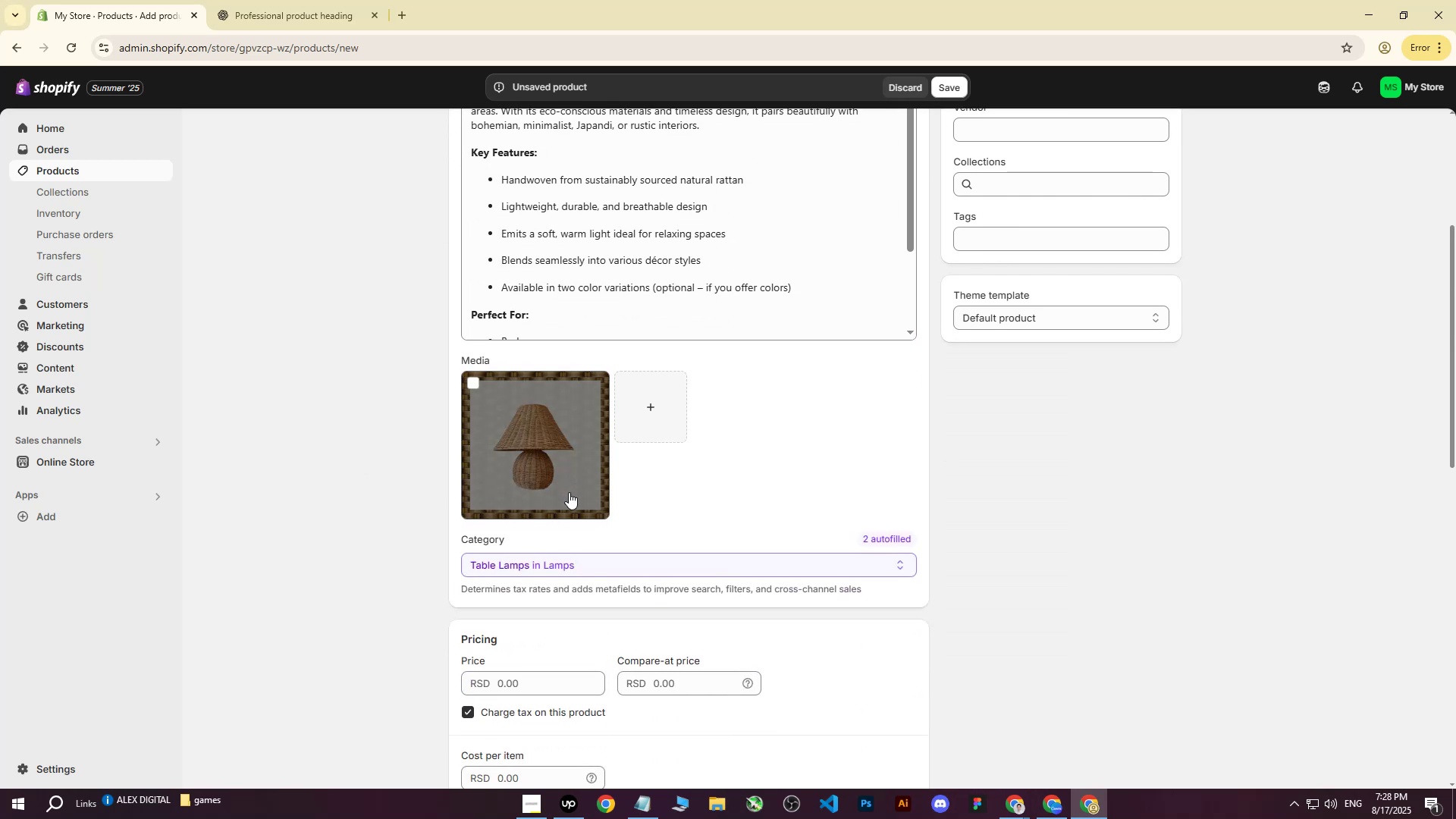 
left_click([549, 421])
 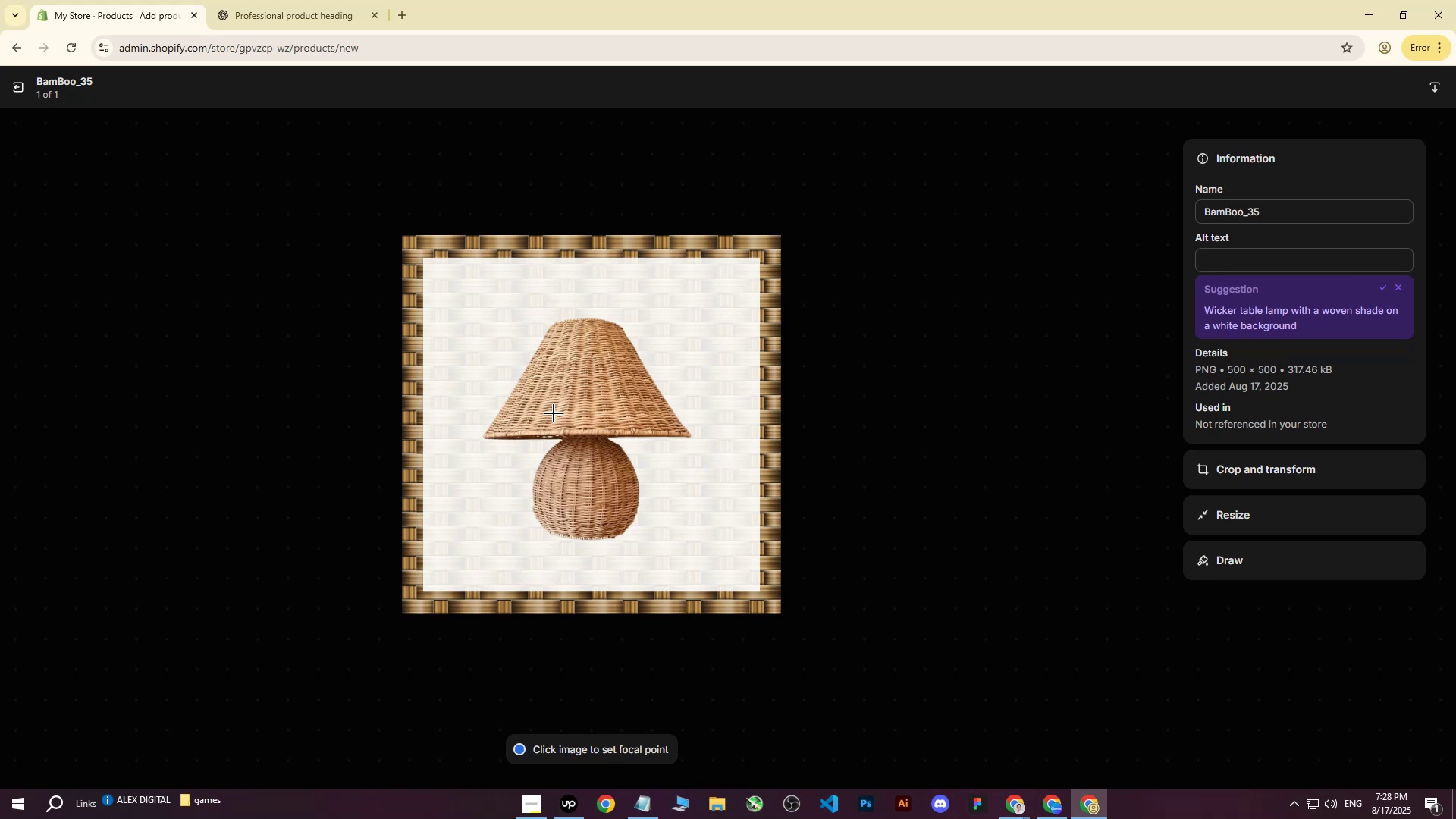 
wait(5.09)
 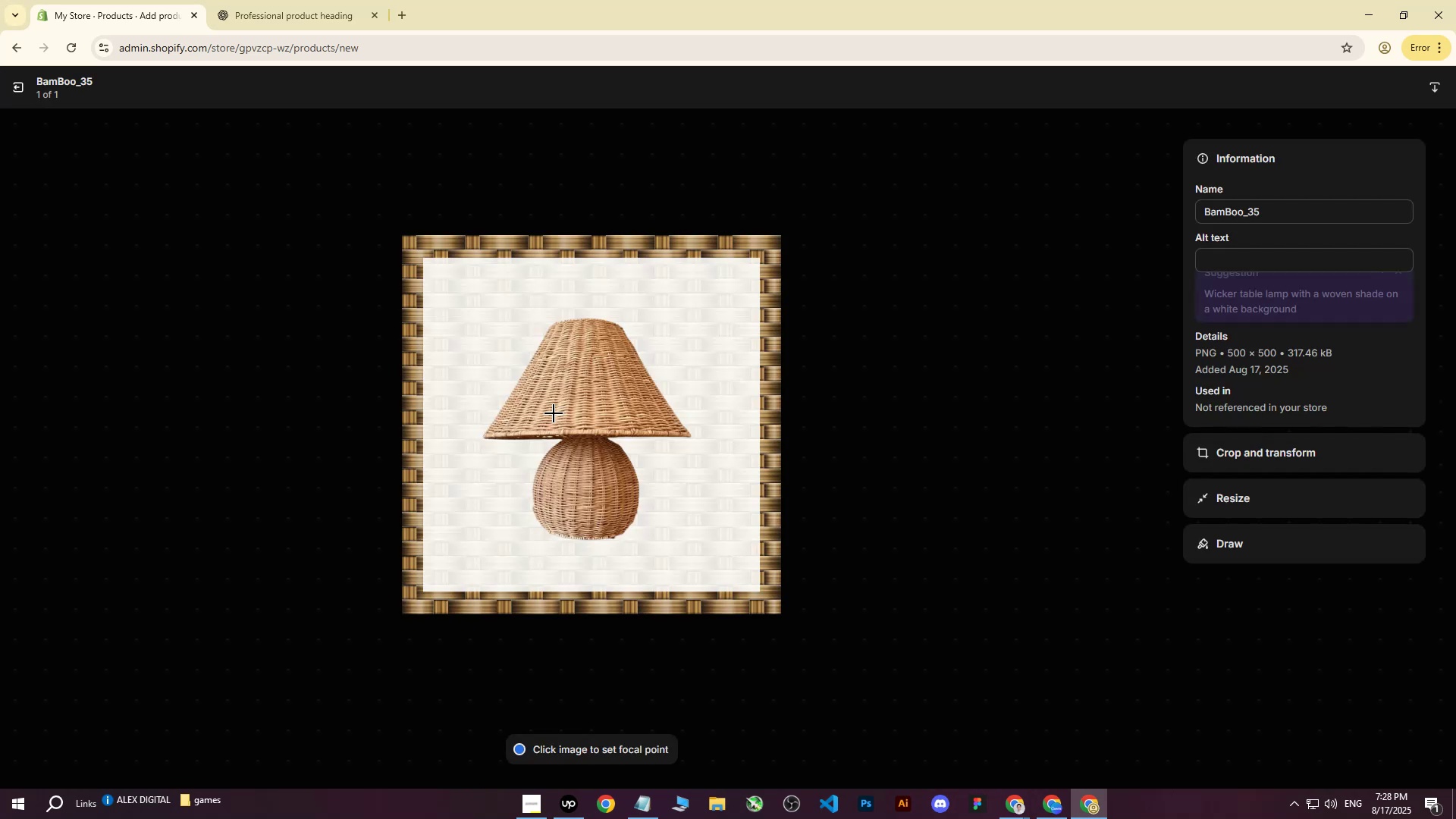 
left_click([1232, 271])
 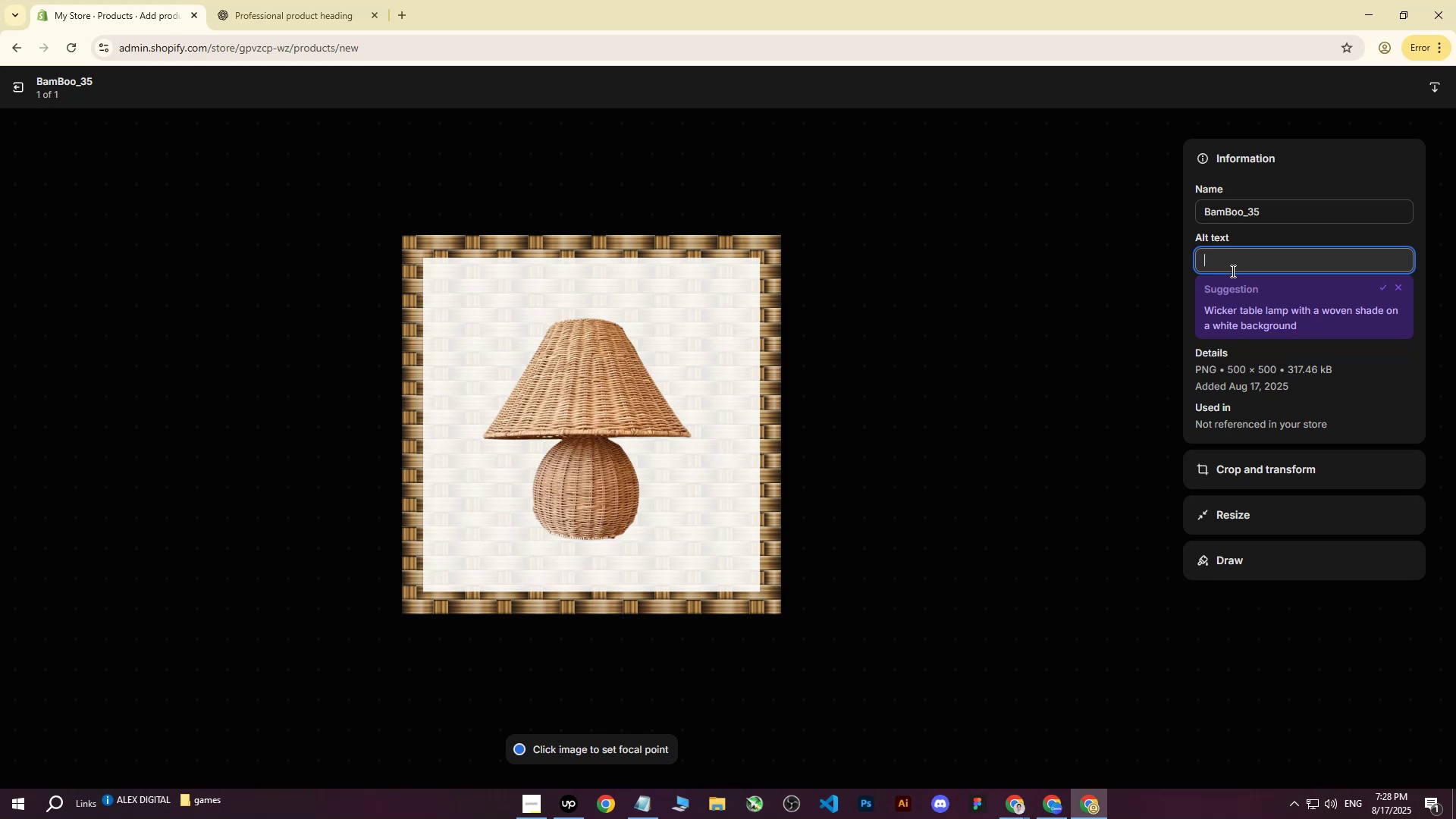 
key(Control+ControlLeft)
 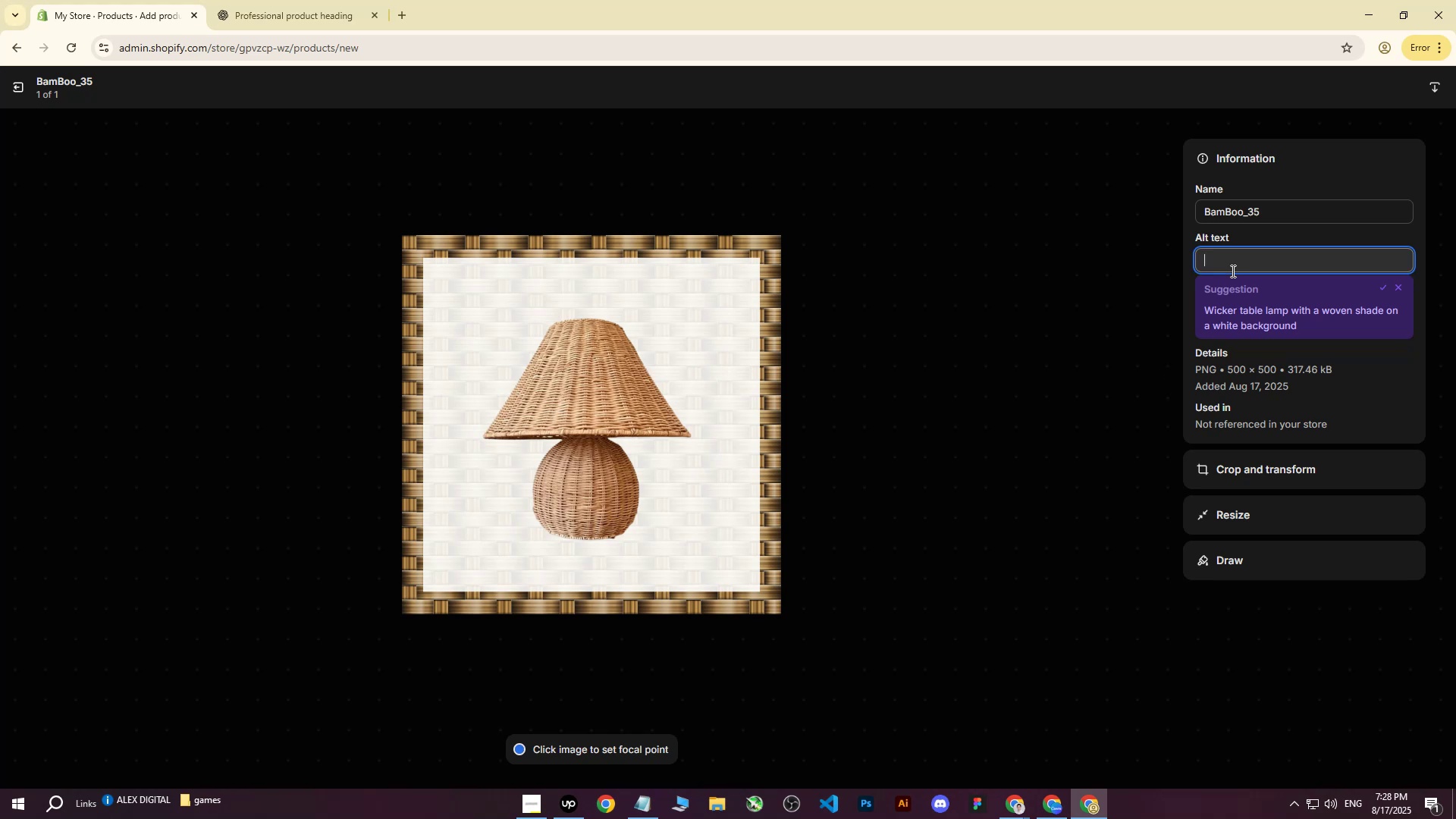 
key(Control+V)
 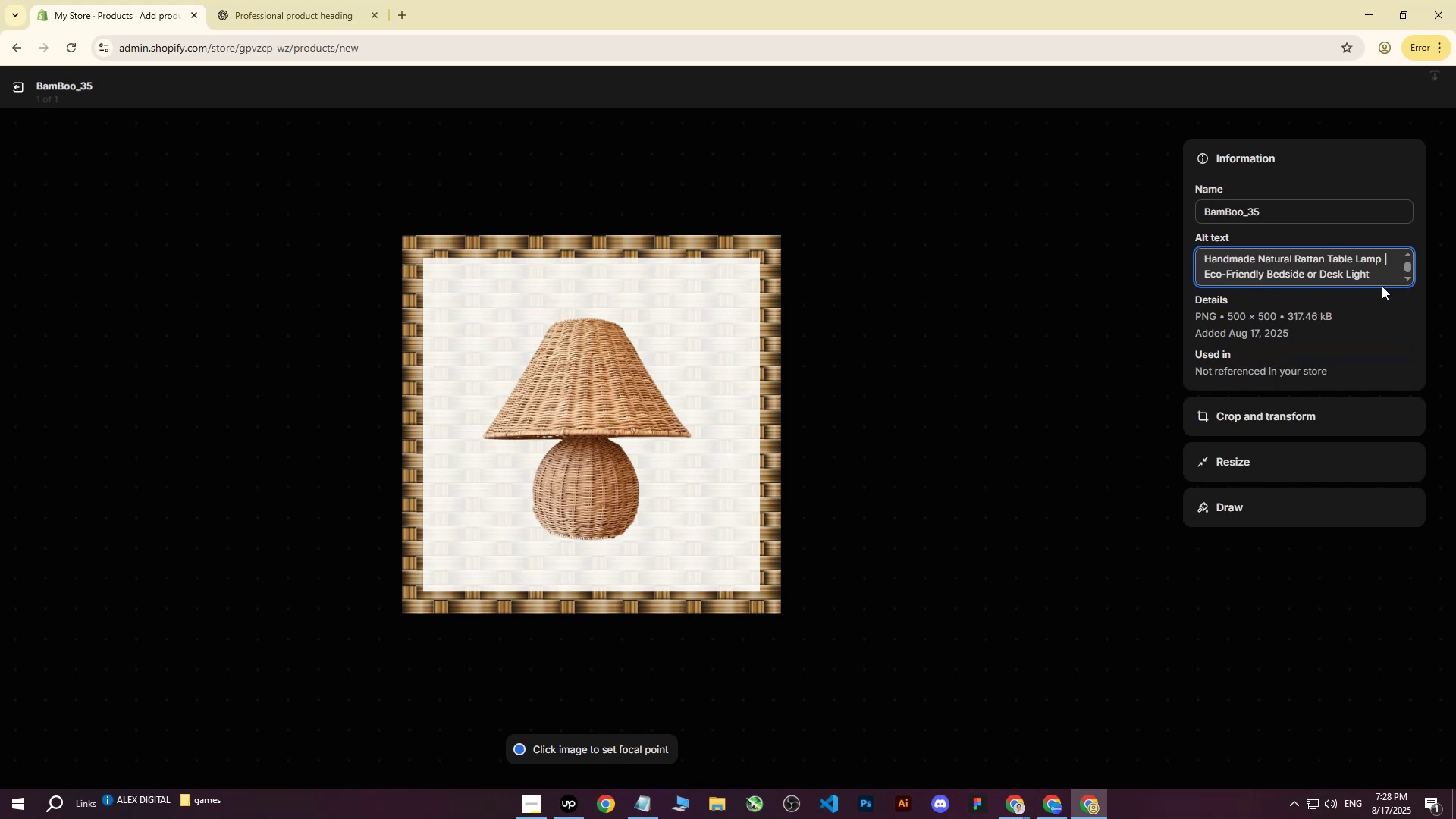 
left_click_drag(start_coordinate=[1388, 279], to_coordinate=[1385, 258])
 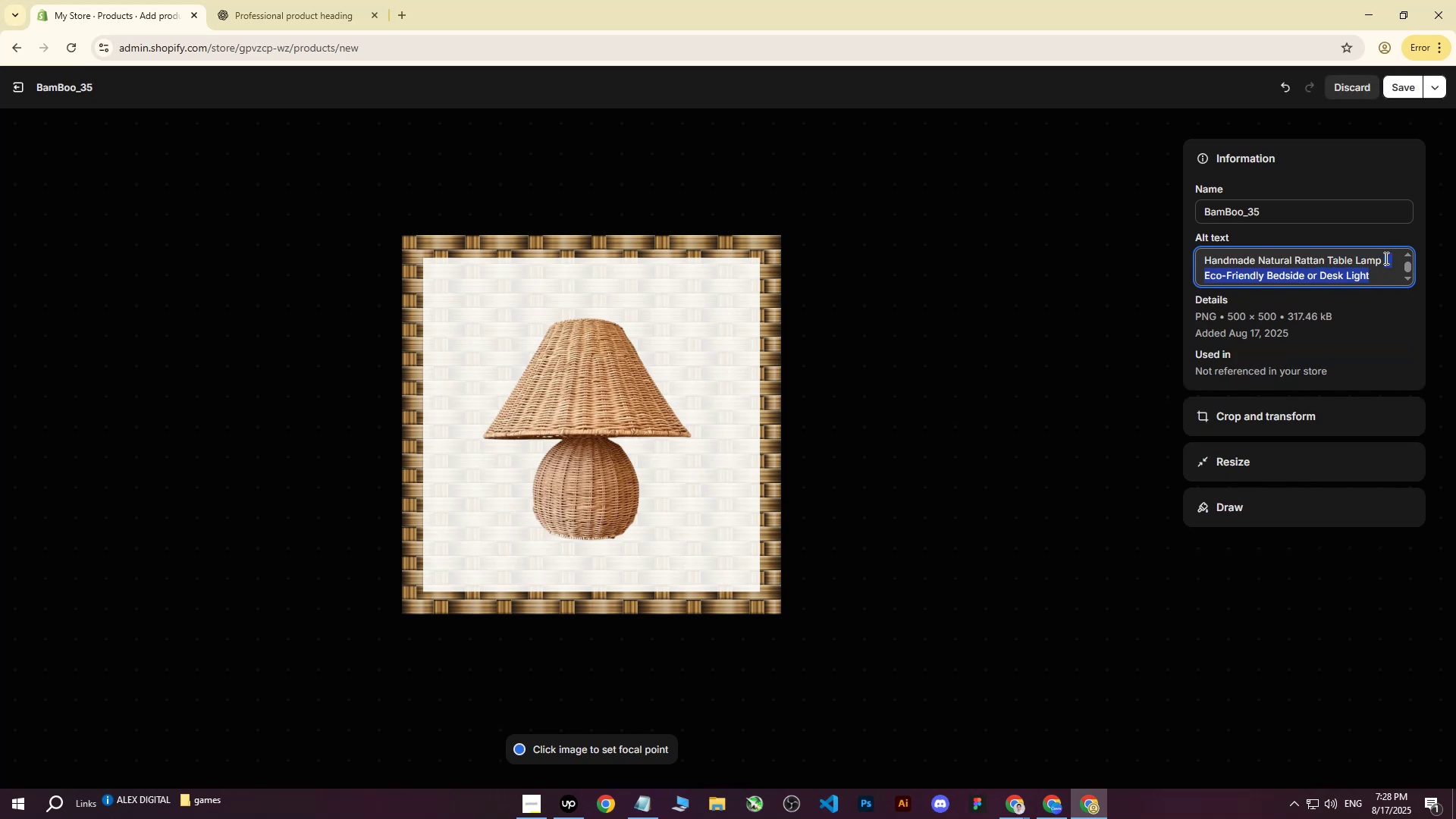 
key(Backspace)
 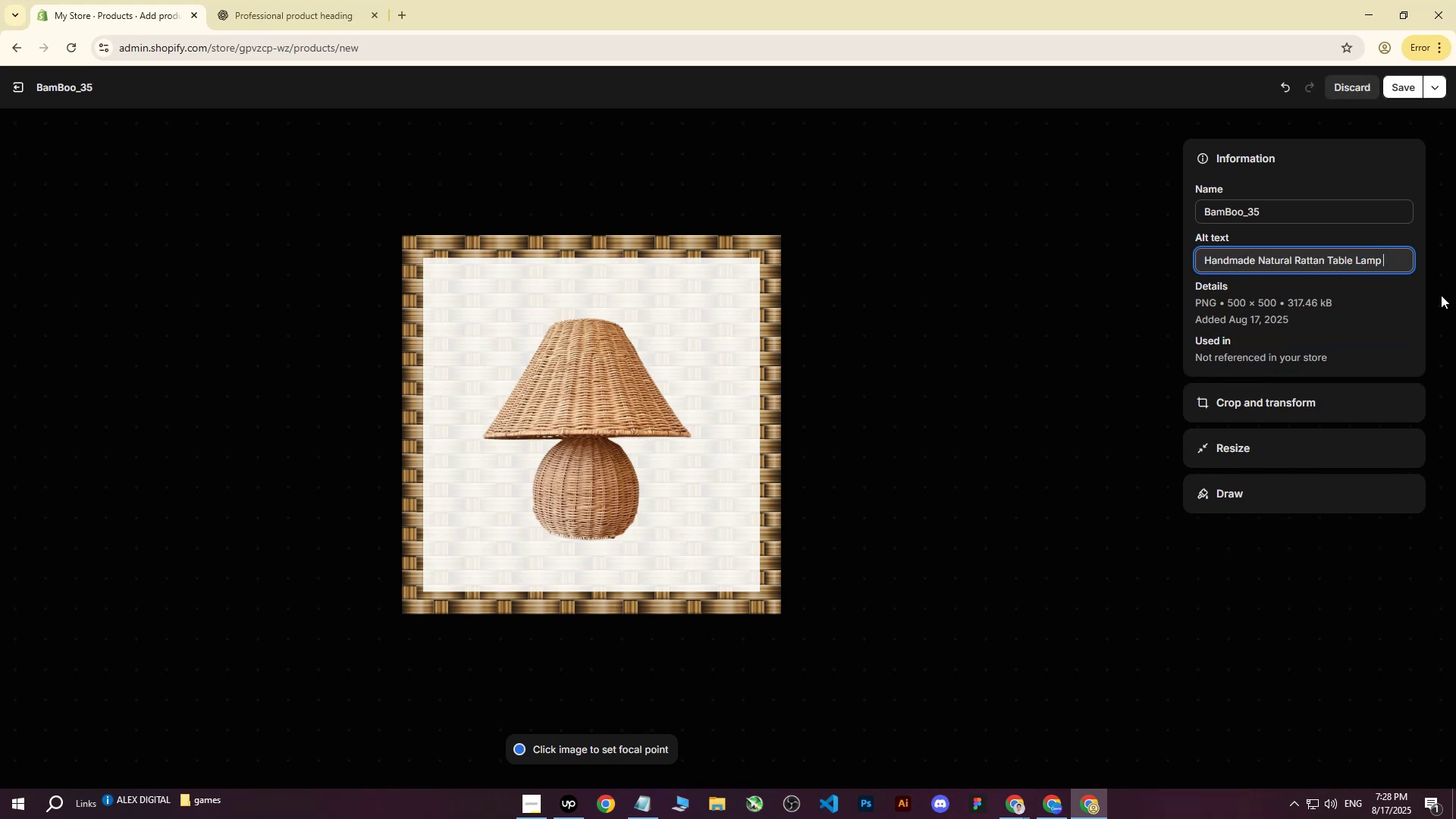 
type(on white background with Rattan.)
 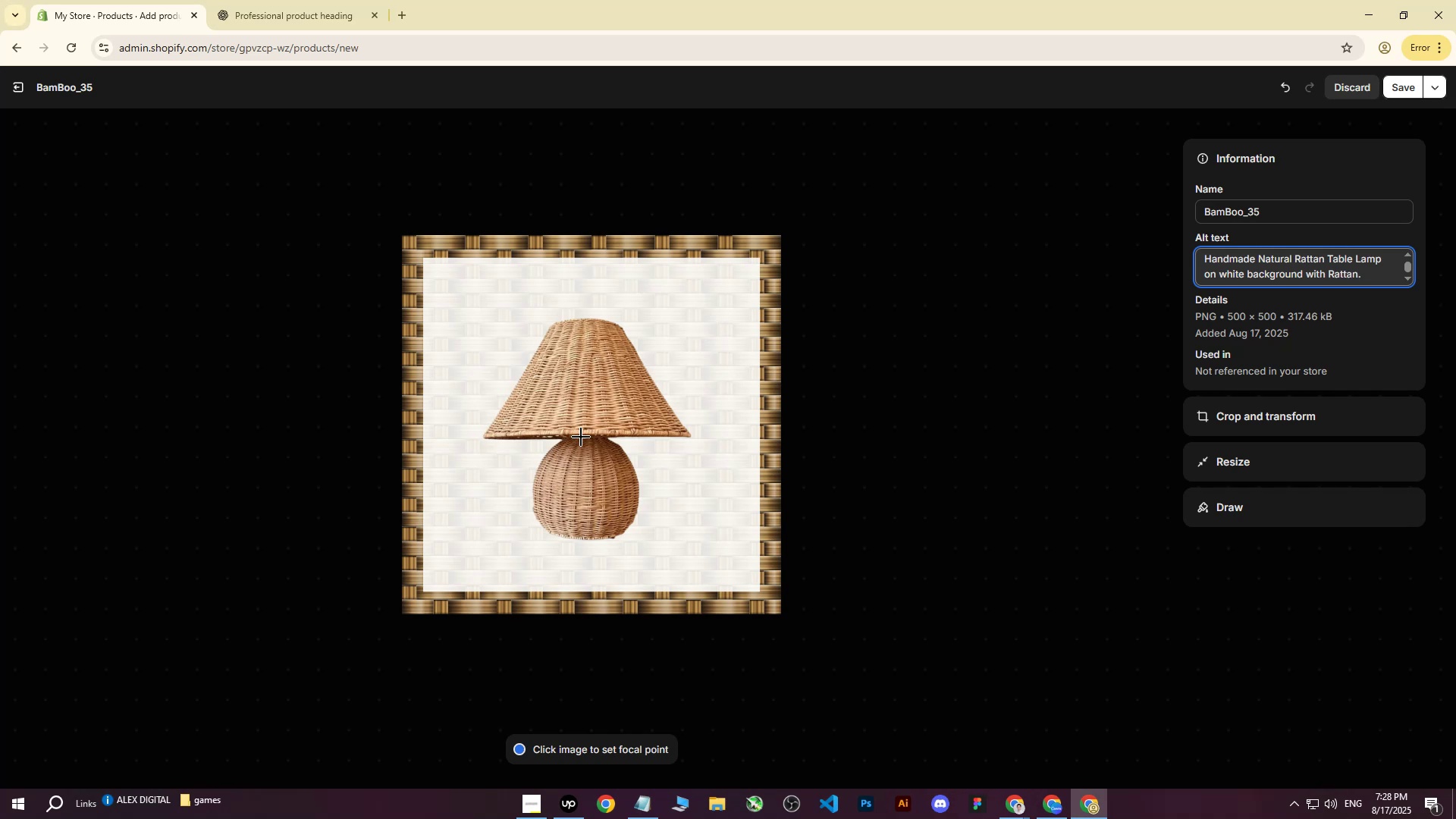 
left_click([585, 431])
 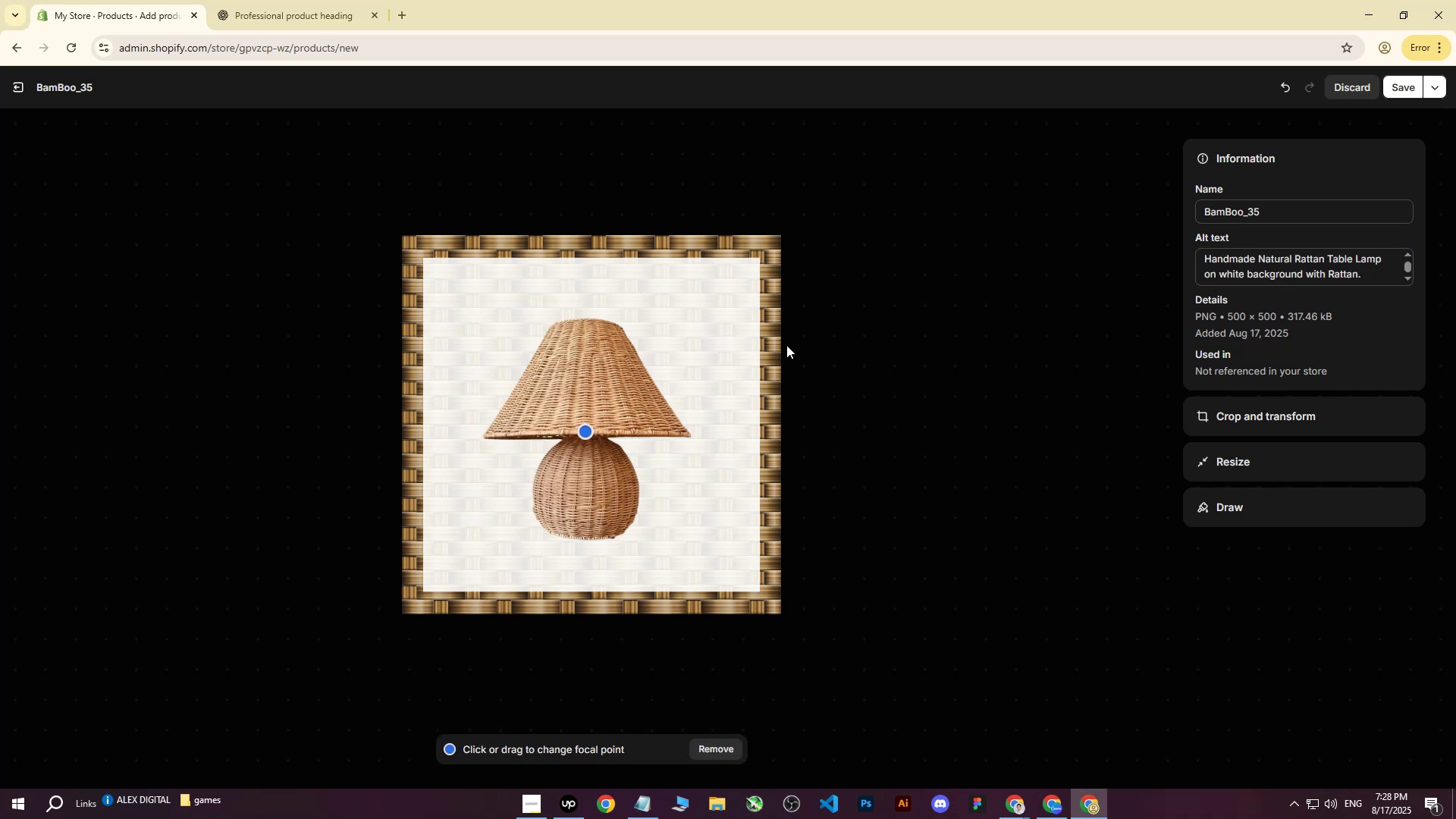 
wait(5.79)
 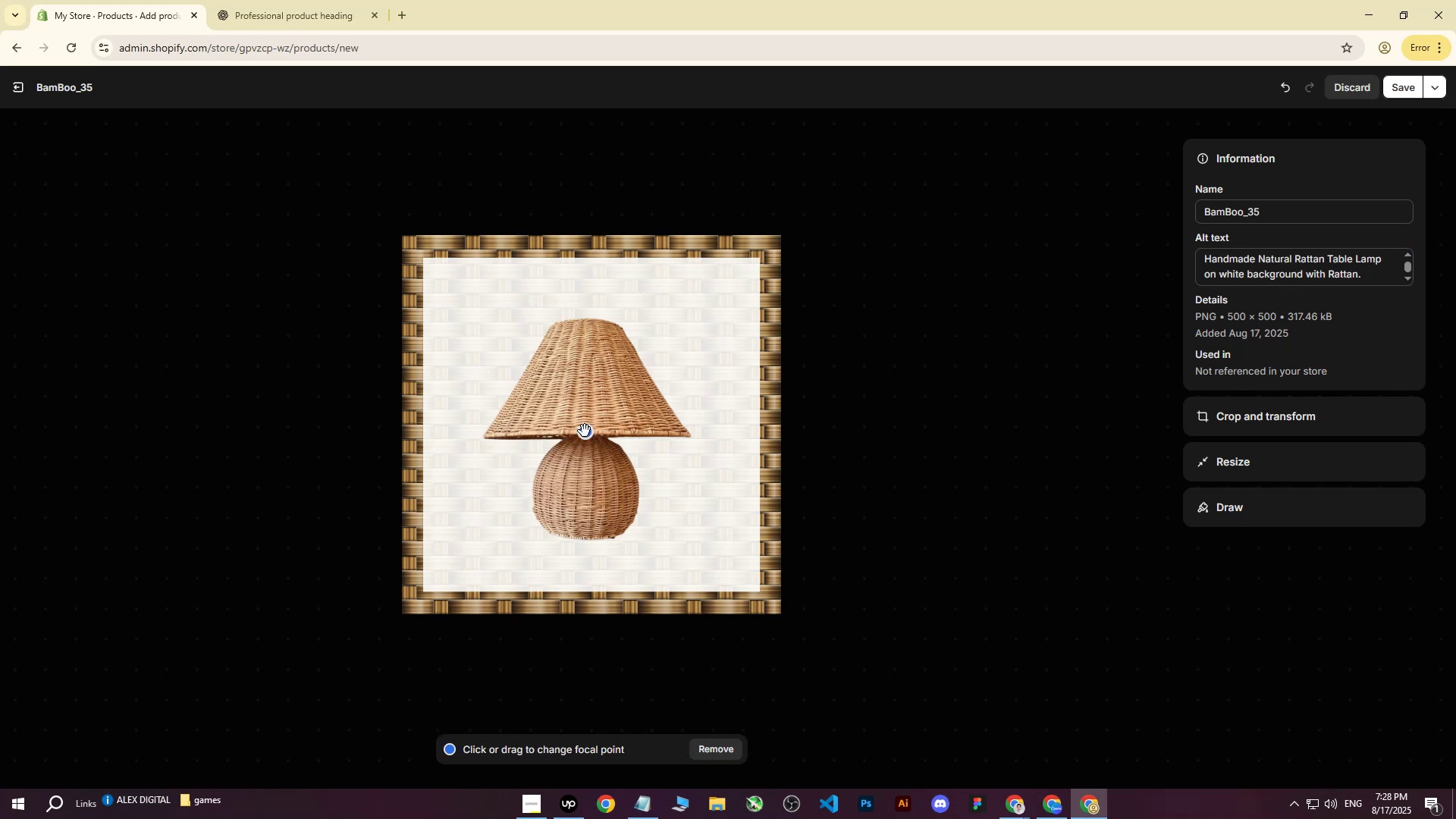 
double_click([588, 426])
 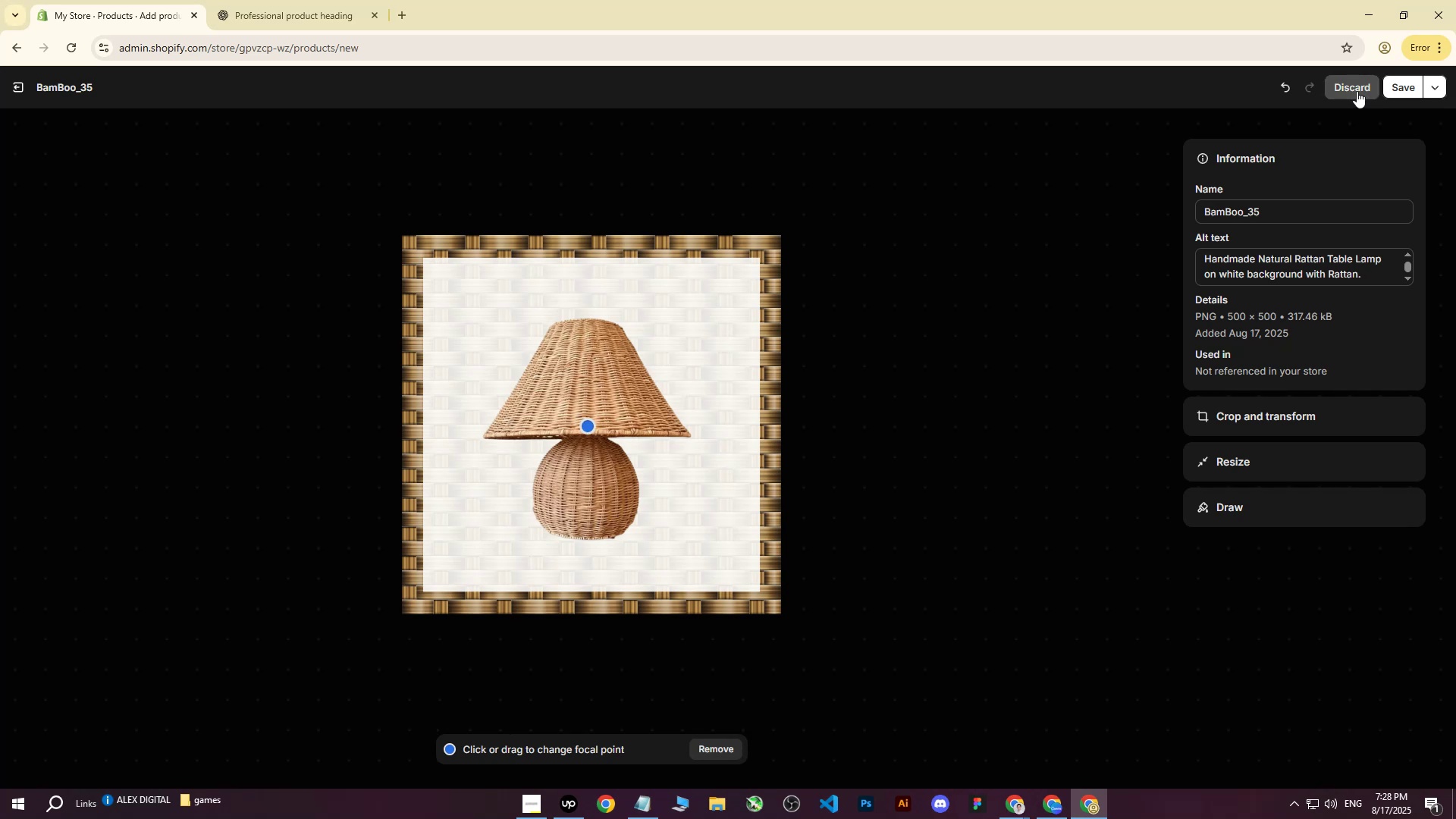 
left_click([1391, 89])
 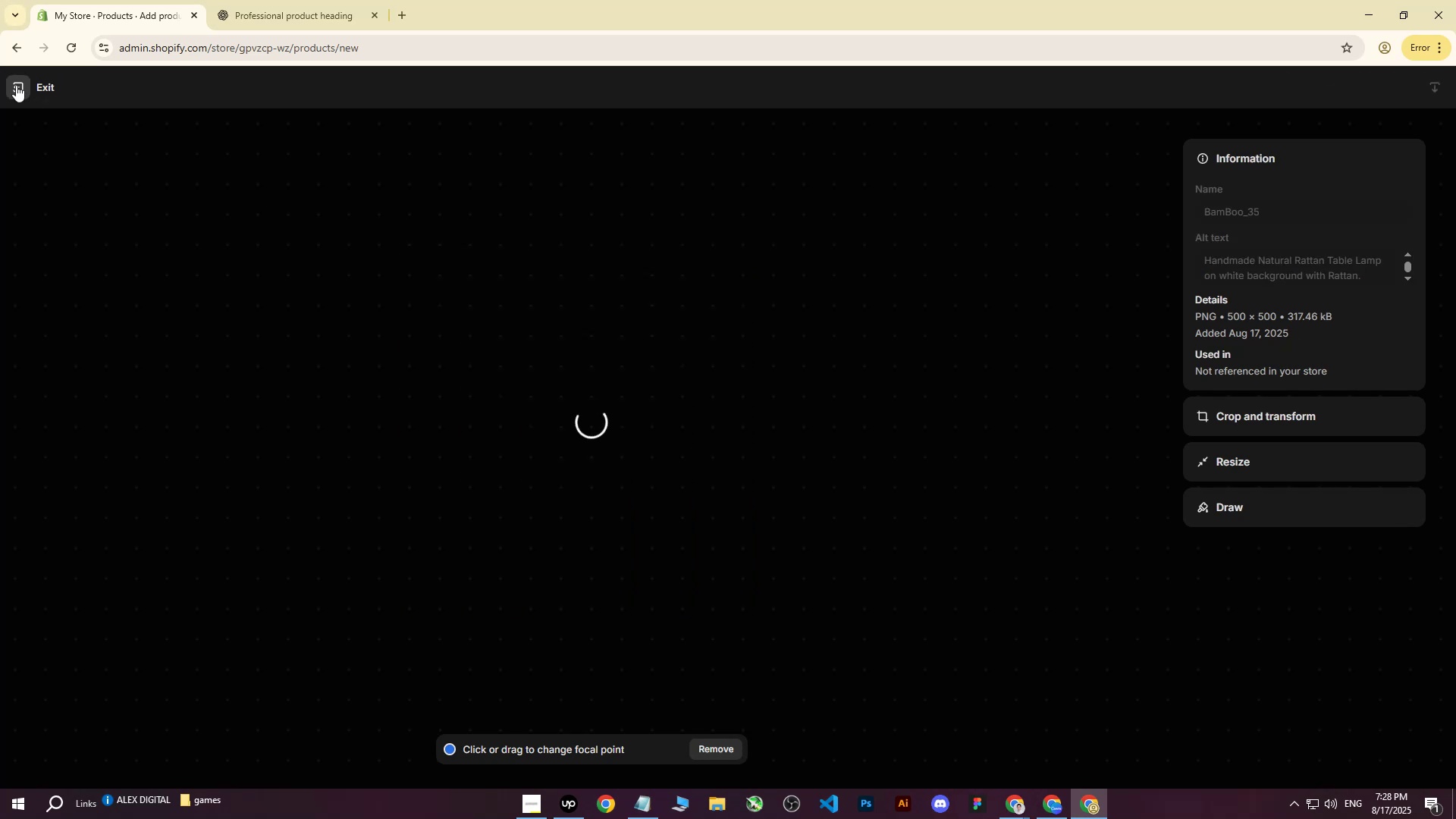 
left_click([16, 85])
 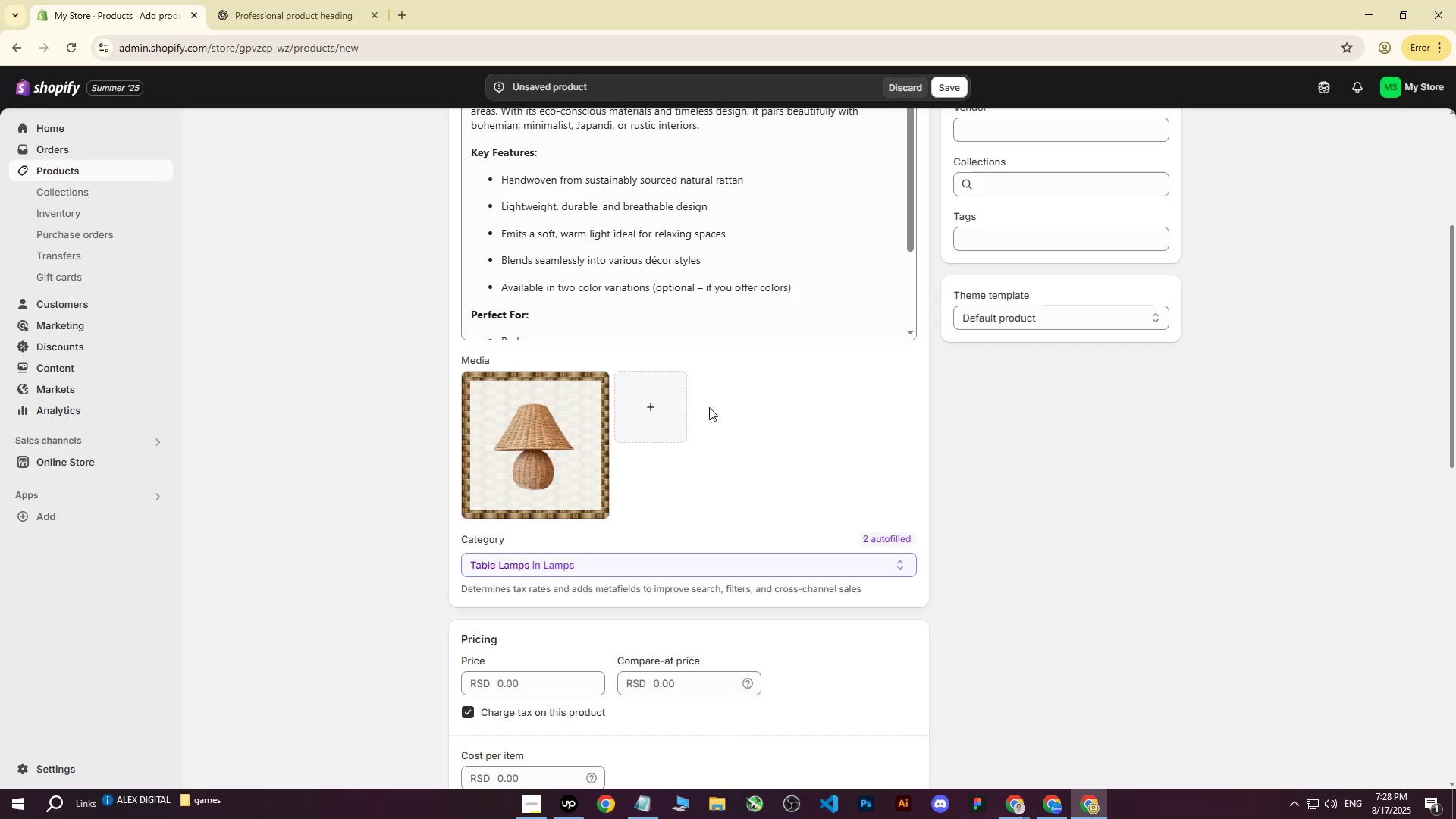 
scroll: coordinate [730, 421], scroll_direction: down, amount: 2.0
 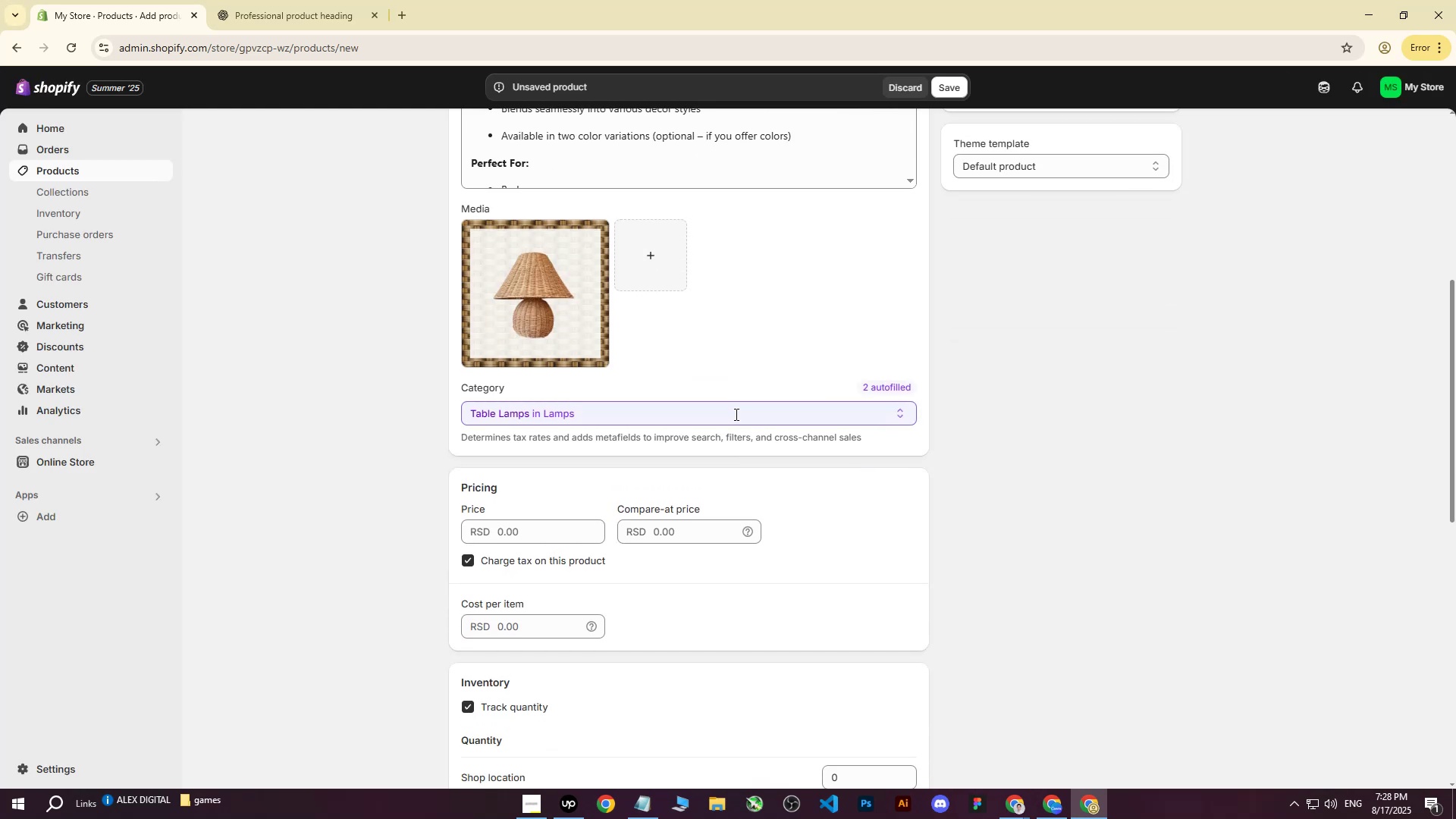 
wait(6.15)
 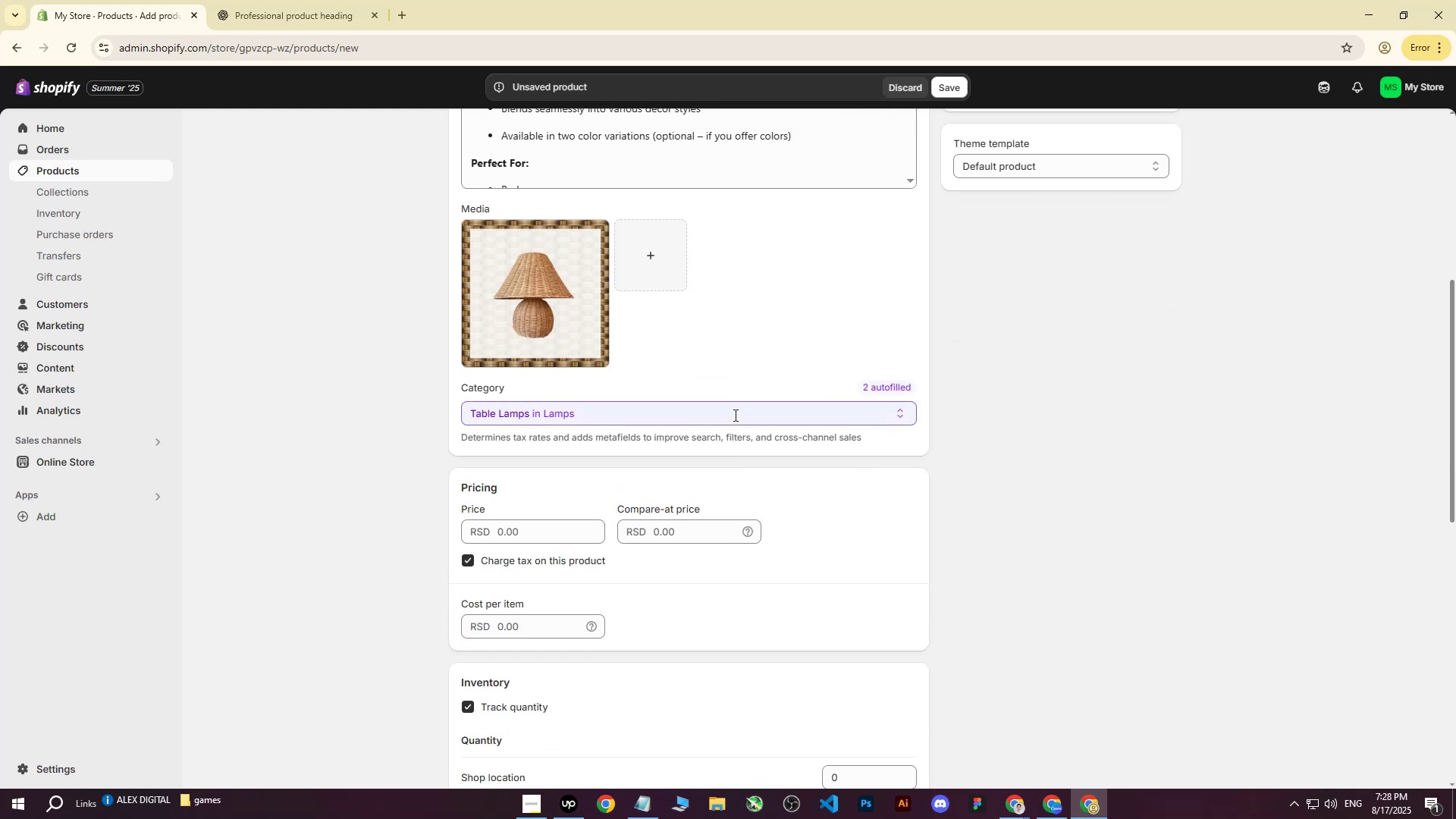 
scroll: coordinate [756, 392], scroll_direction: down, amount: 1.0
 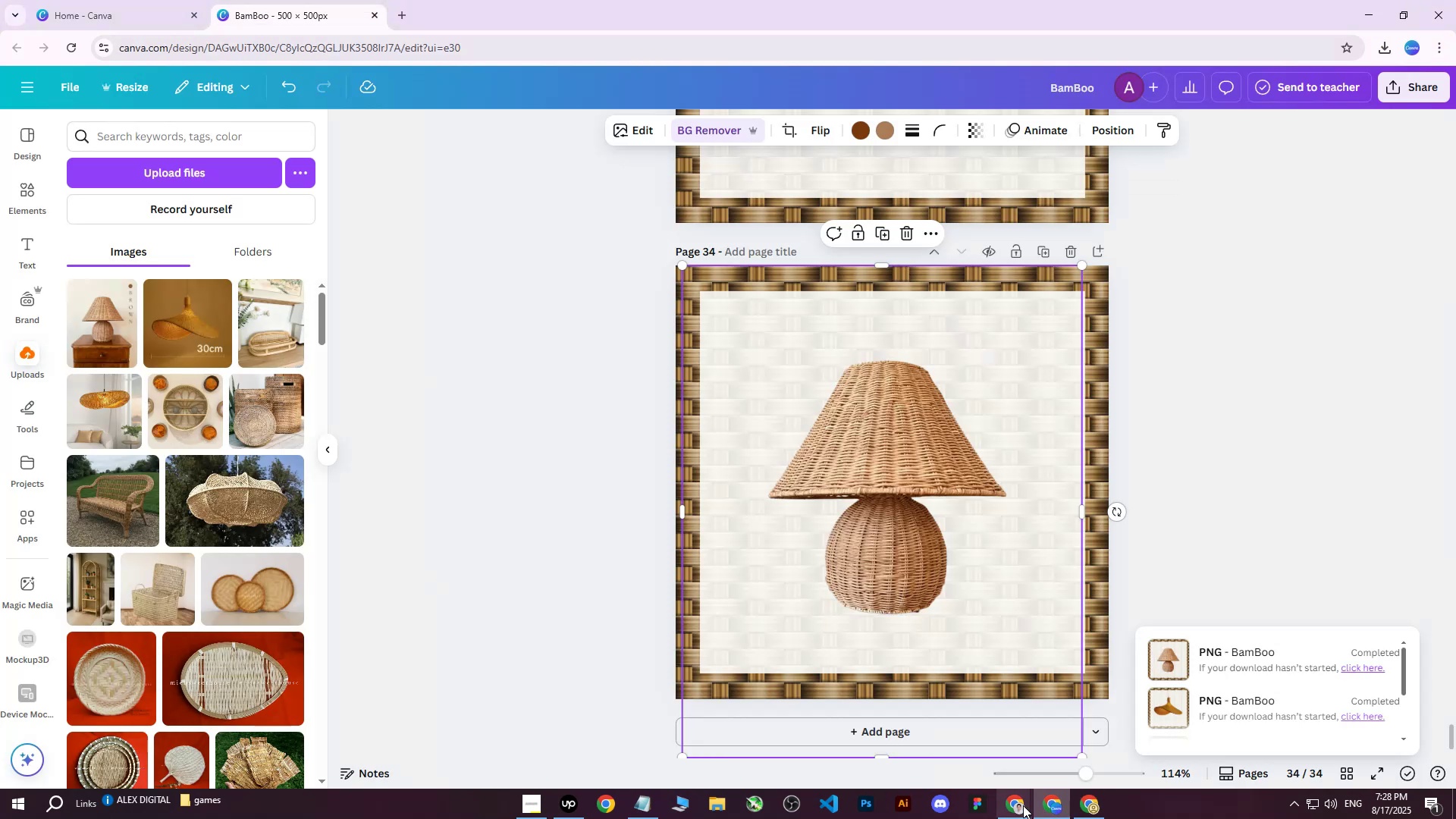 
left_click([1011, 805])
 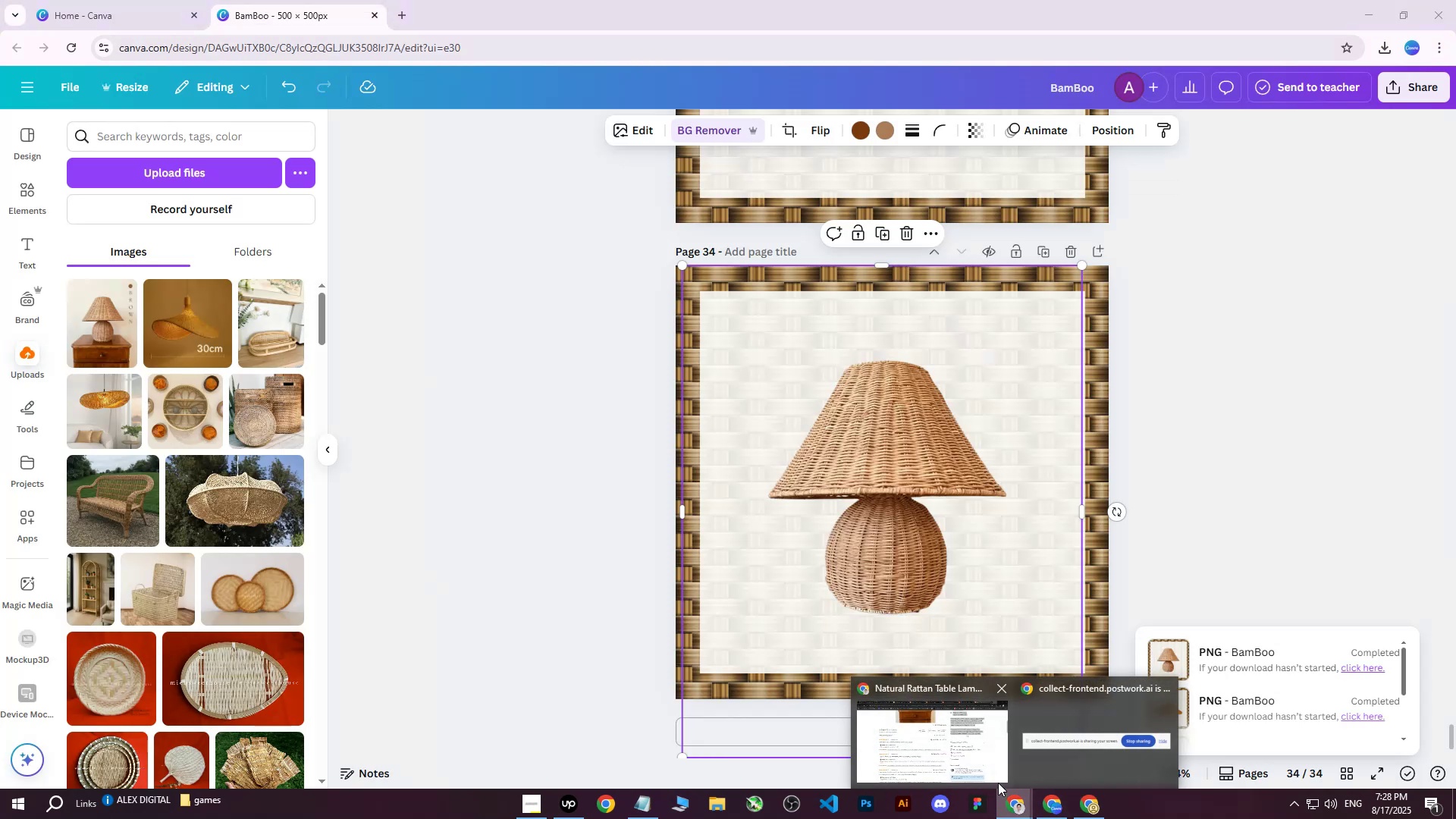 
left_click([933, 742])
 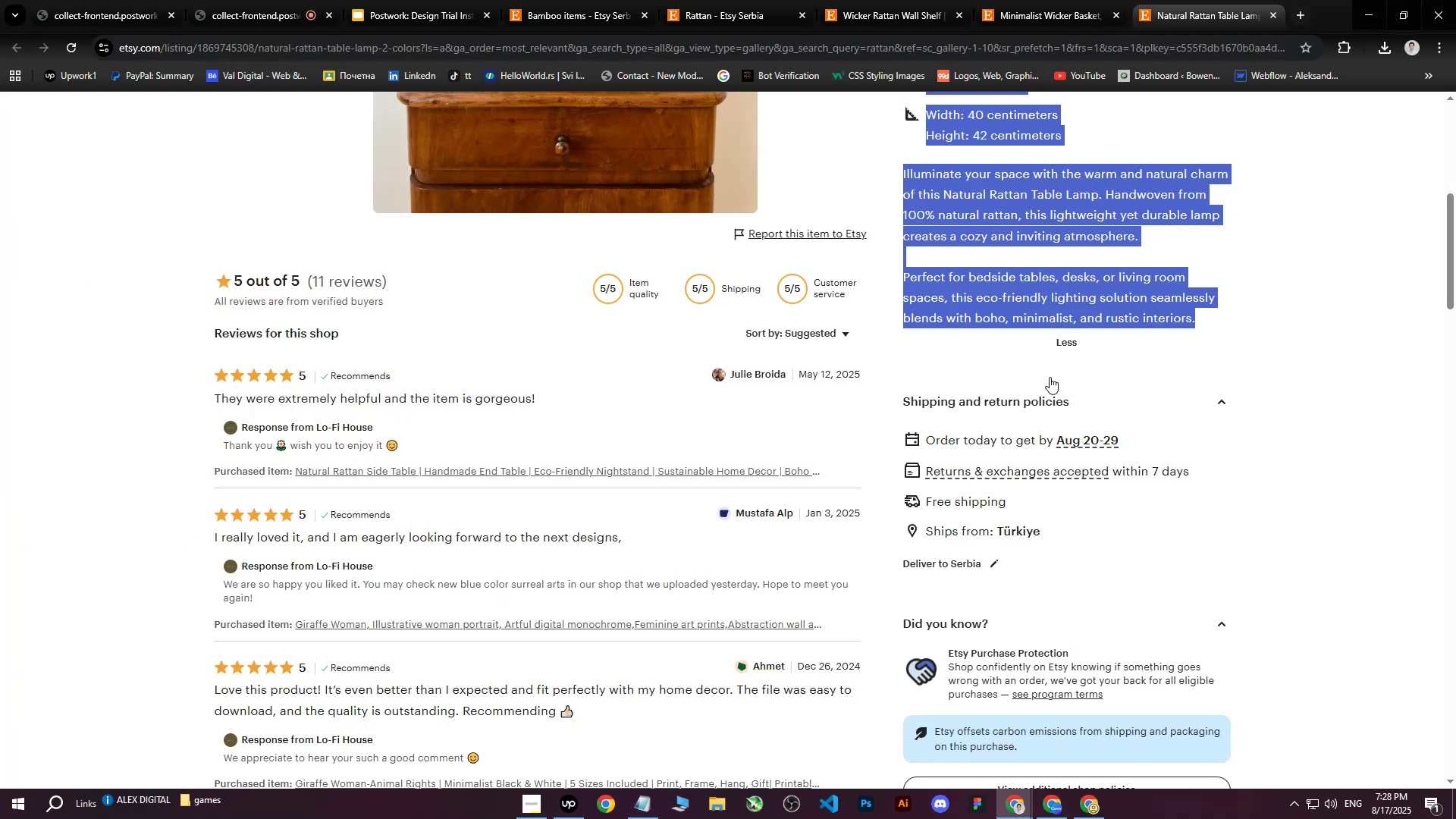 
scroll: coordinate [1135, 313], scroll_direction: up, amount: 14.0
 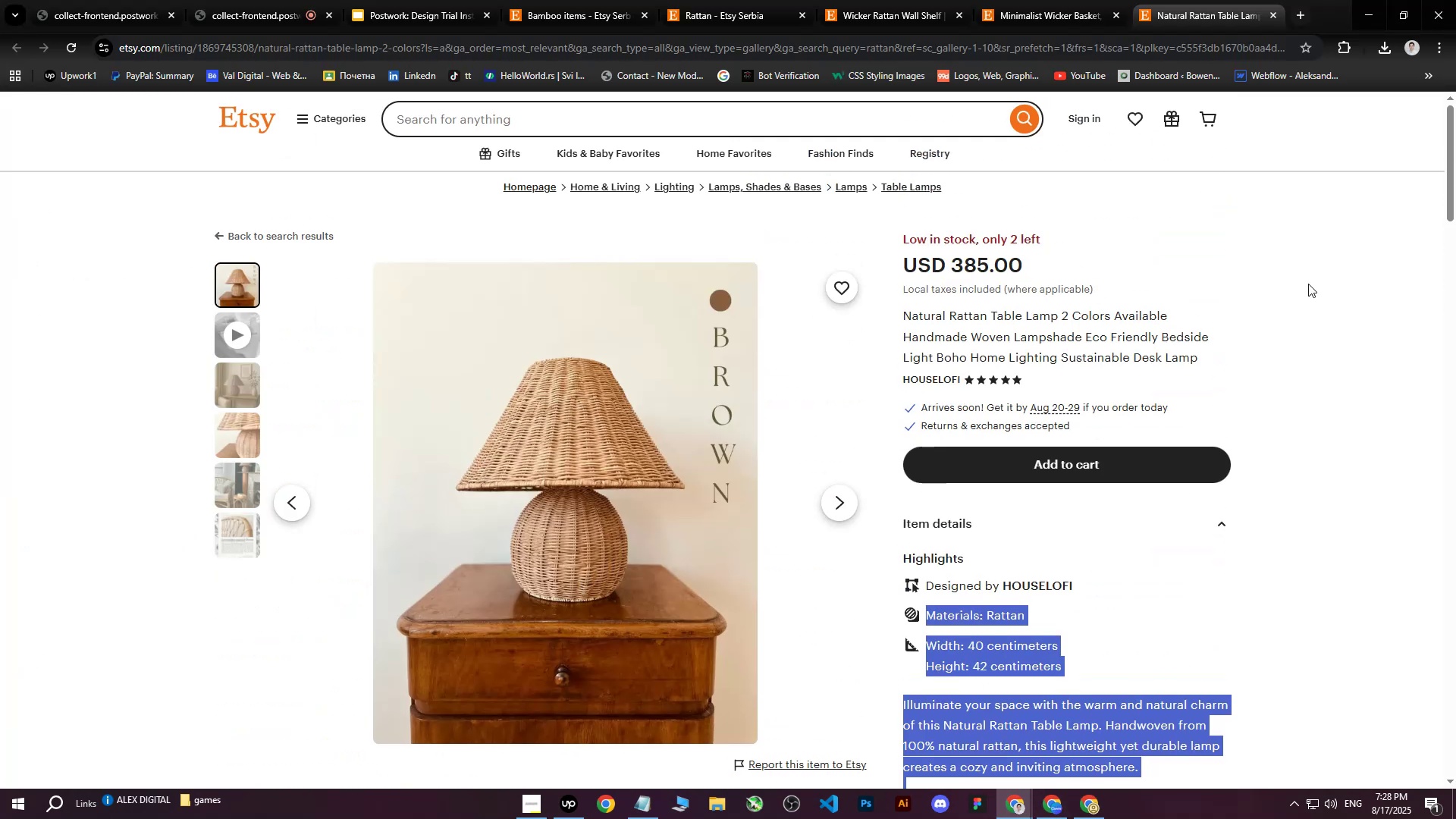 
left_click([1325, 275])
 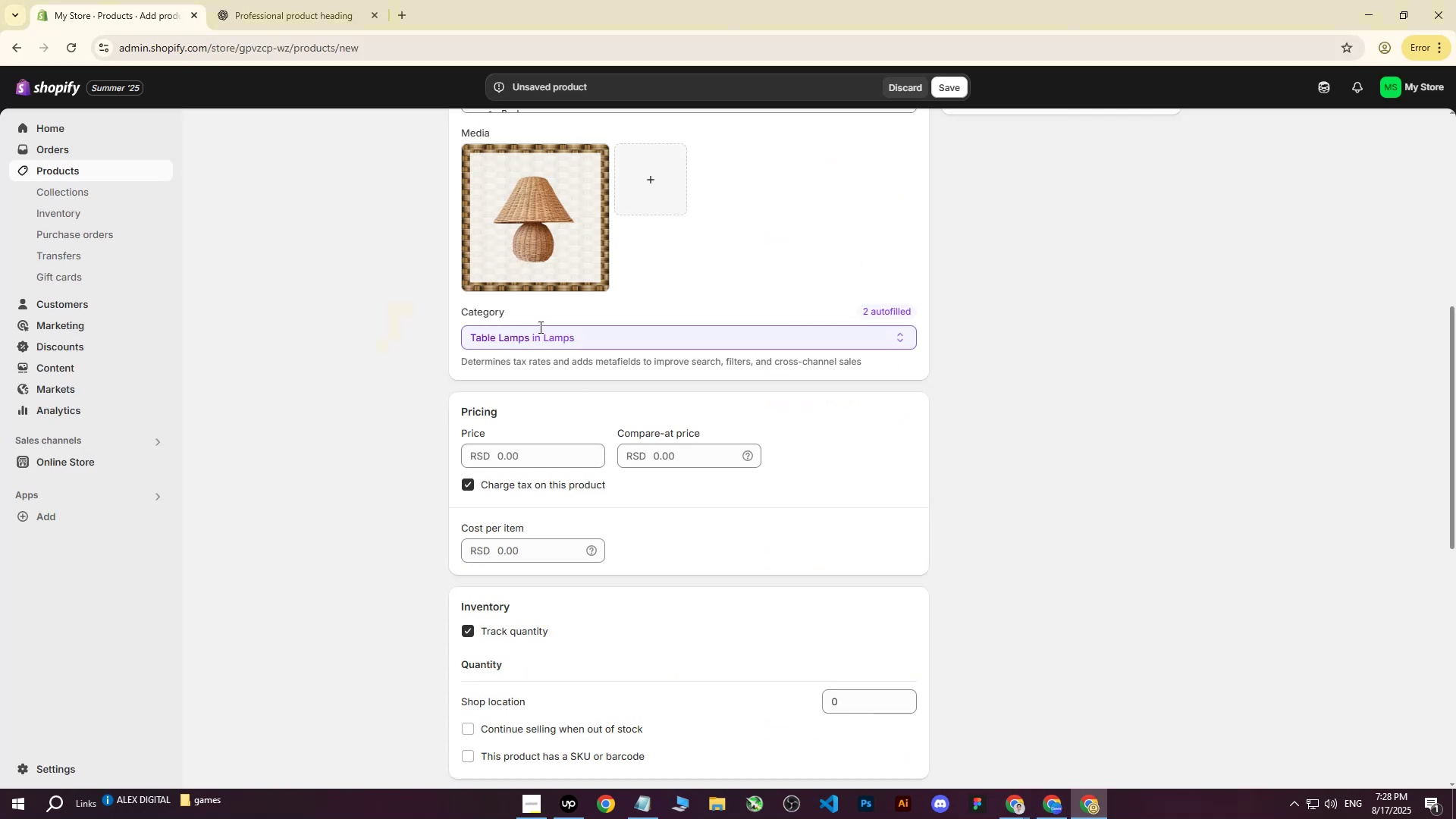 
left_click([520, 456])
 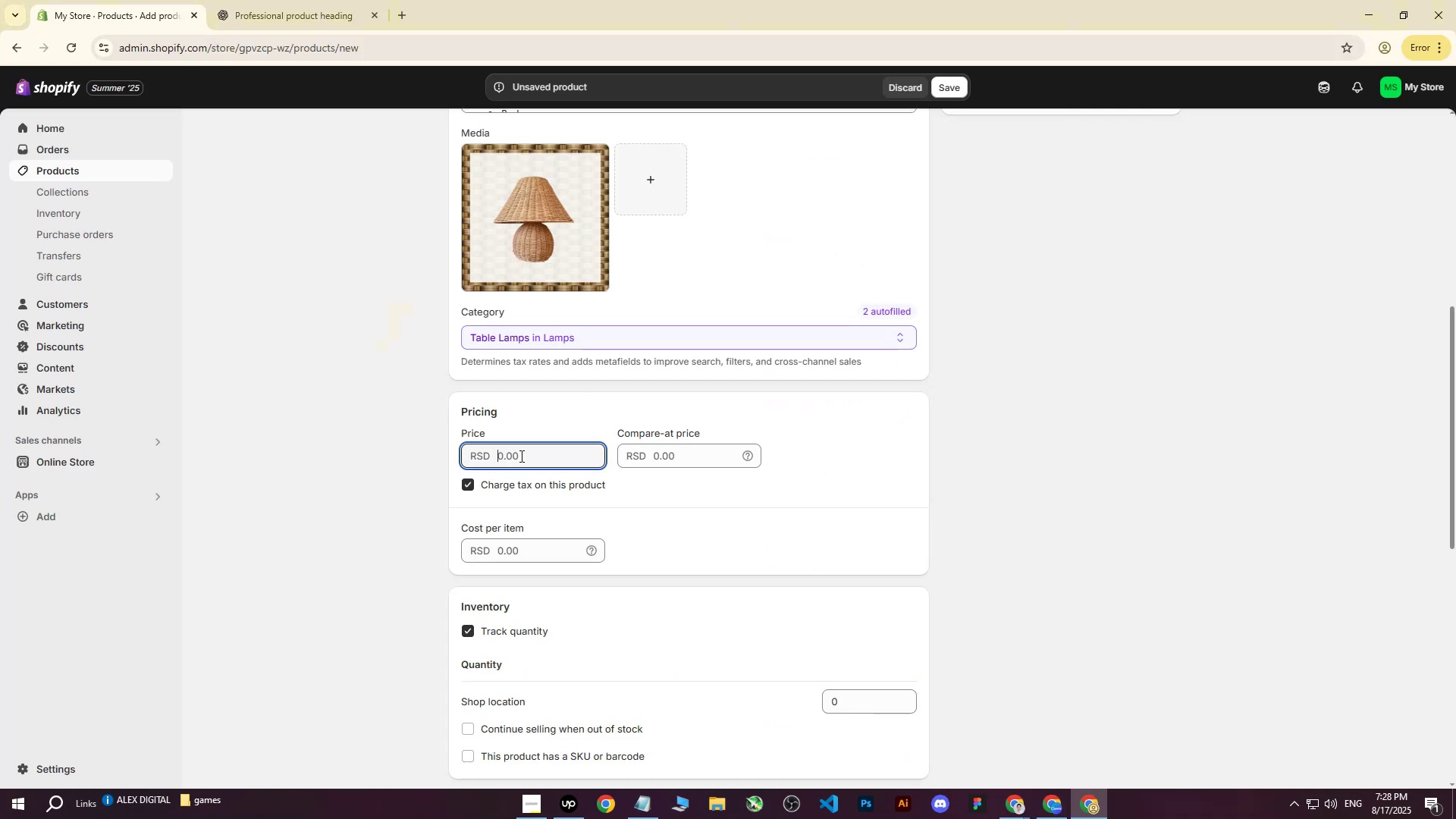 
type(438000)
key(Tab)
key(Tab)
key(Tab)
key(Tab)
type(30000)
 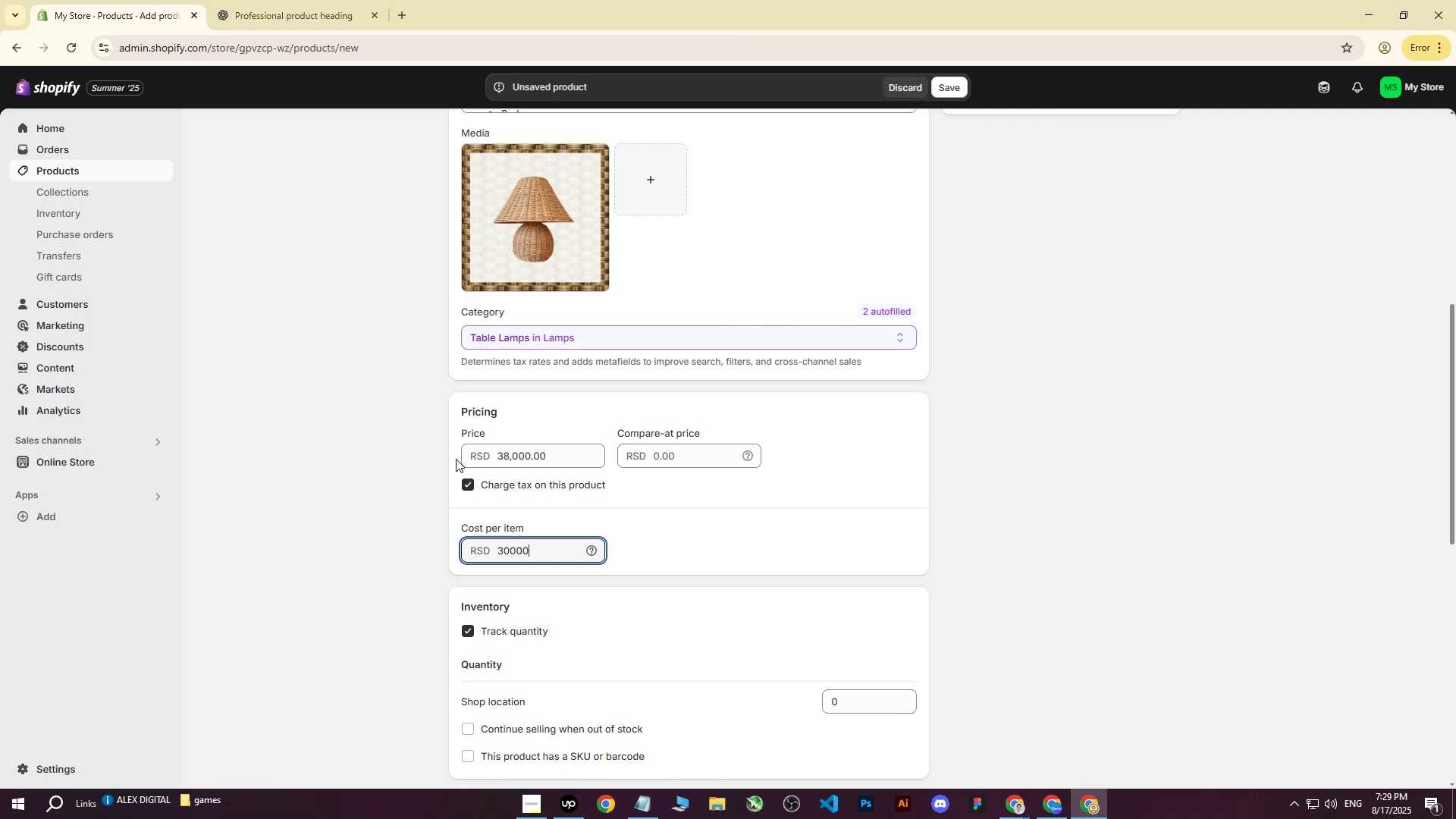 
left_click_drag(start_coordinate=[520, 456], to_coordinate=[473, 458])
 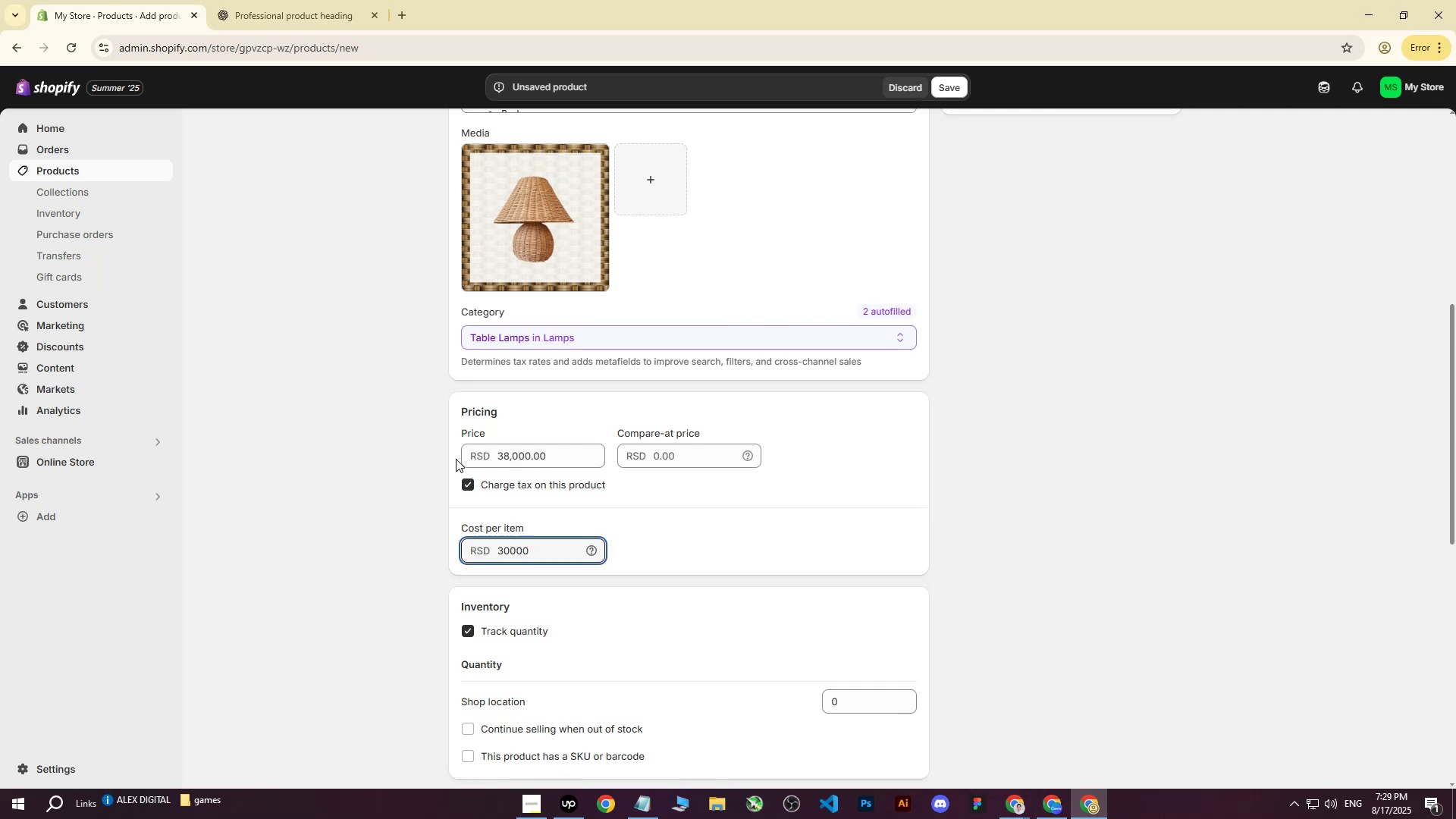 
wait(6.76)
 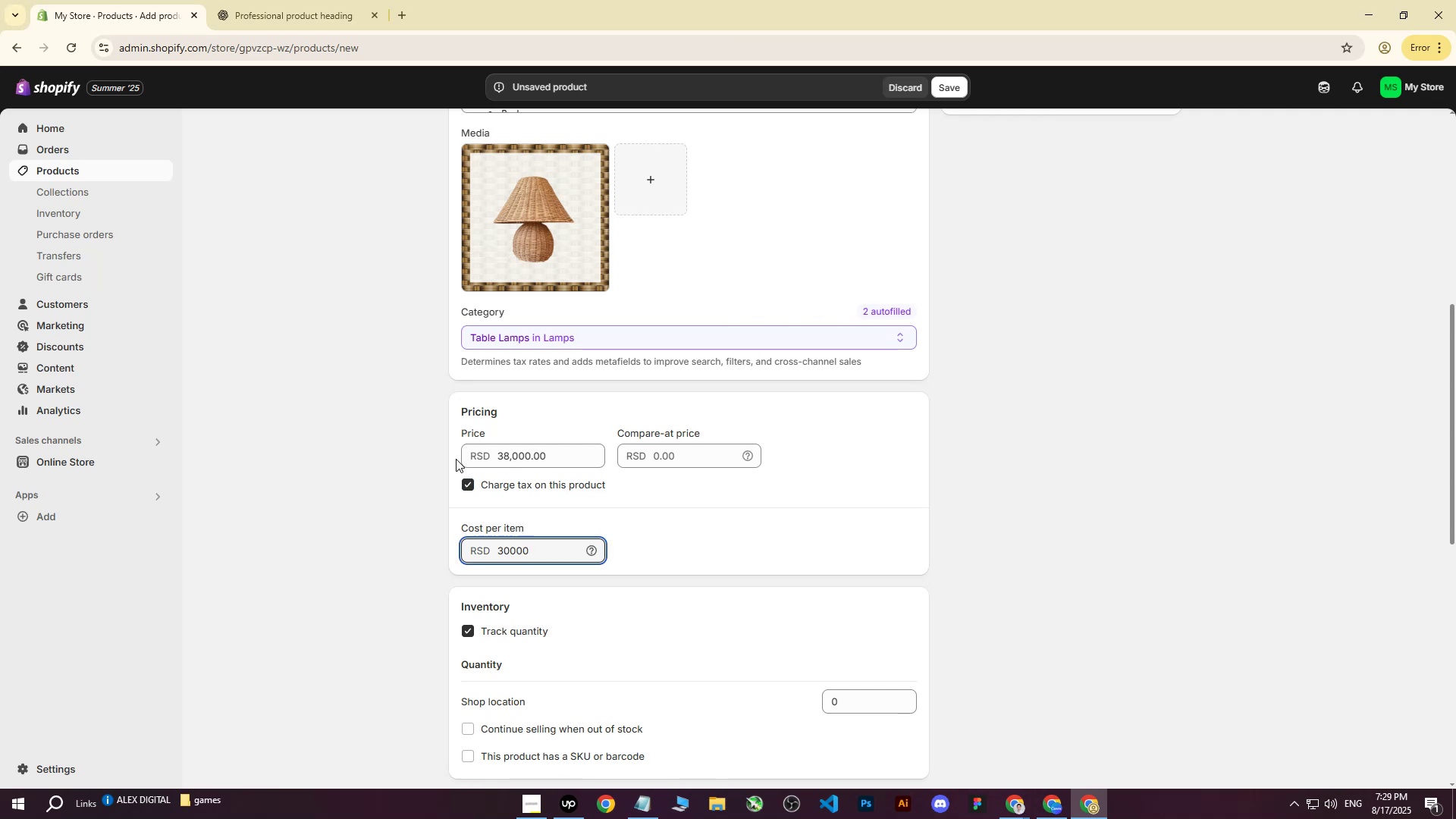 
left_click([367, 438])
 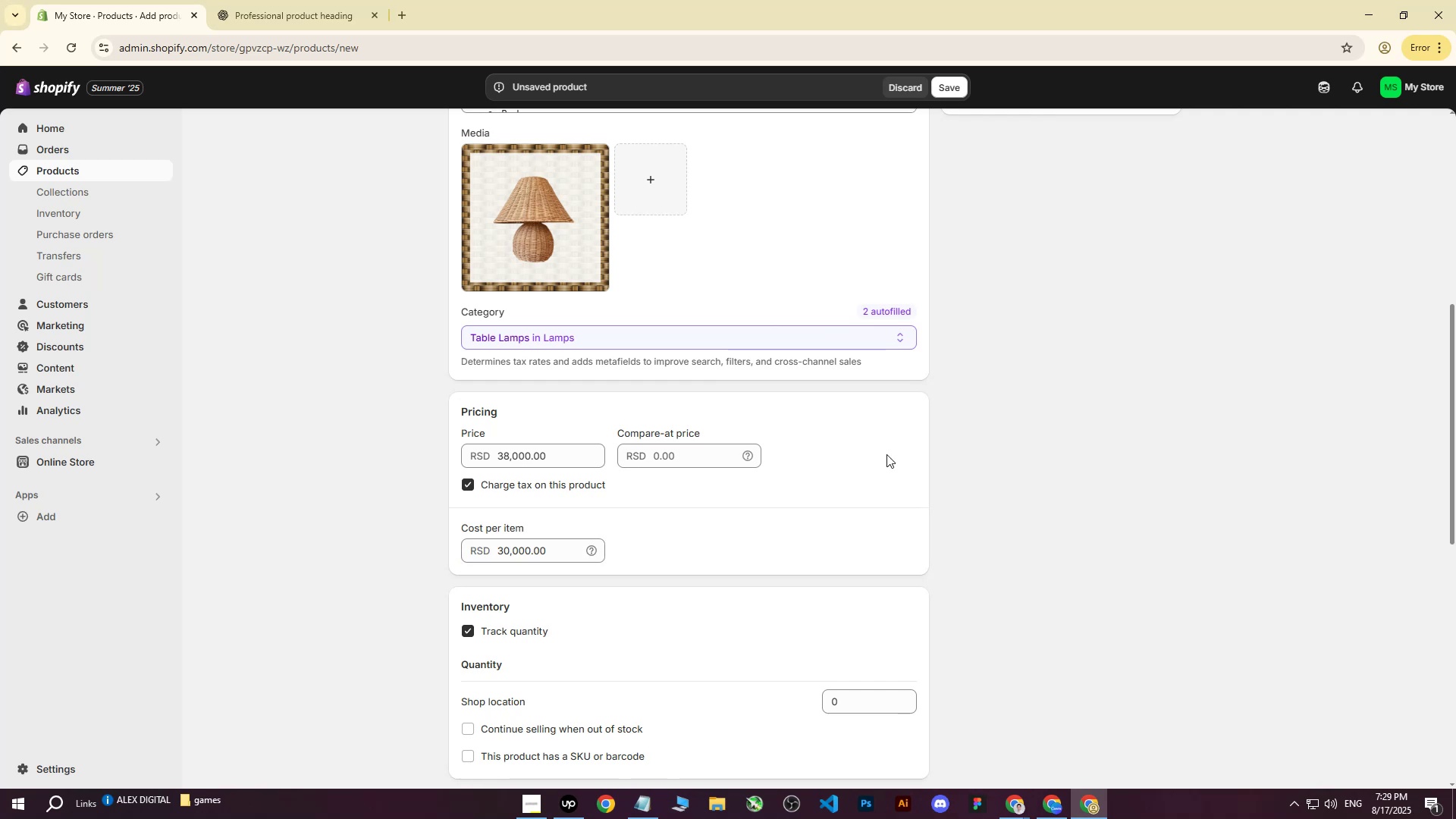 
scroll: coordinate [904, 452], scroll_direction: down, amount: 4.0
 